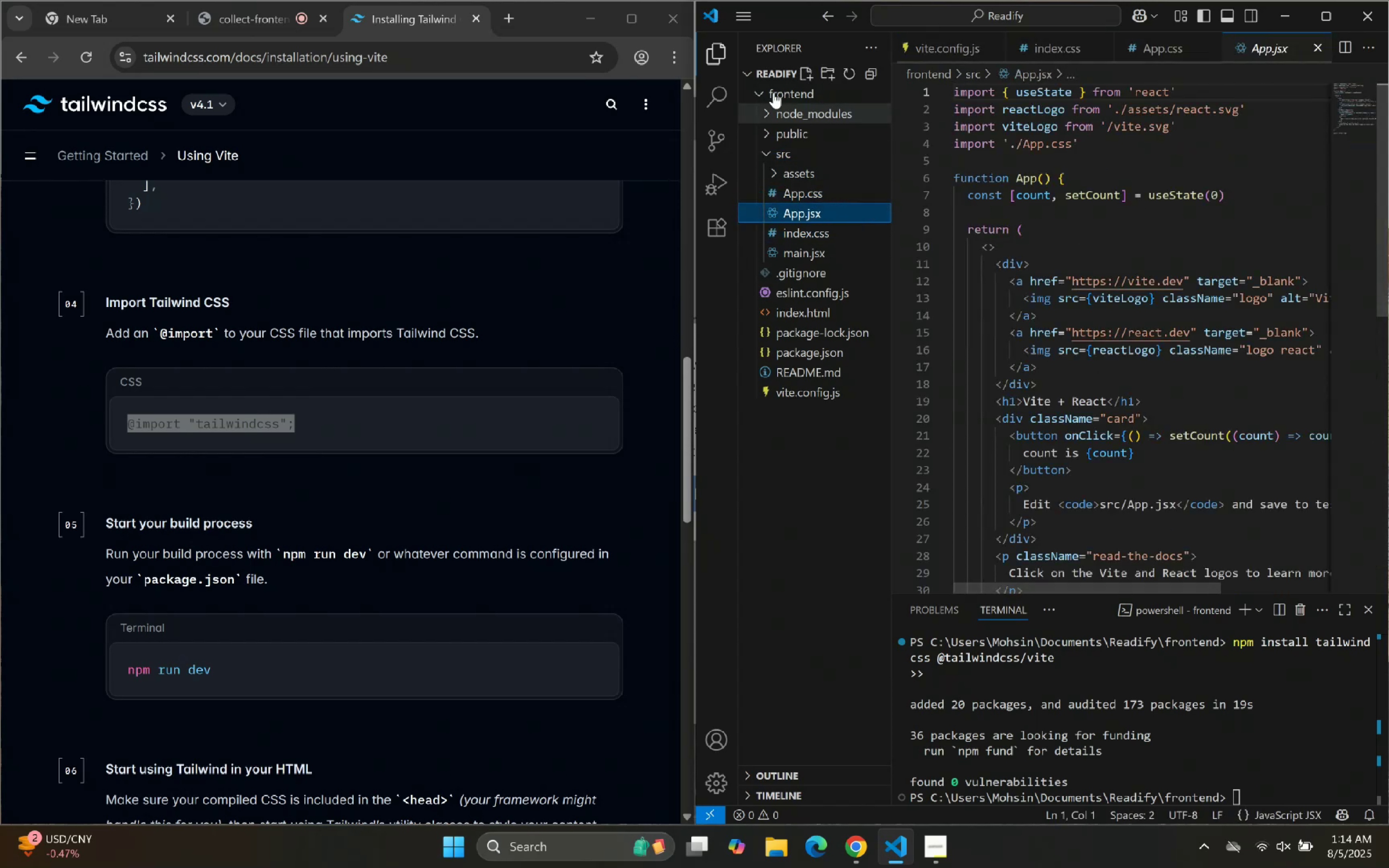 
left_click([704, 49])
 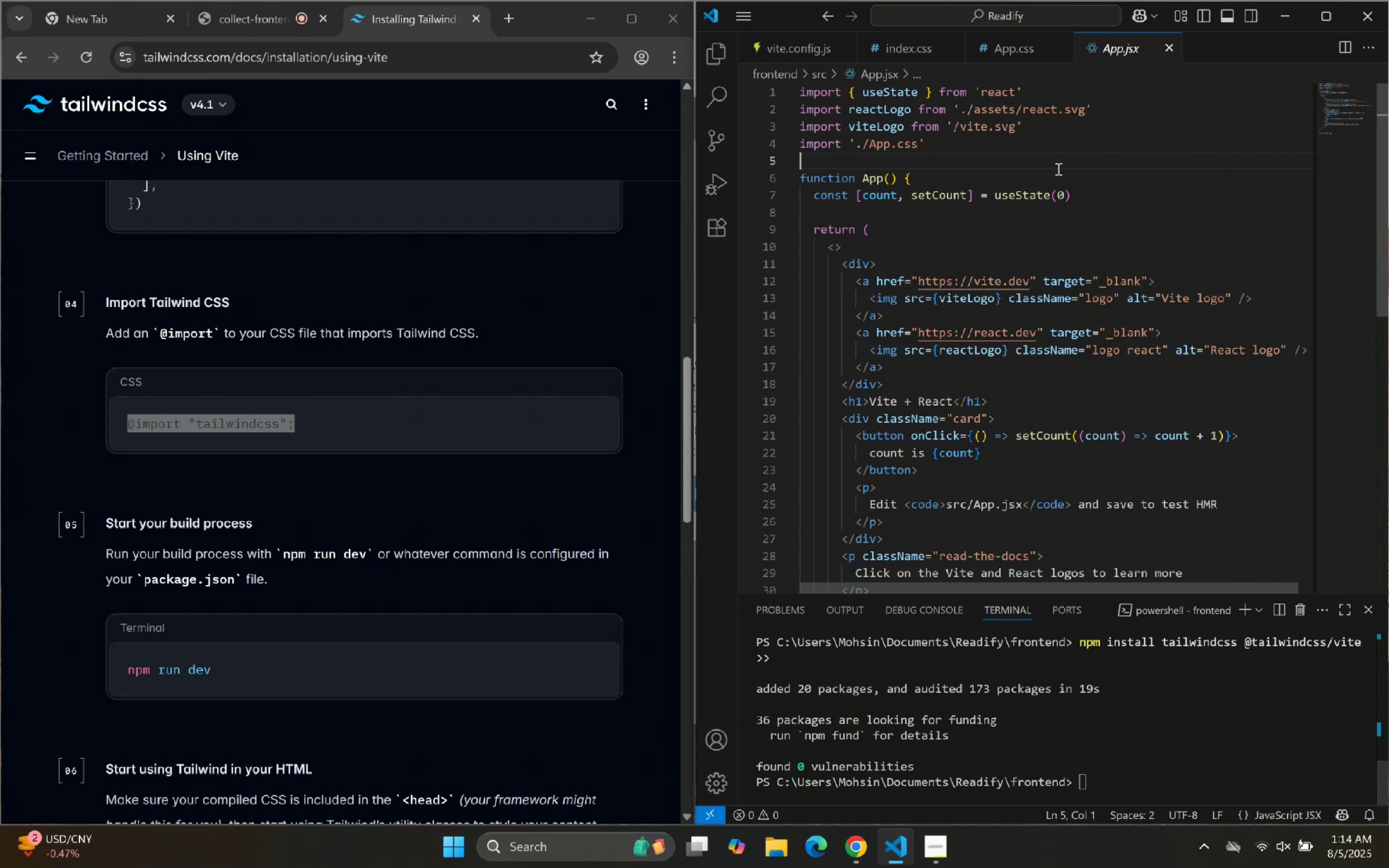 
key(Control+A)
 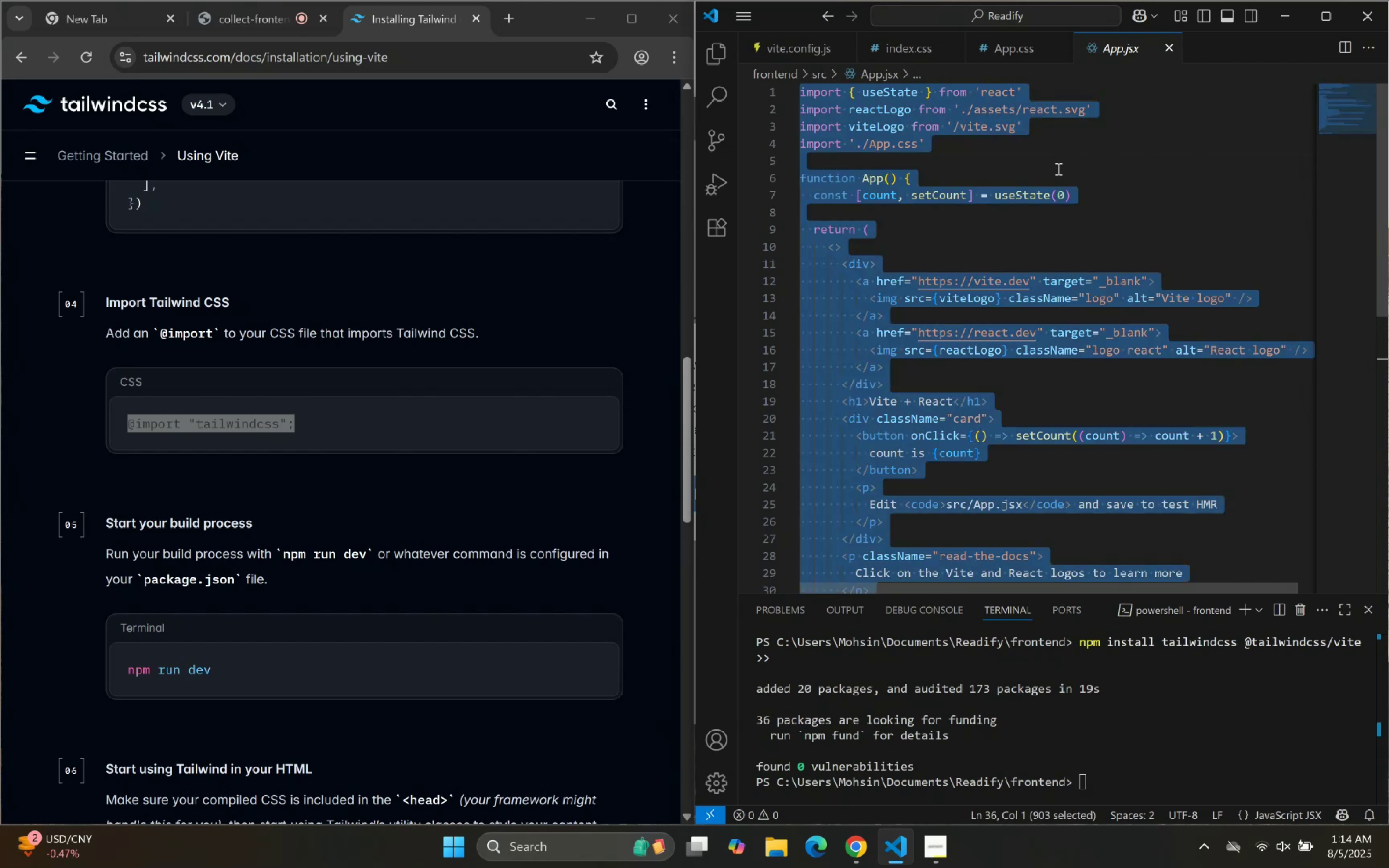 
type(rafce)
 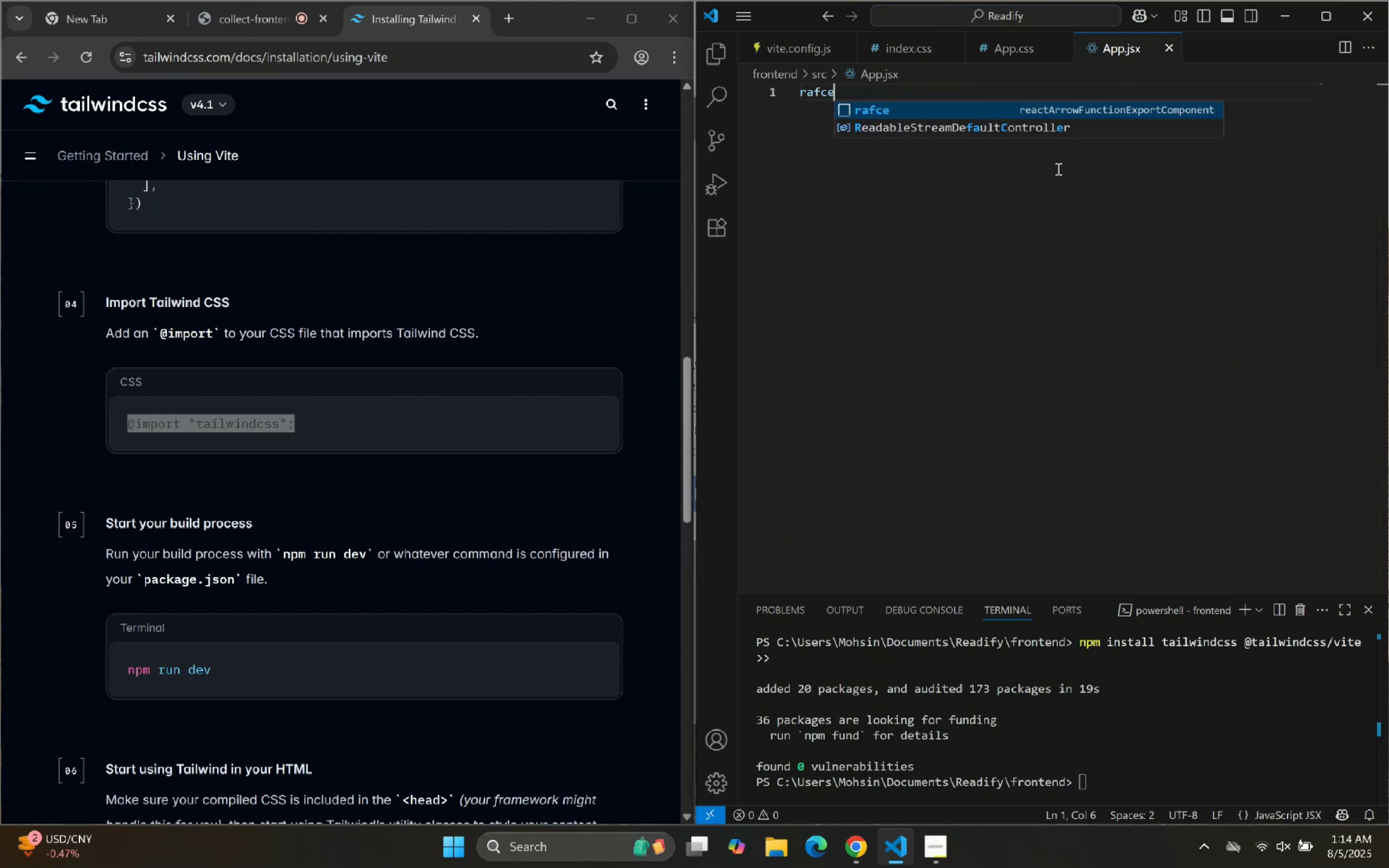 
key(Enter)
 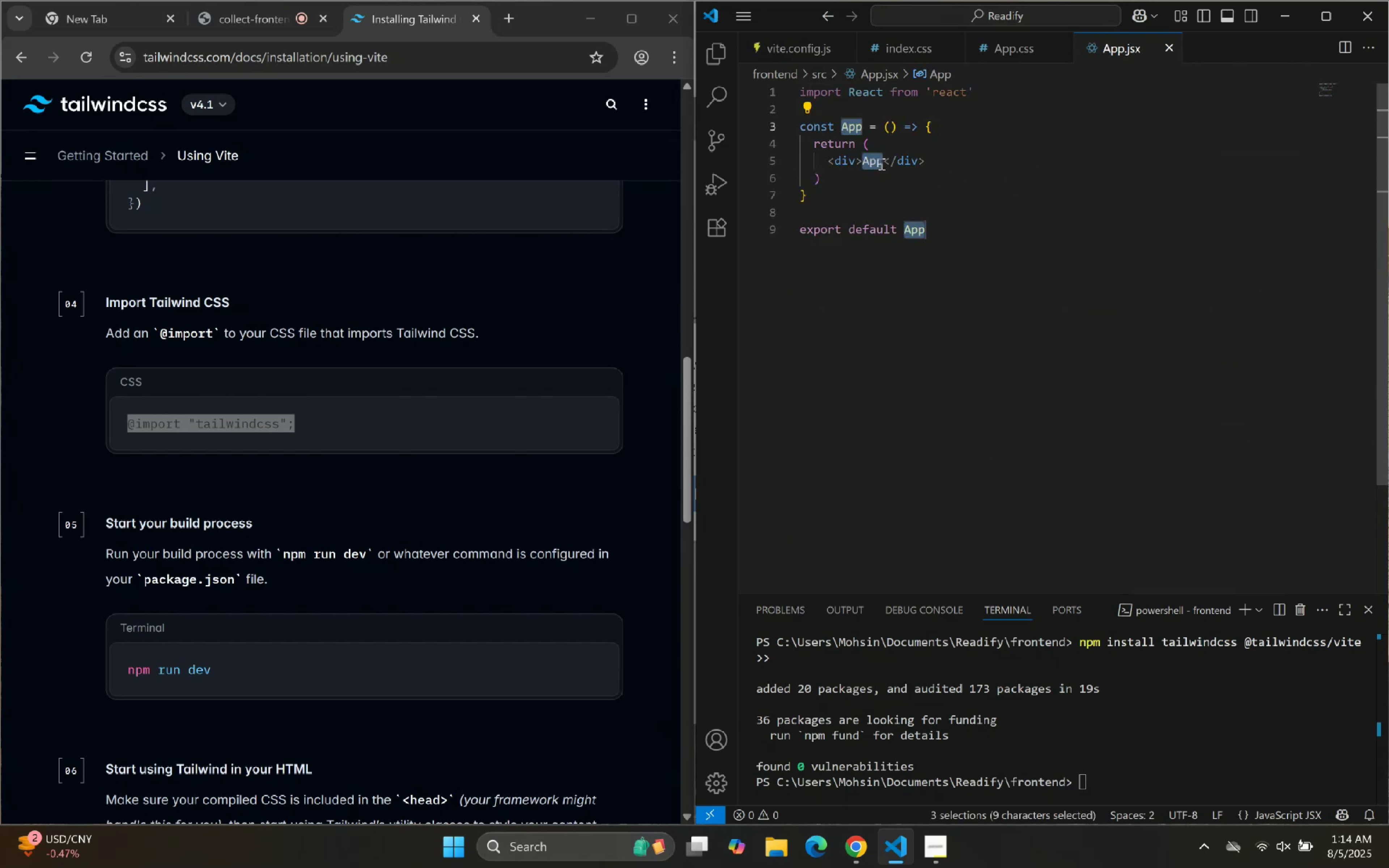 
left_click([904, 152])
 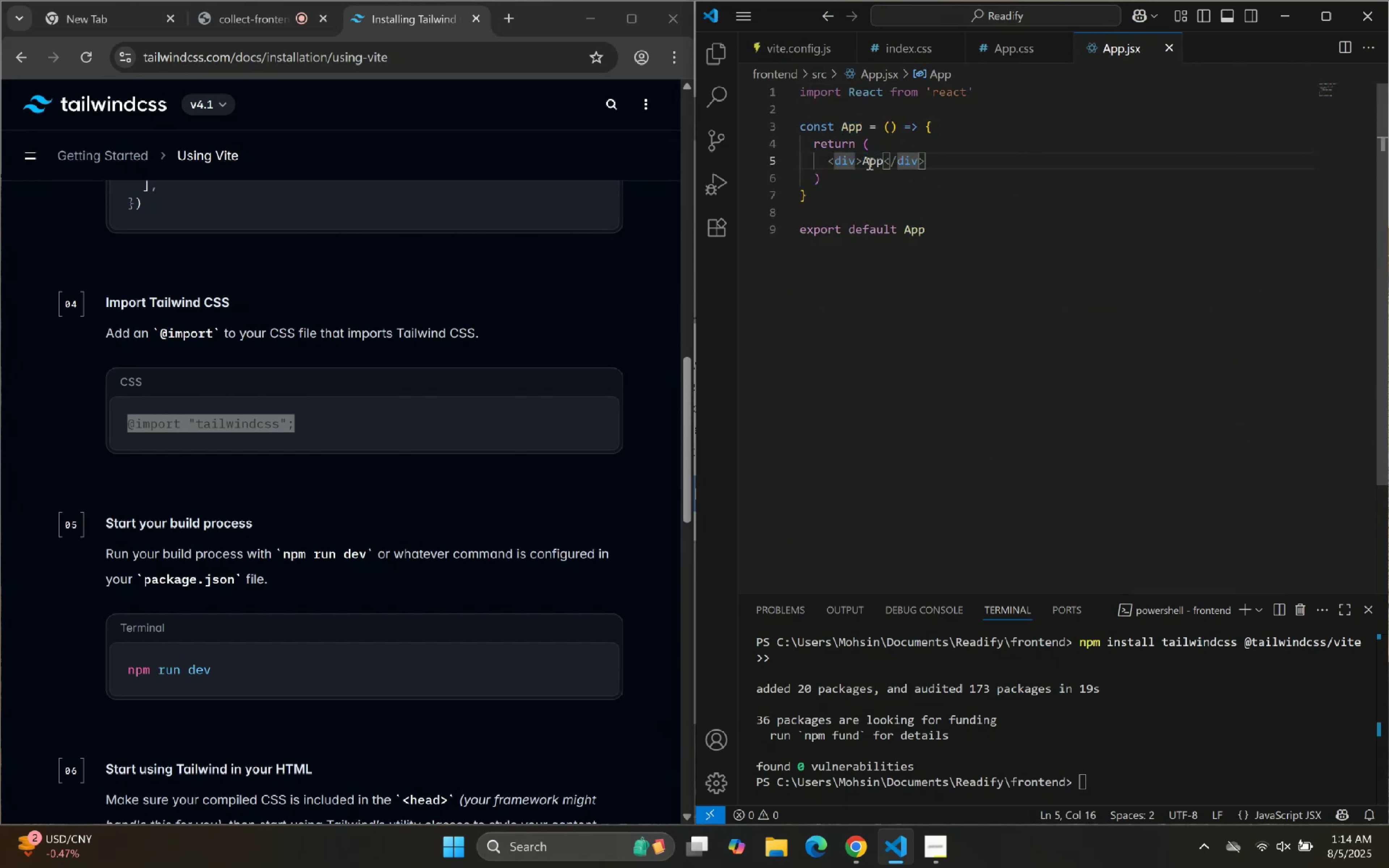 
left_click([857, 166])
 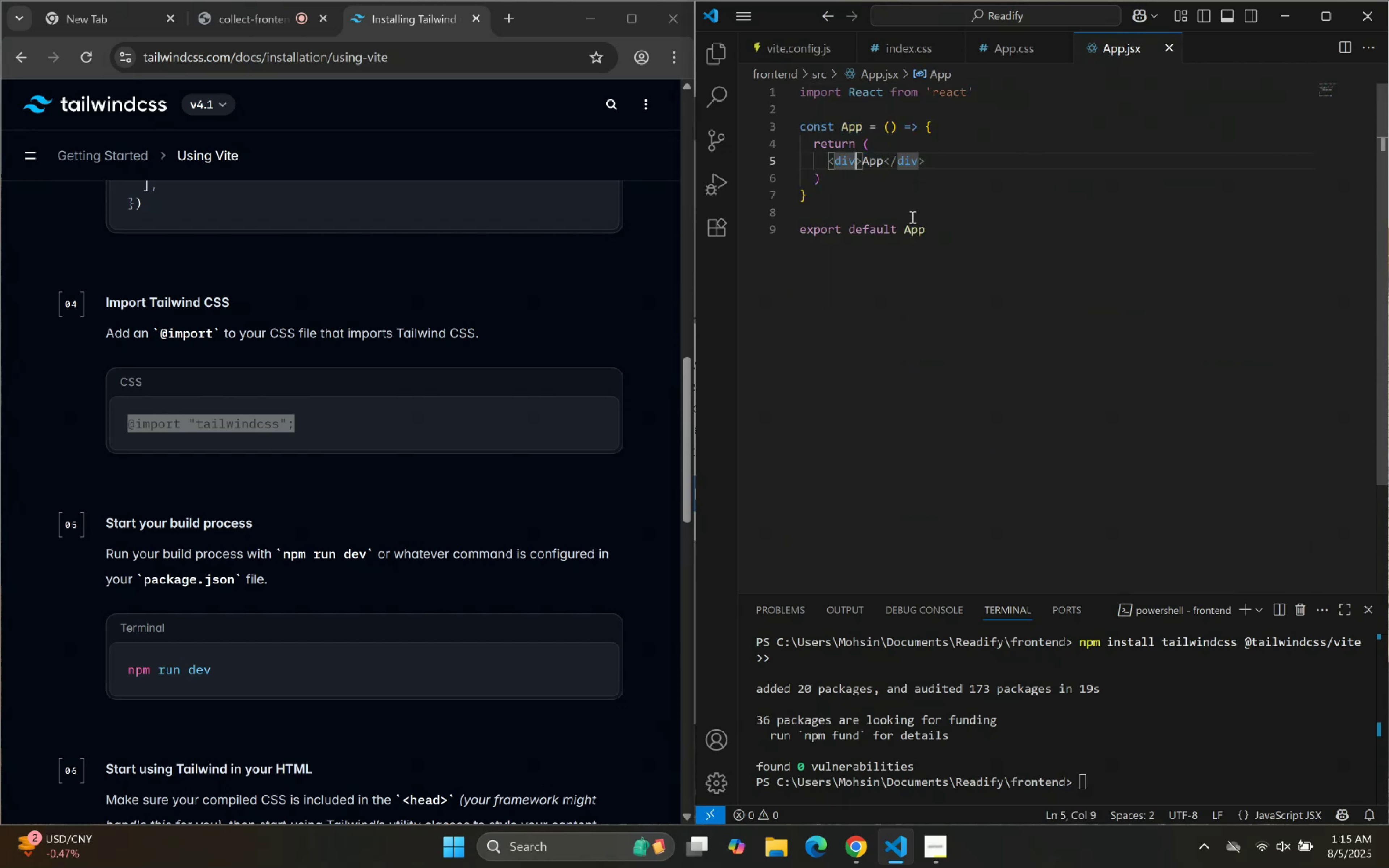 
type( clas)
 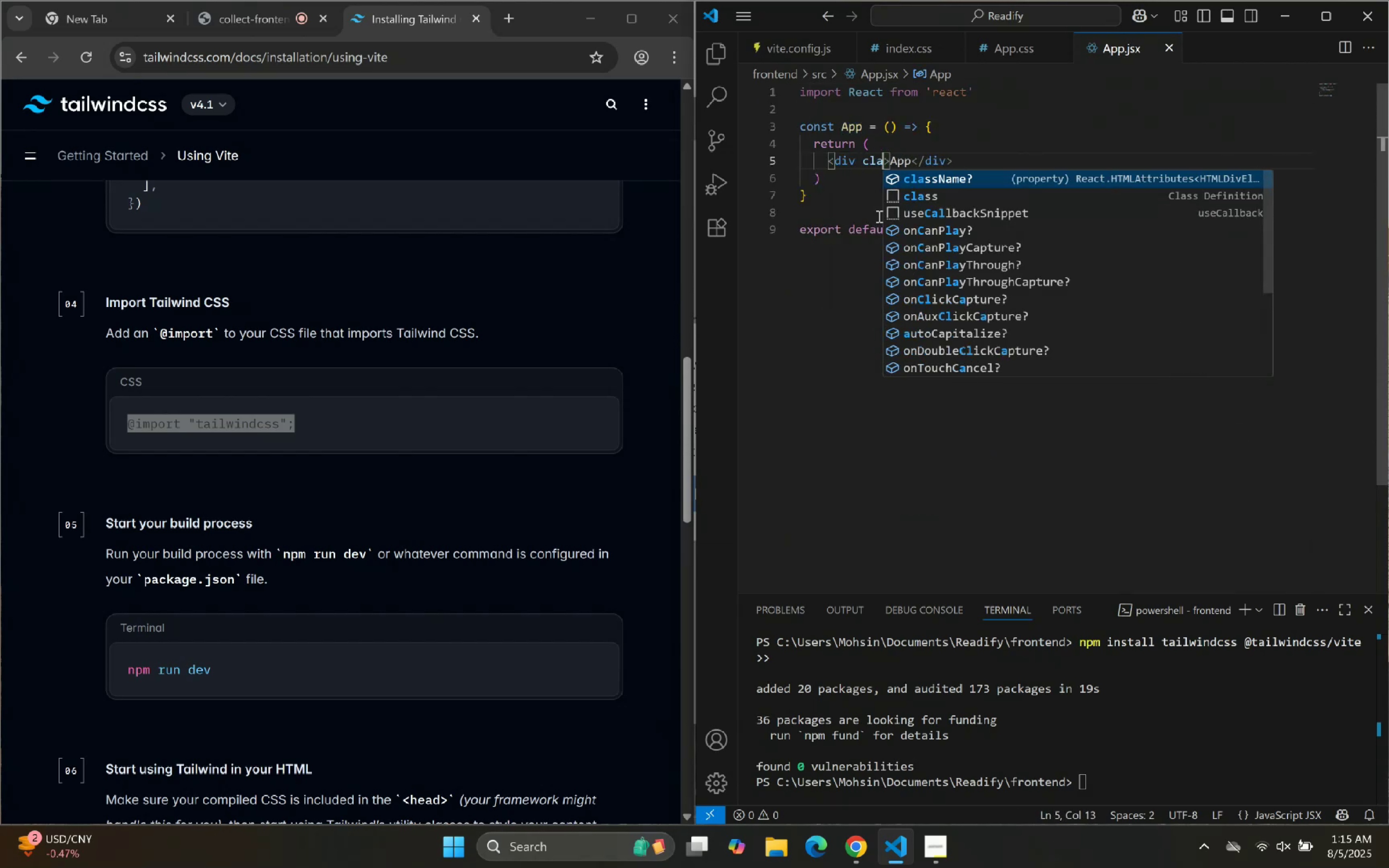 
key(Enter)
 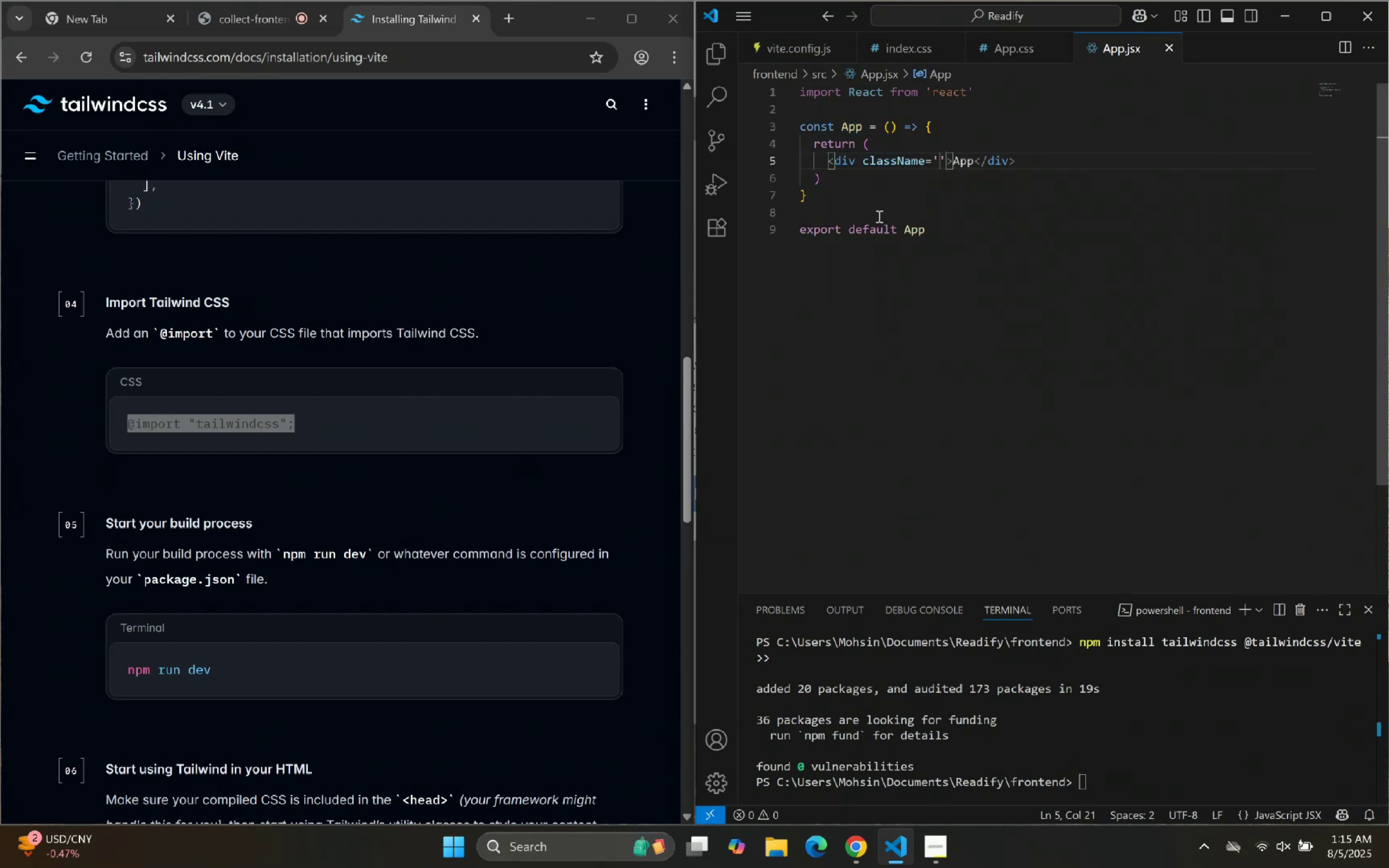 
type(bg-[])
 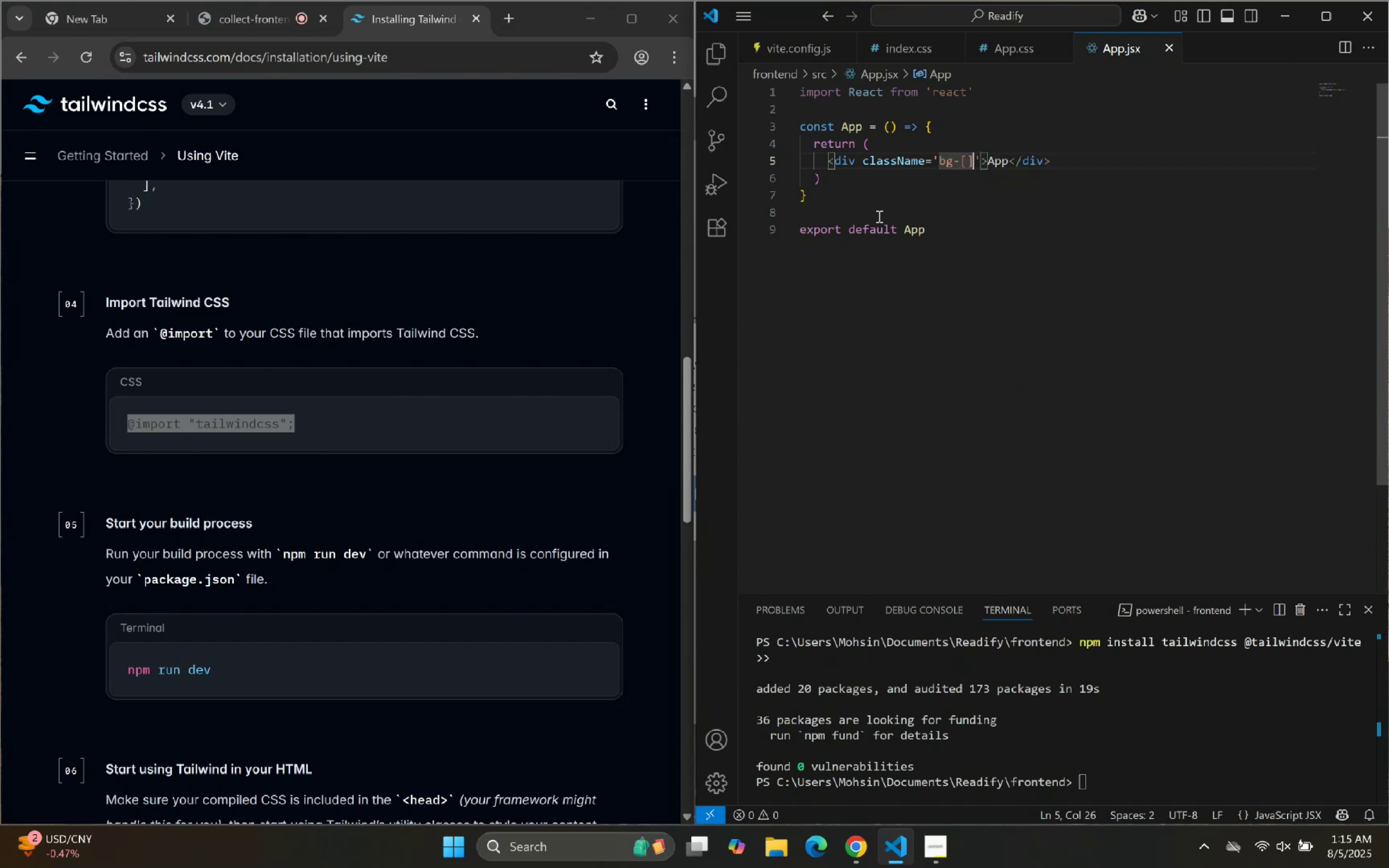 
key(ArrowLeft)
 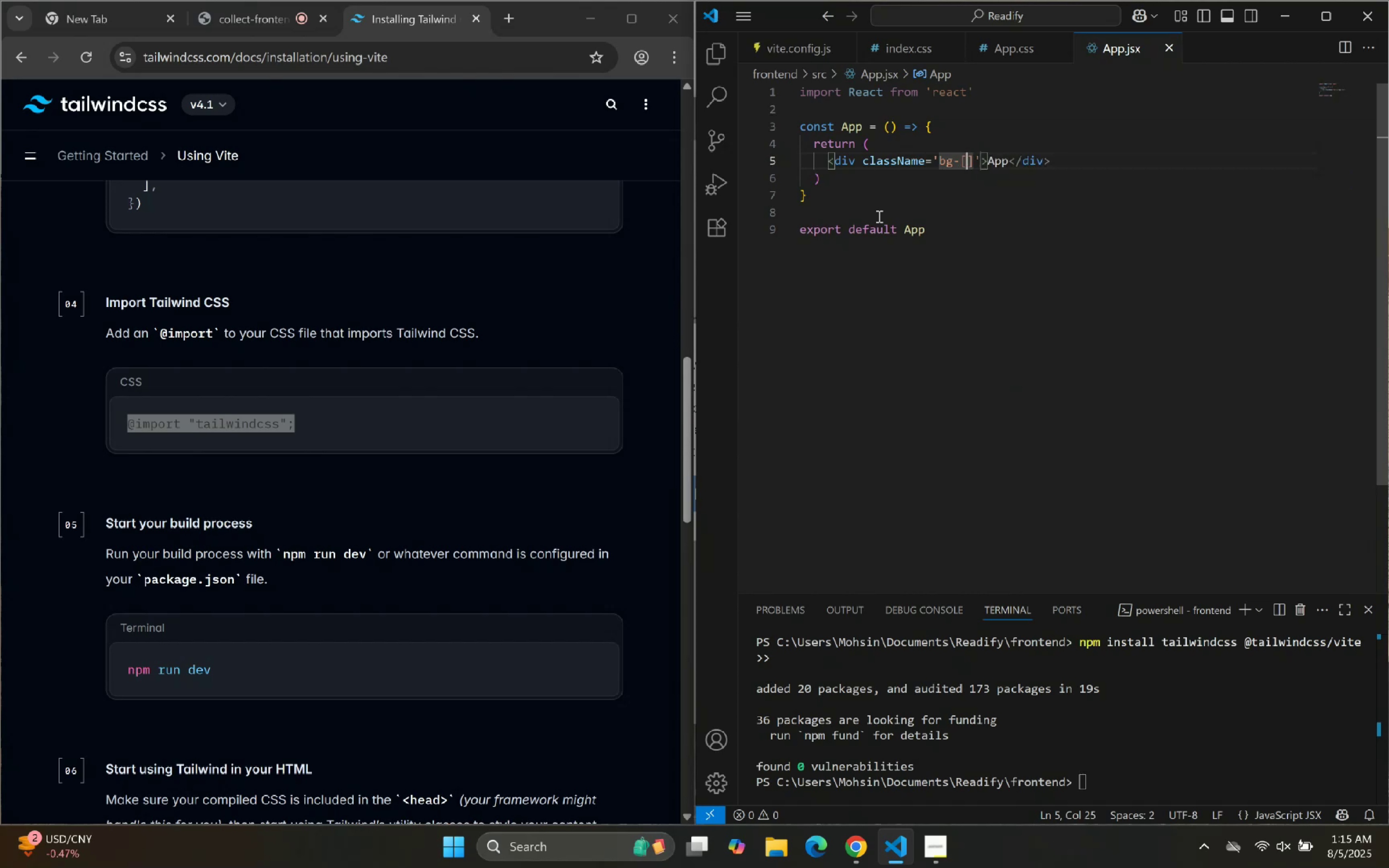 
key(ArrowRight)
 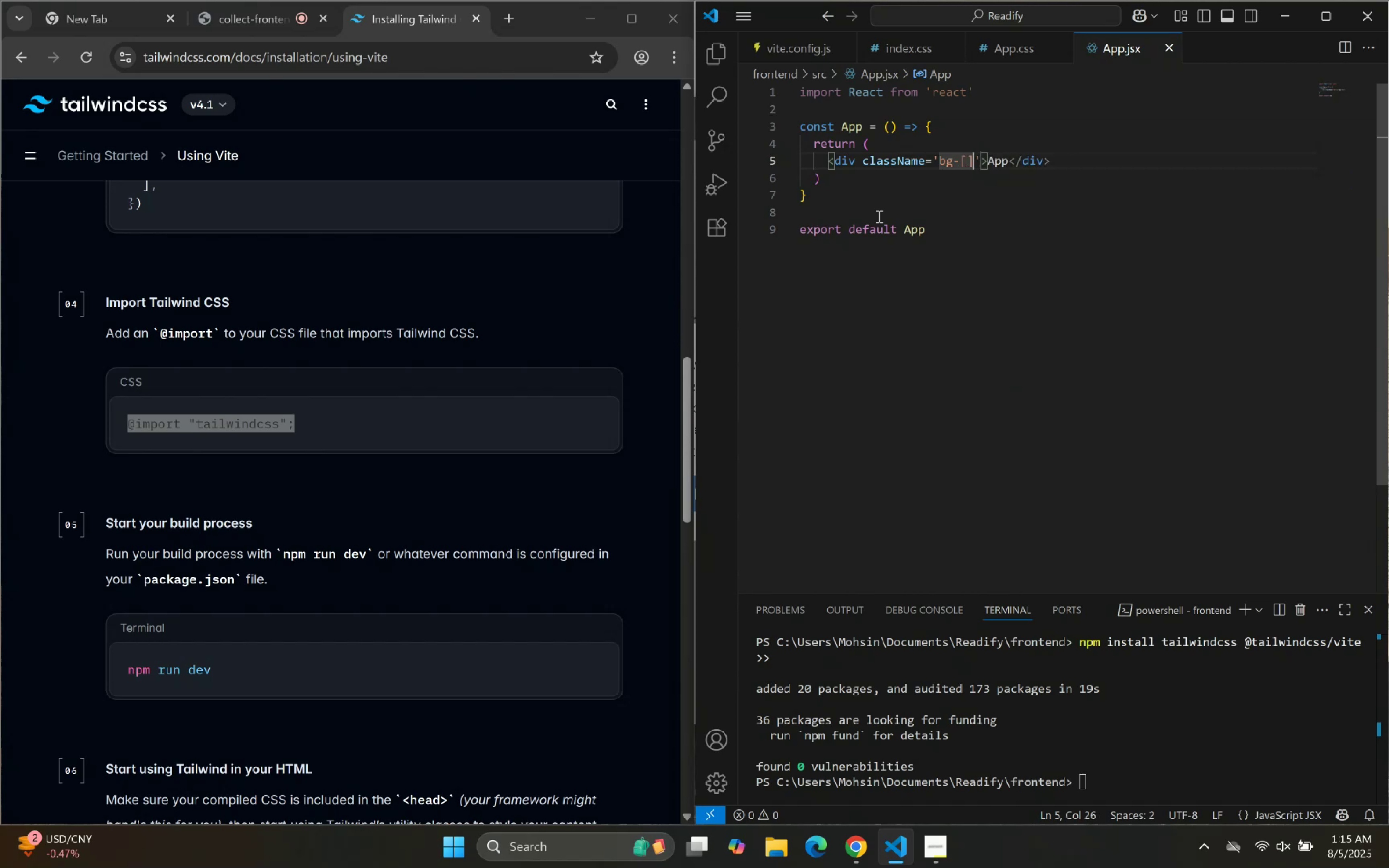 
key(Backspace)
key(Backspace)
type(red-)
 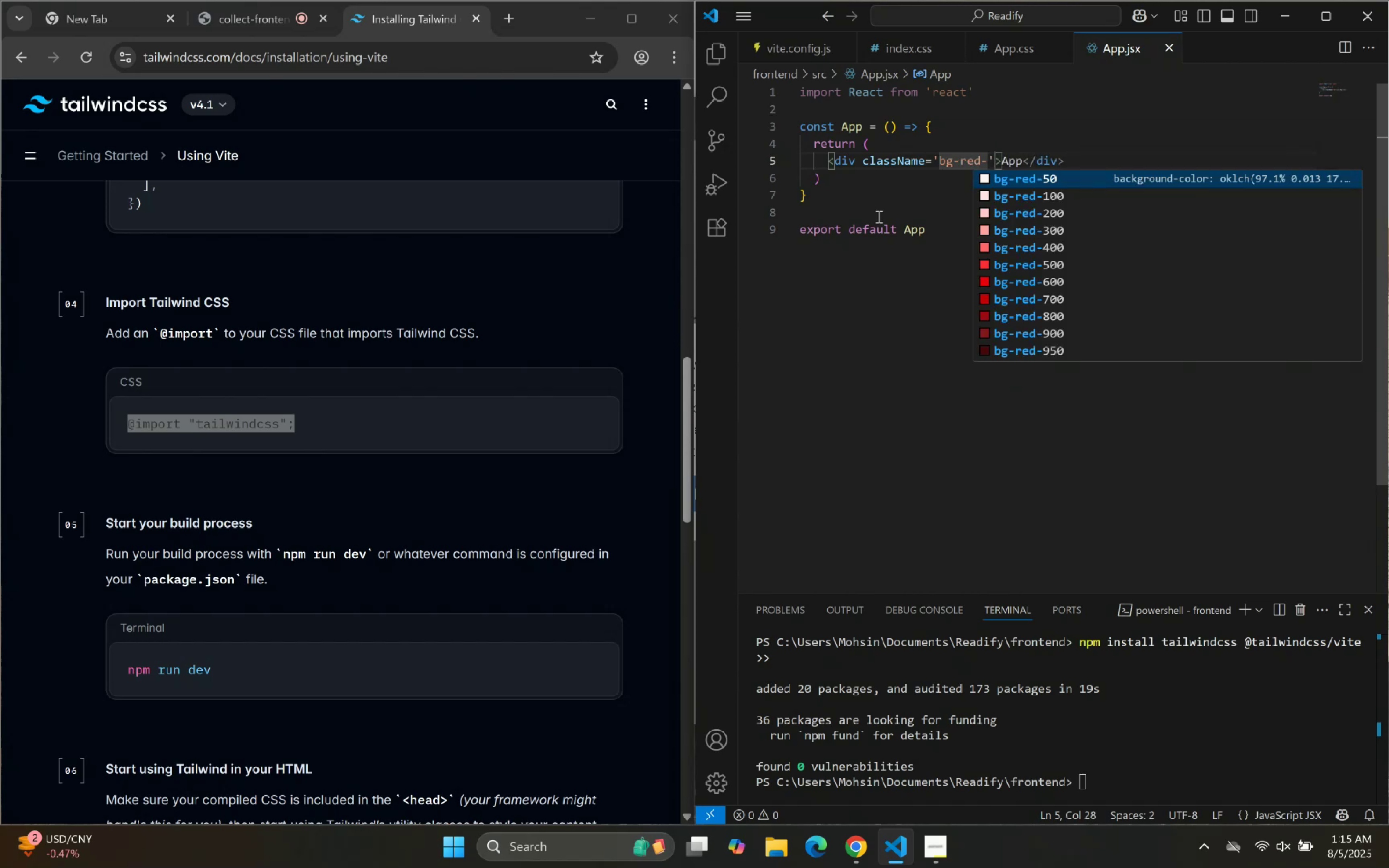 
key(ArrowDown)
 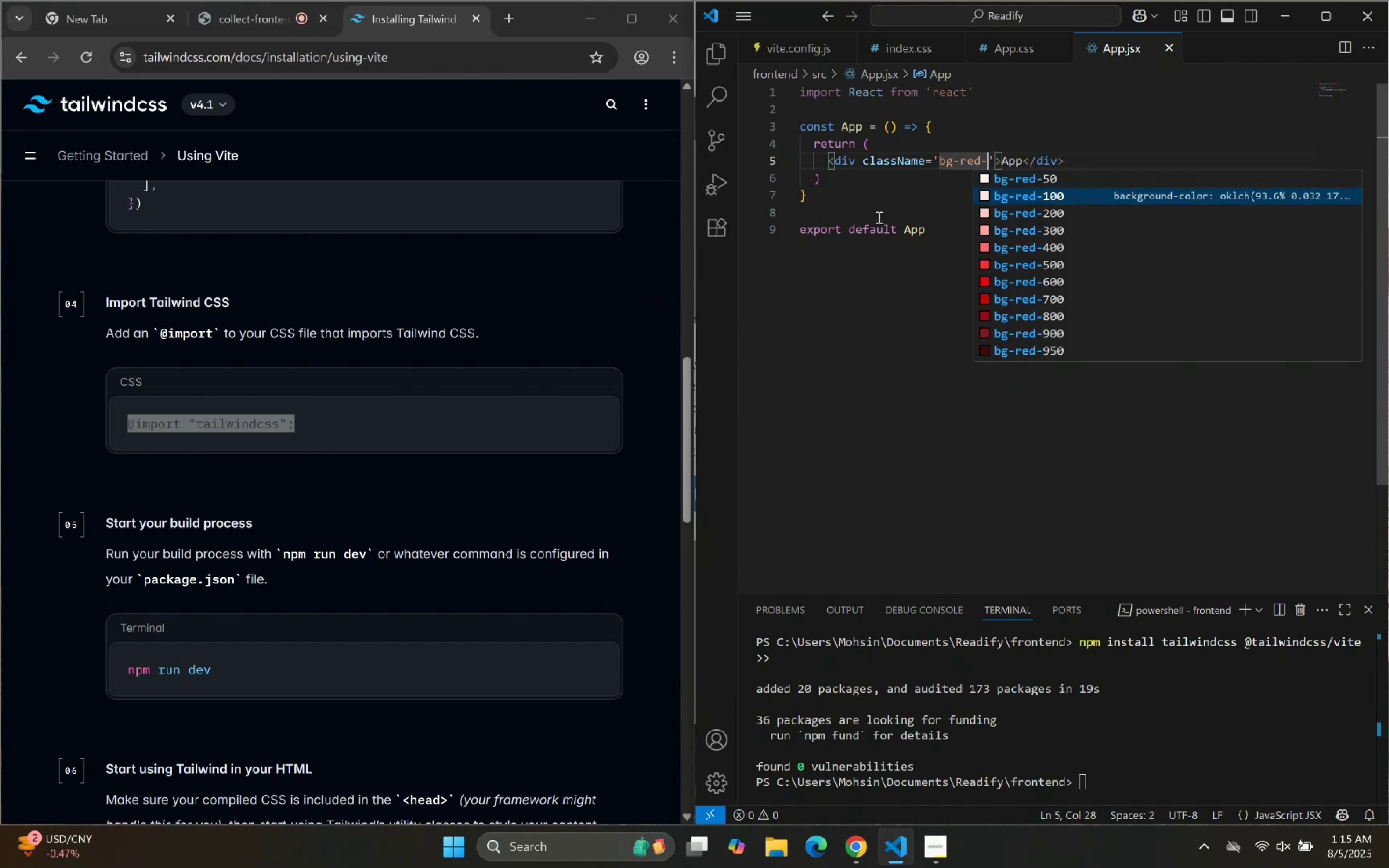 
key(ArrowDown)
 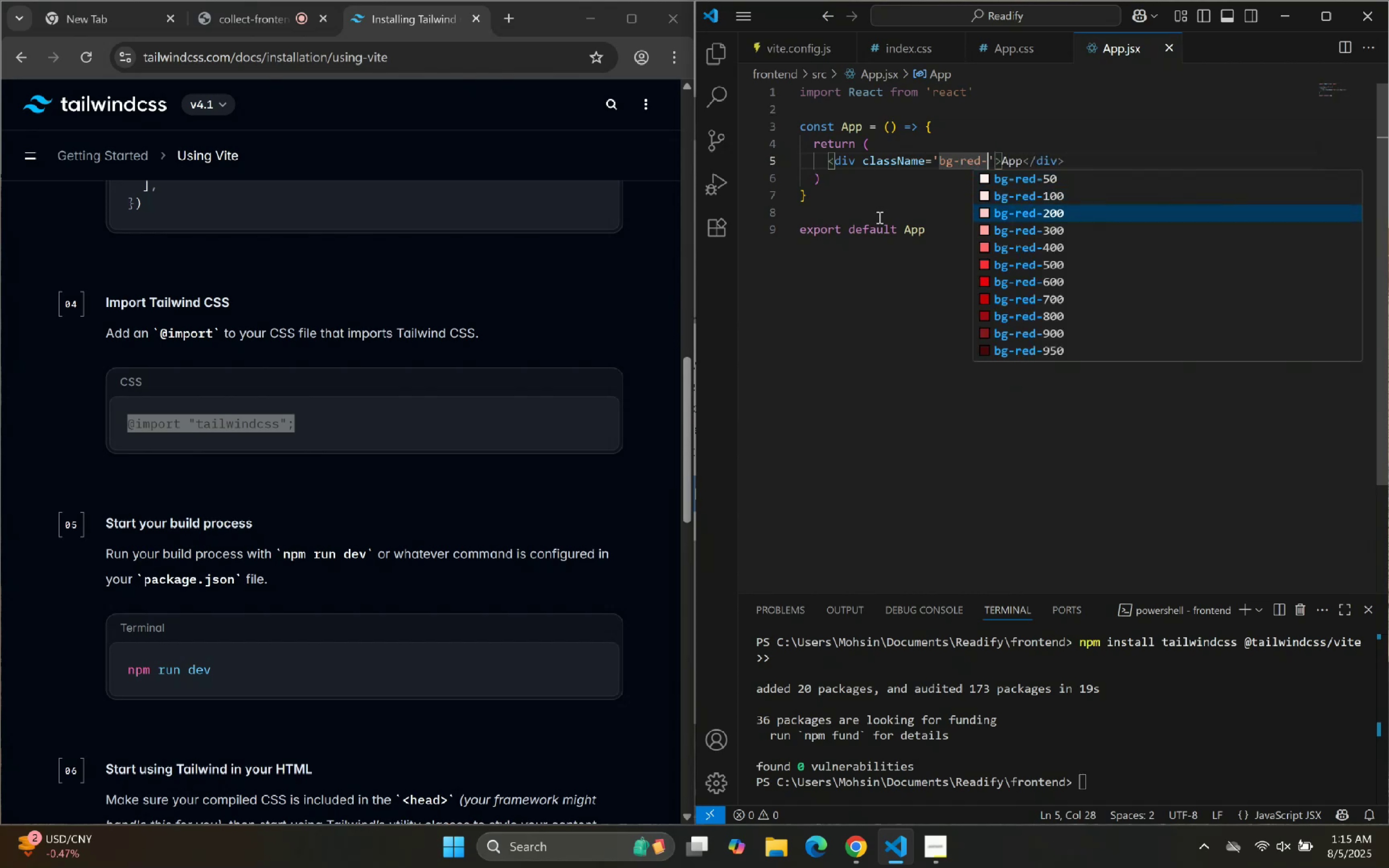 
key(ArrowDown)
 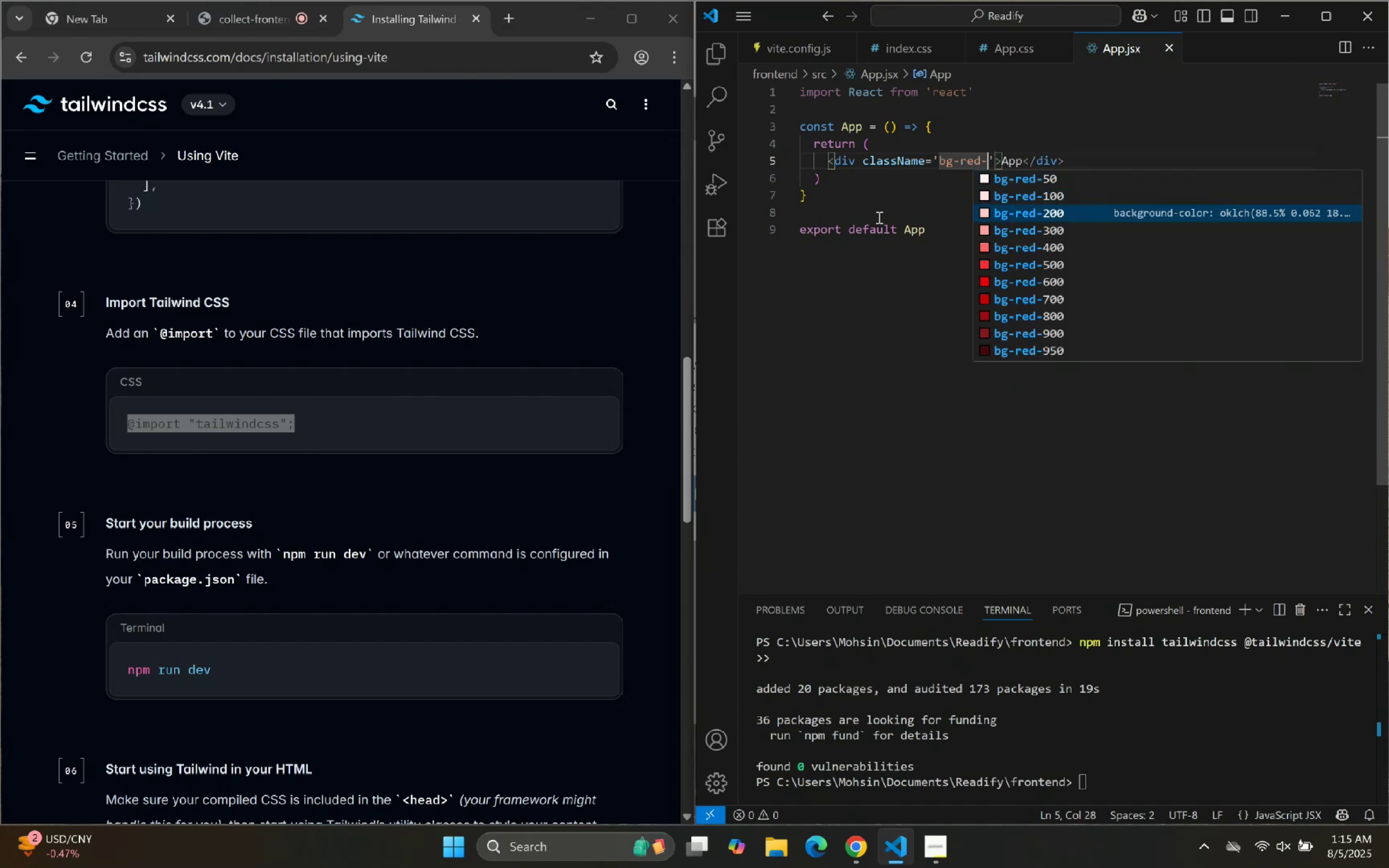 
key(ArrowDown)
 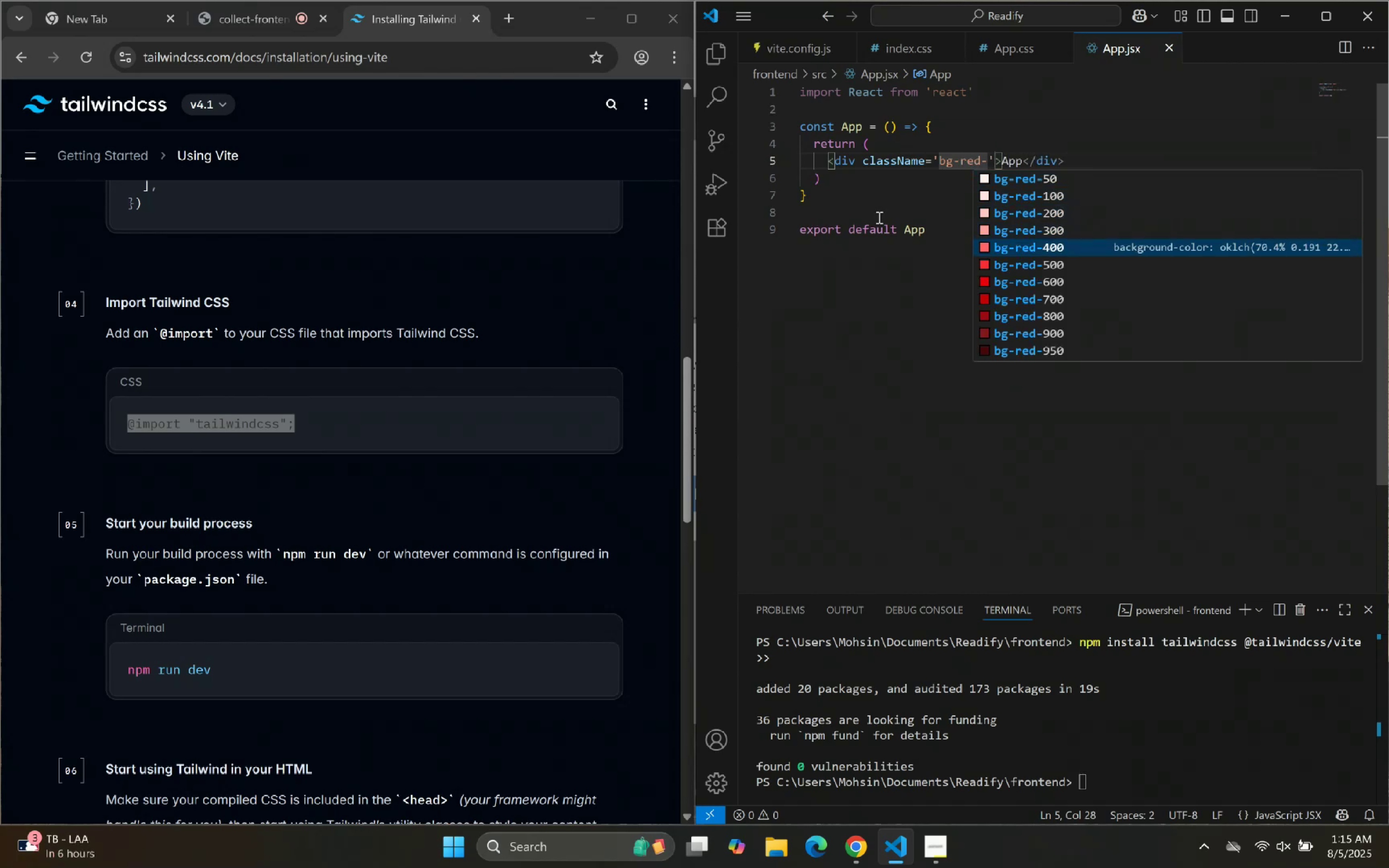 
key(ArrowDown)
 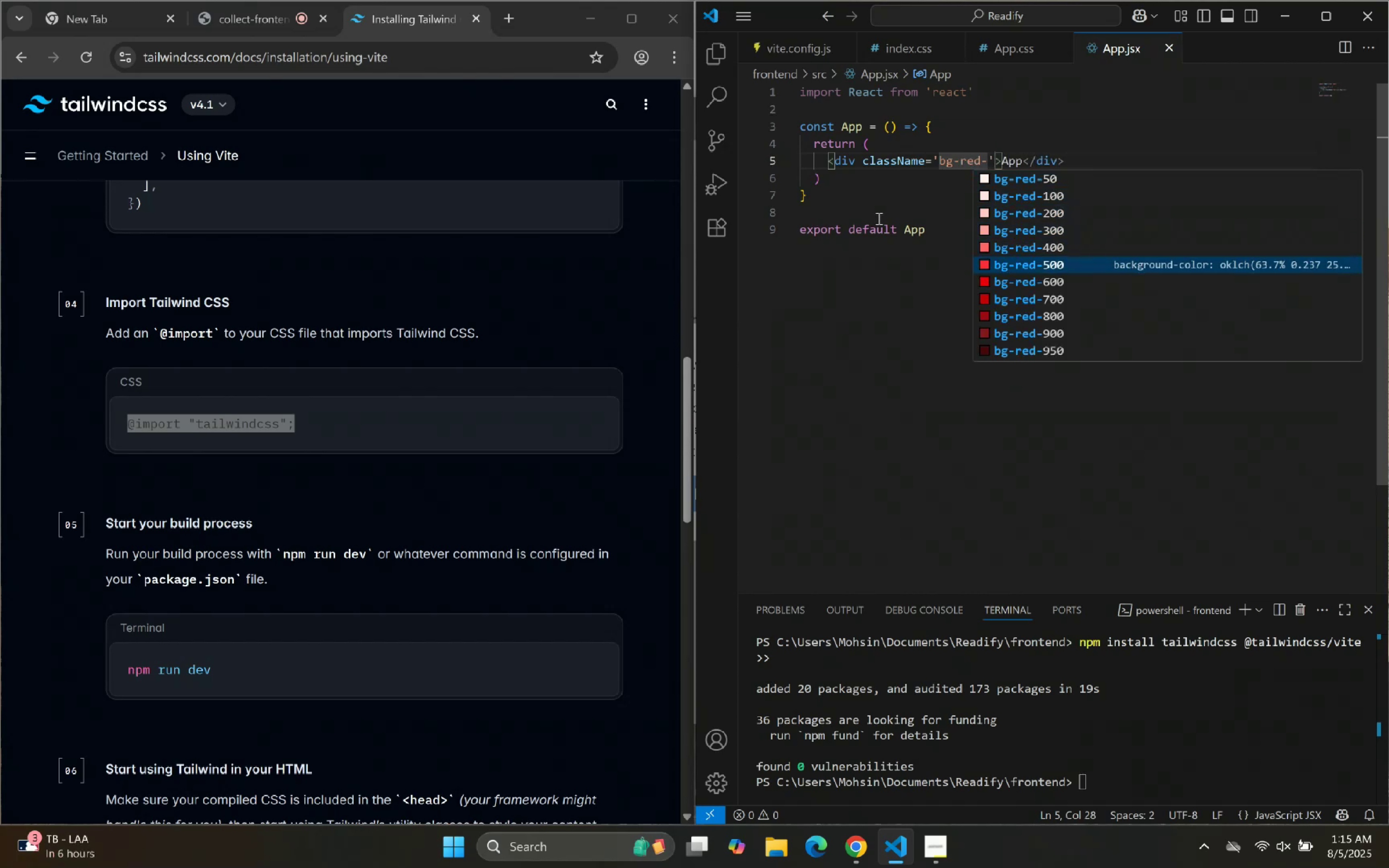 
key(Enter)
 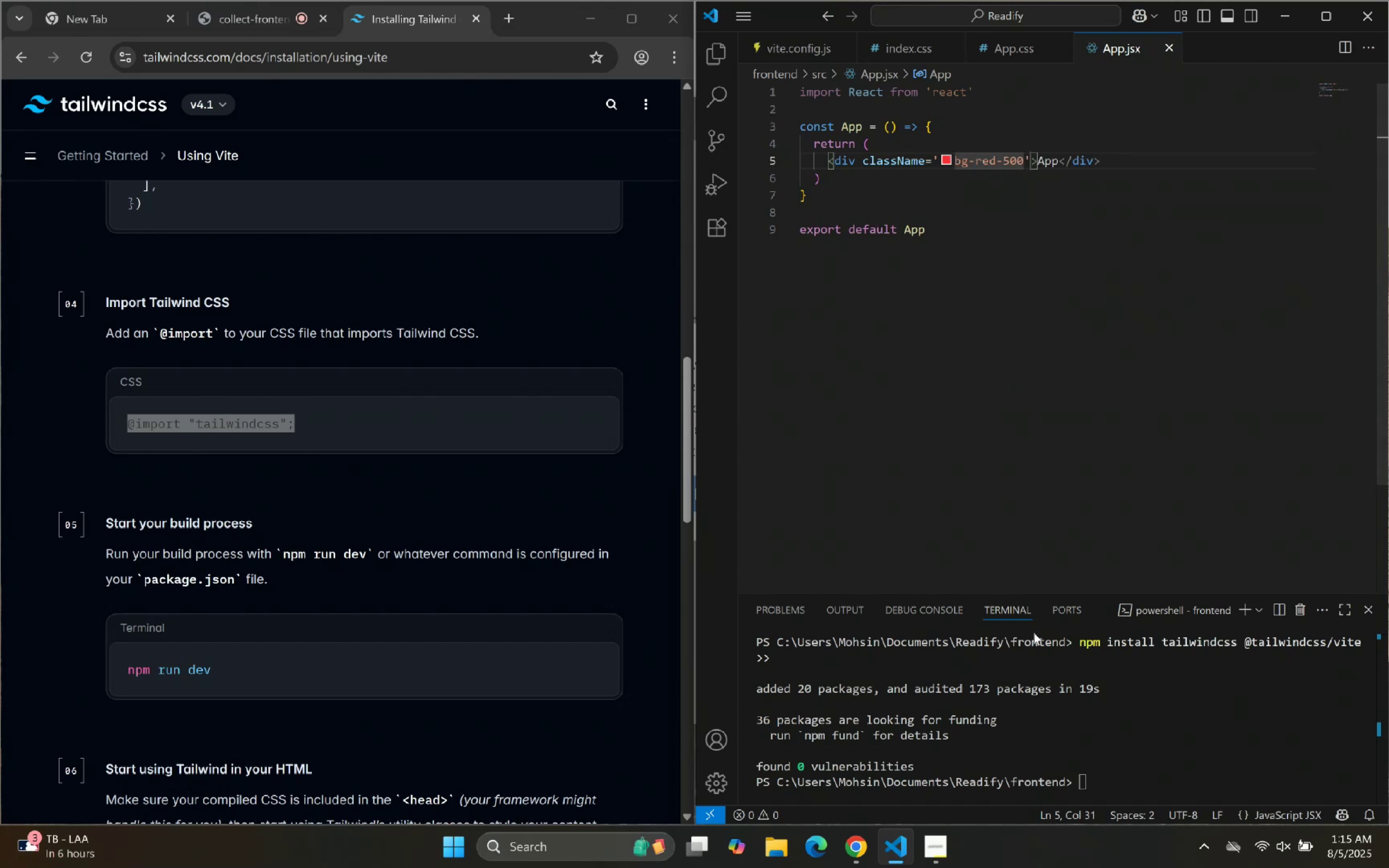 
scroll: coordinate [1063, 646], scroll_direction: down, amount: 2.0
 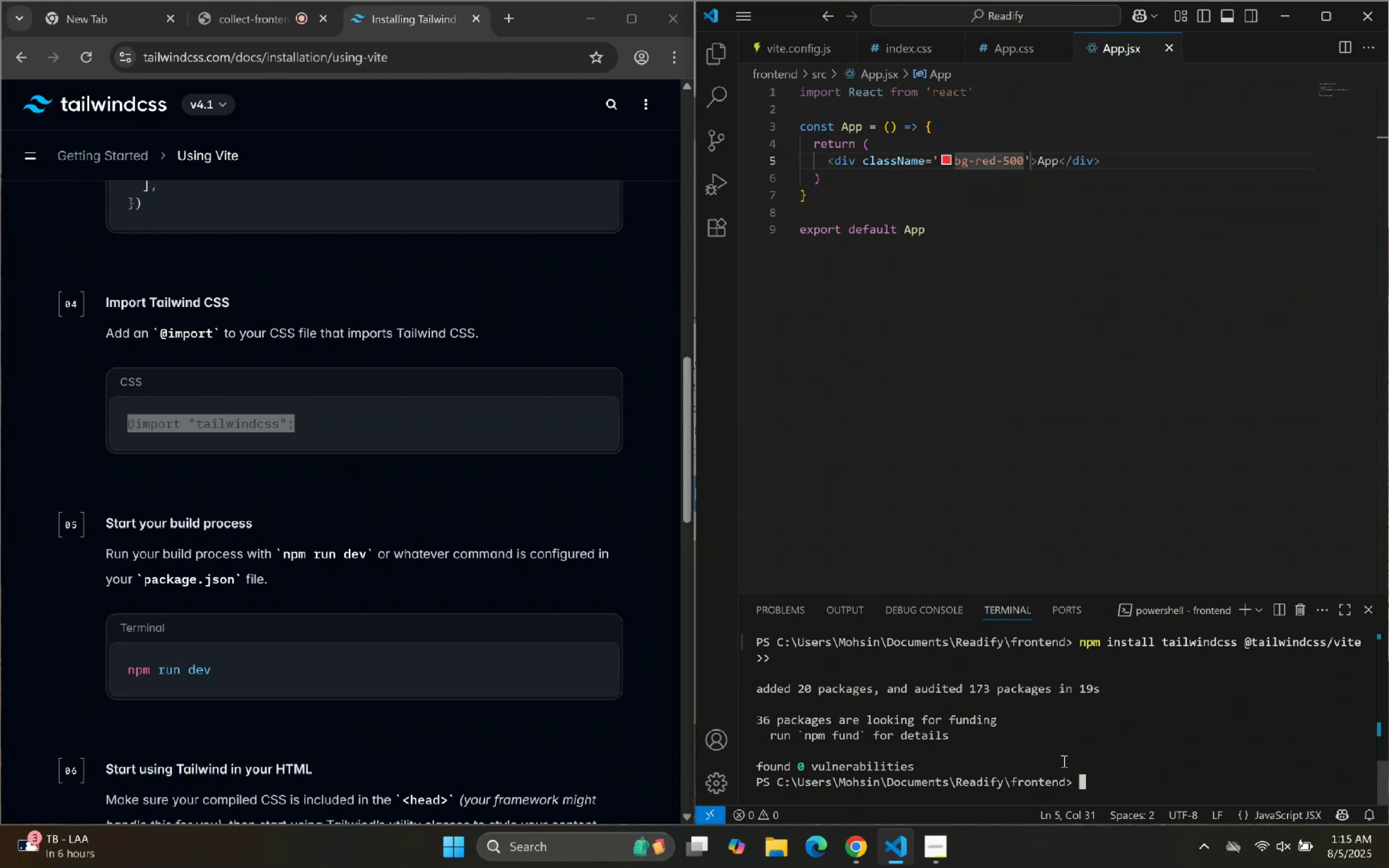 
double_click([1100, 778])
 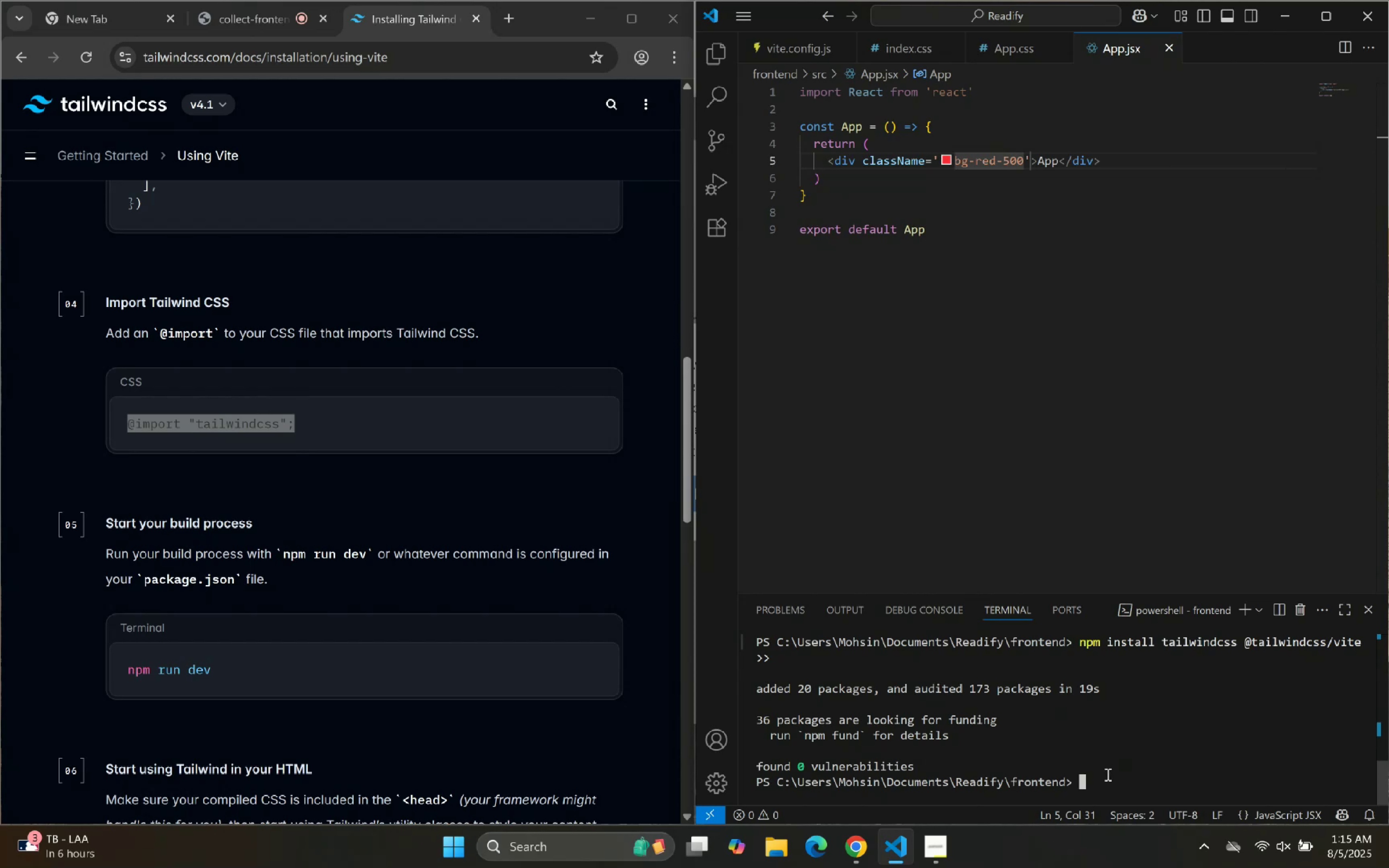 
type(npm run dev)
 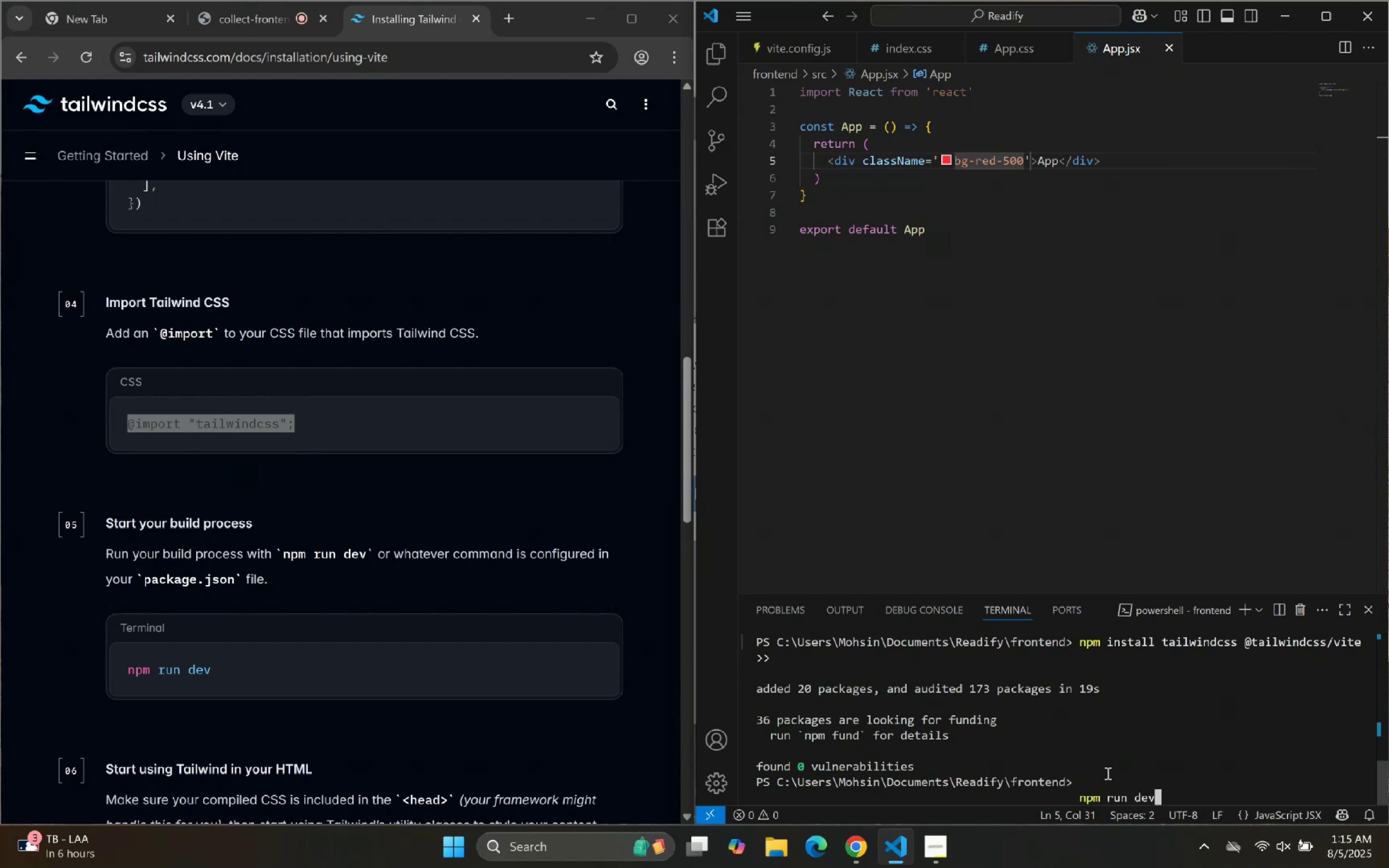 
key(Enter)
 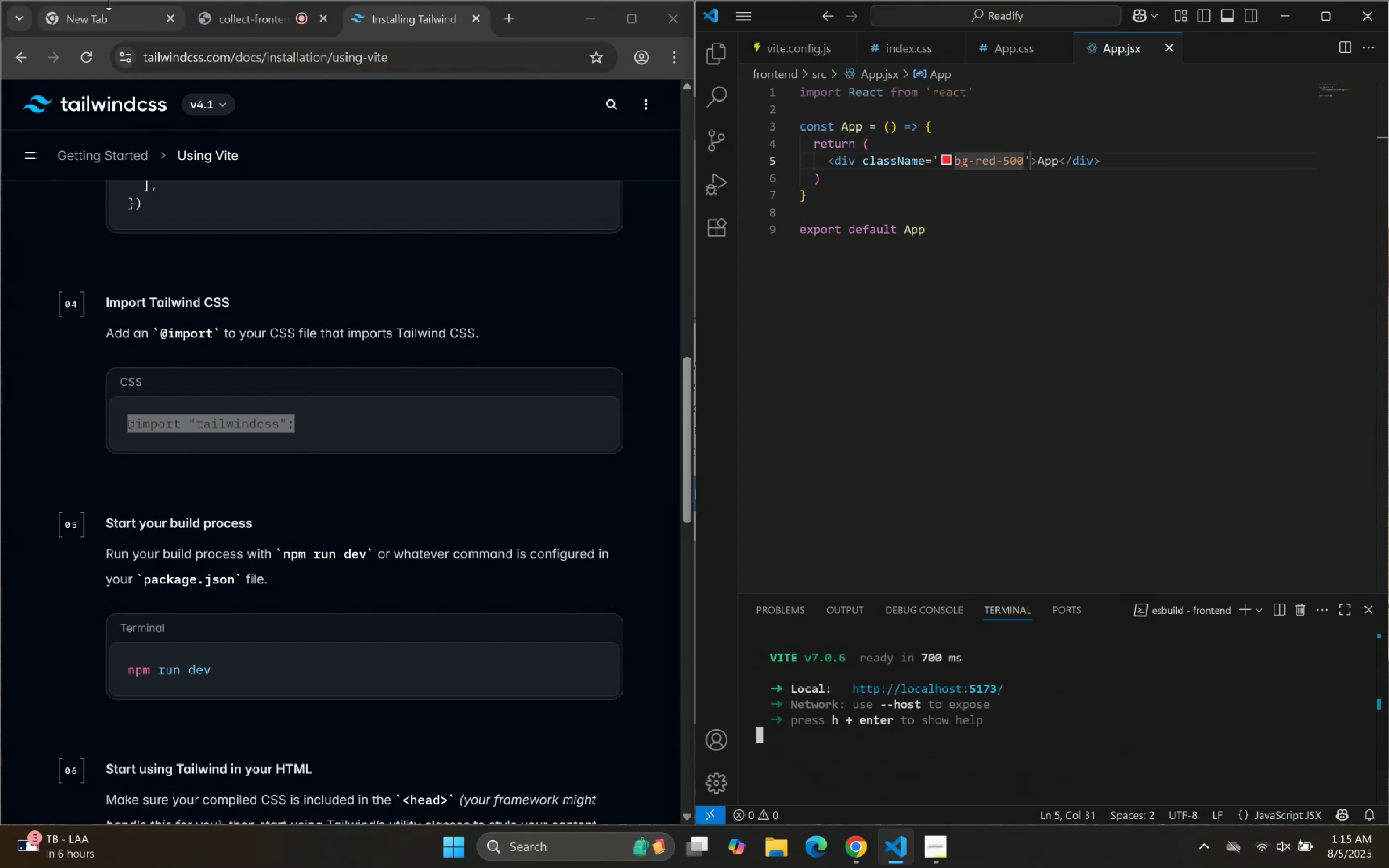 
hold_key(key=ControlLeft, duration=1.06)
left_click([925, 693])
 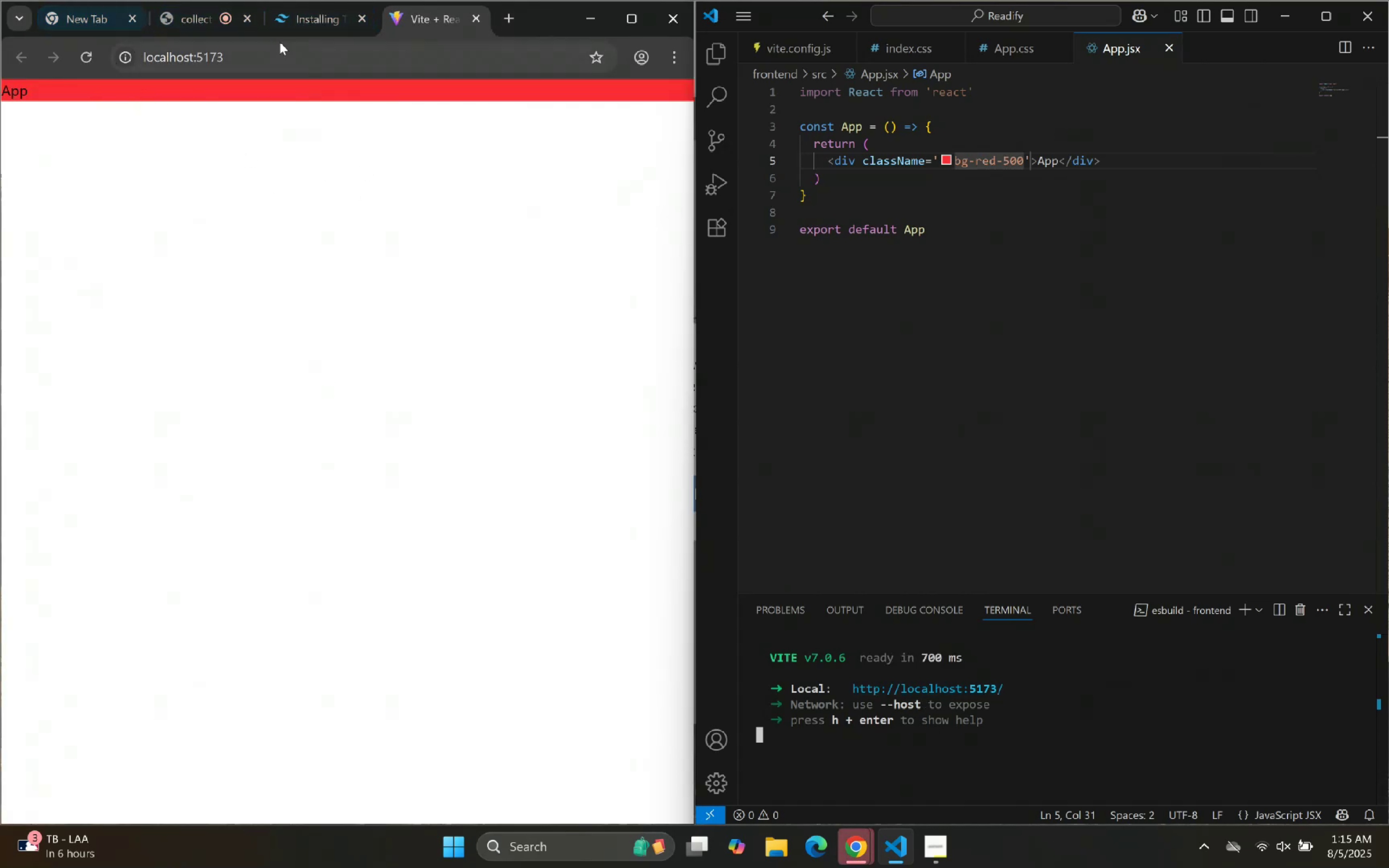 
double_click([1019, 234])
 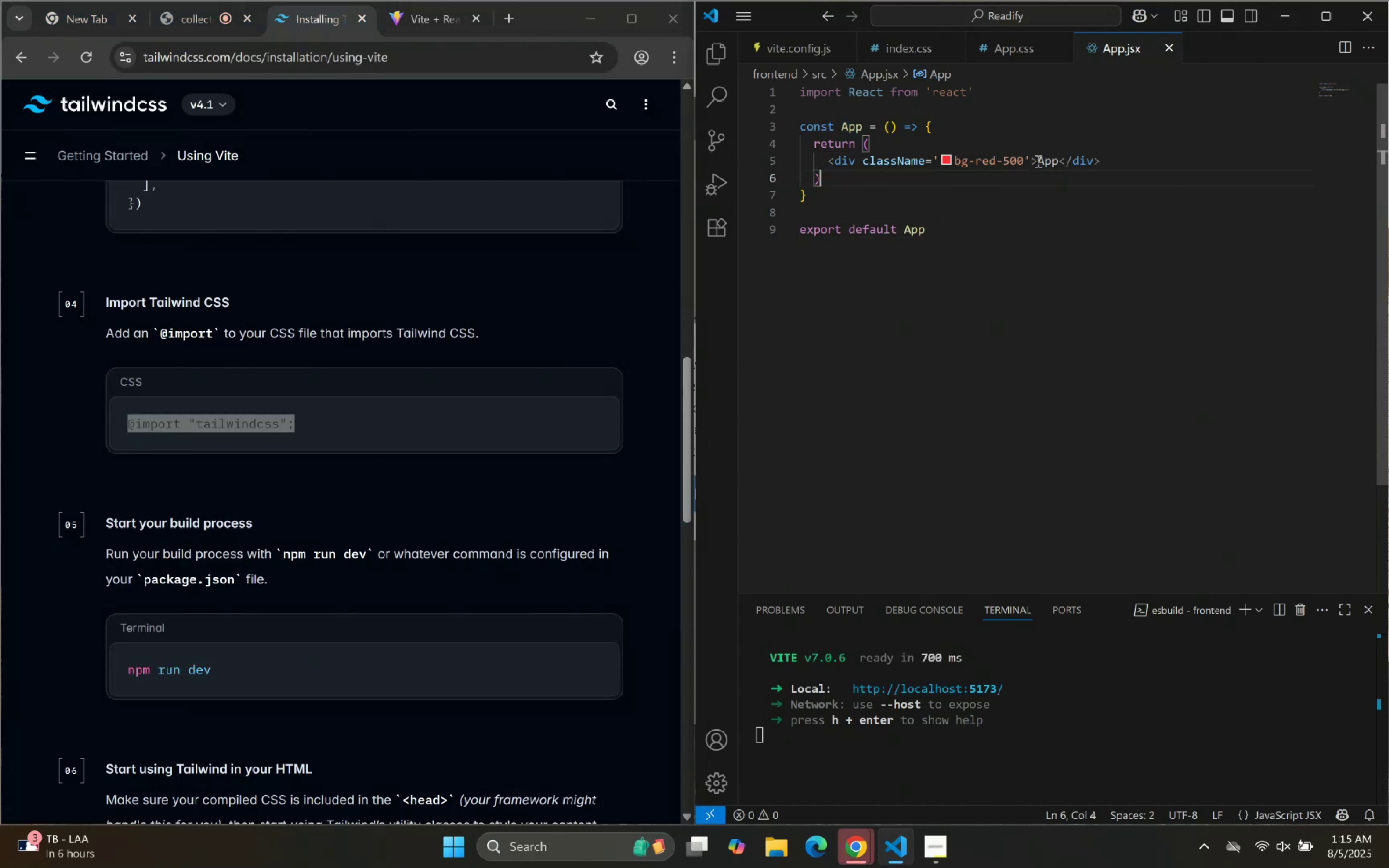 
double_click([1042, 159])
 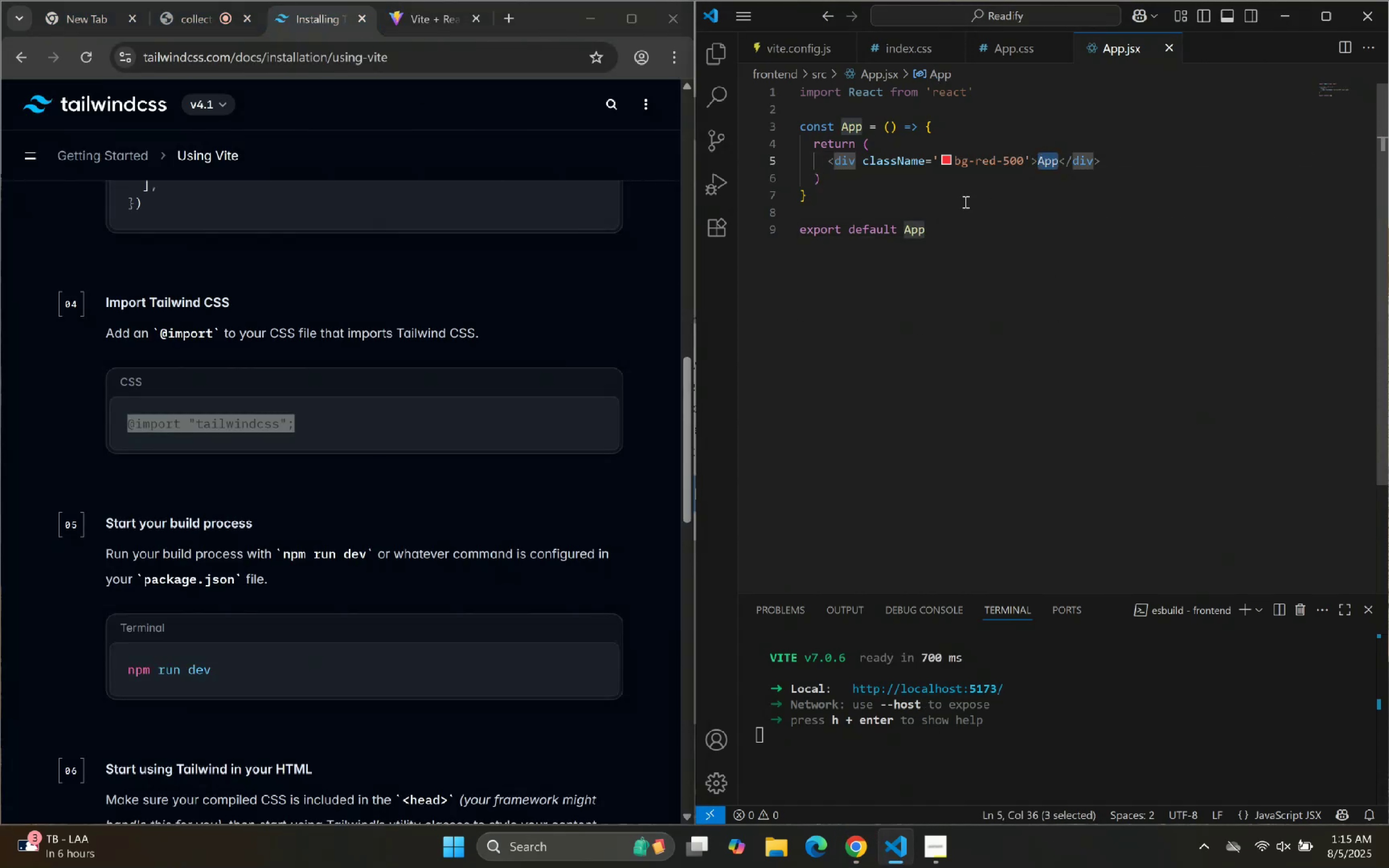 
key(Enter)
 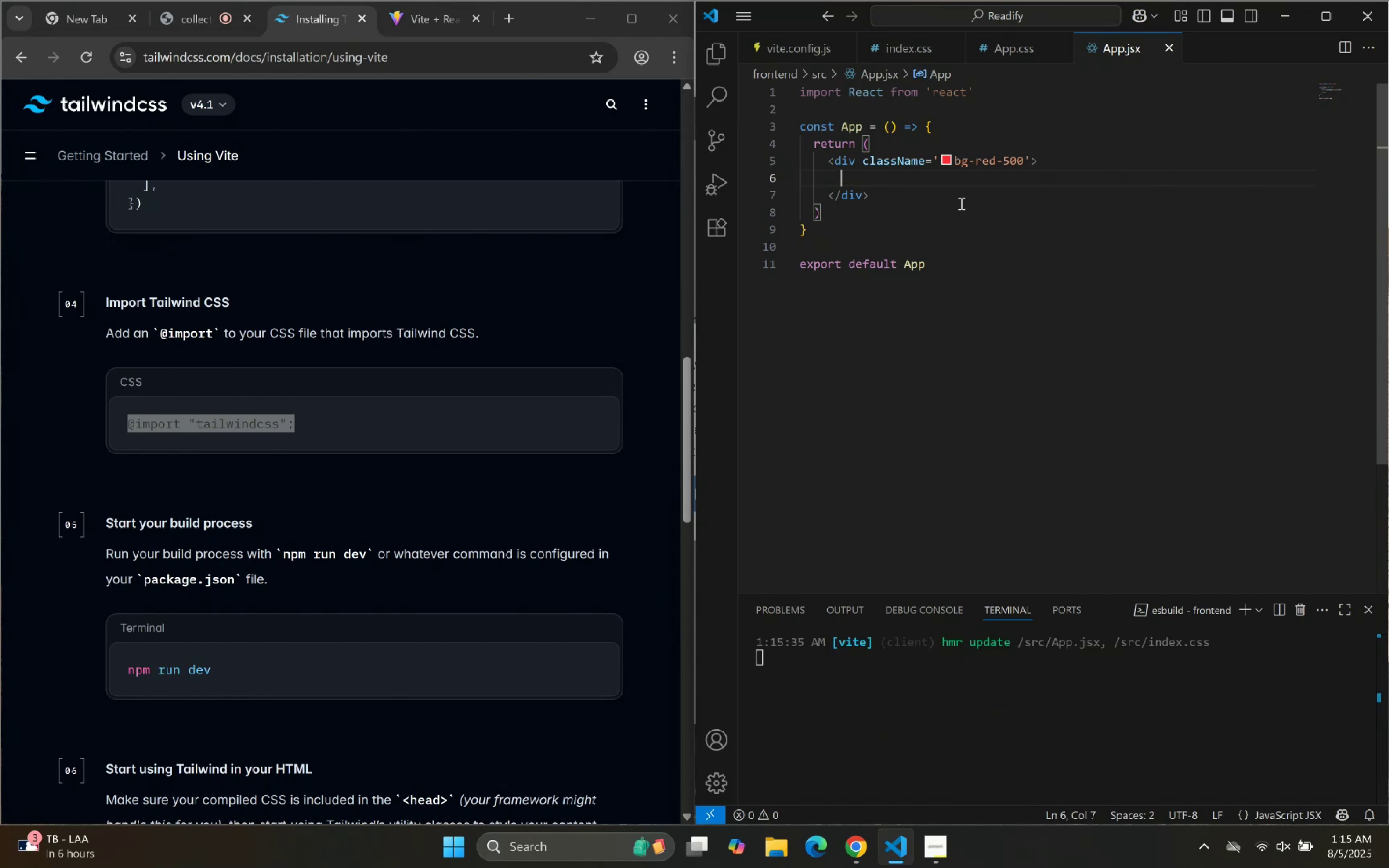 
scroll: coordinate [426, 410], scroll_direction: down, amount: 15.0
 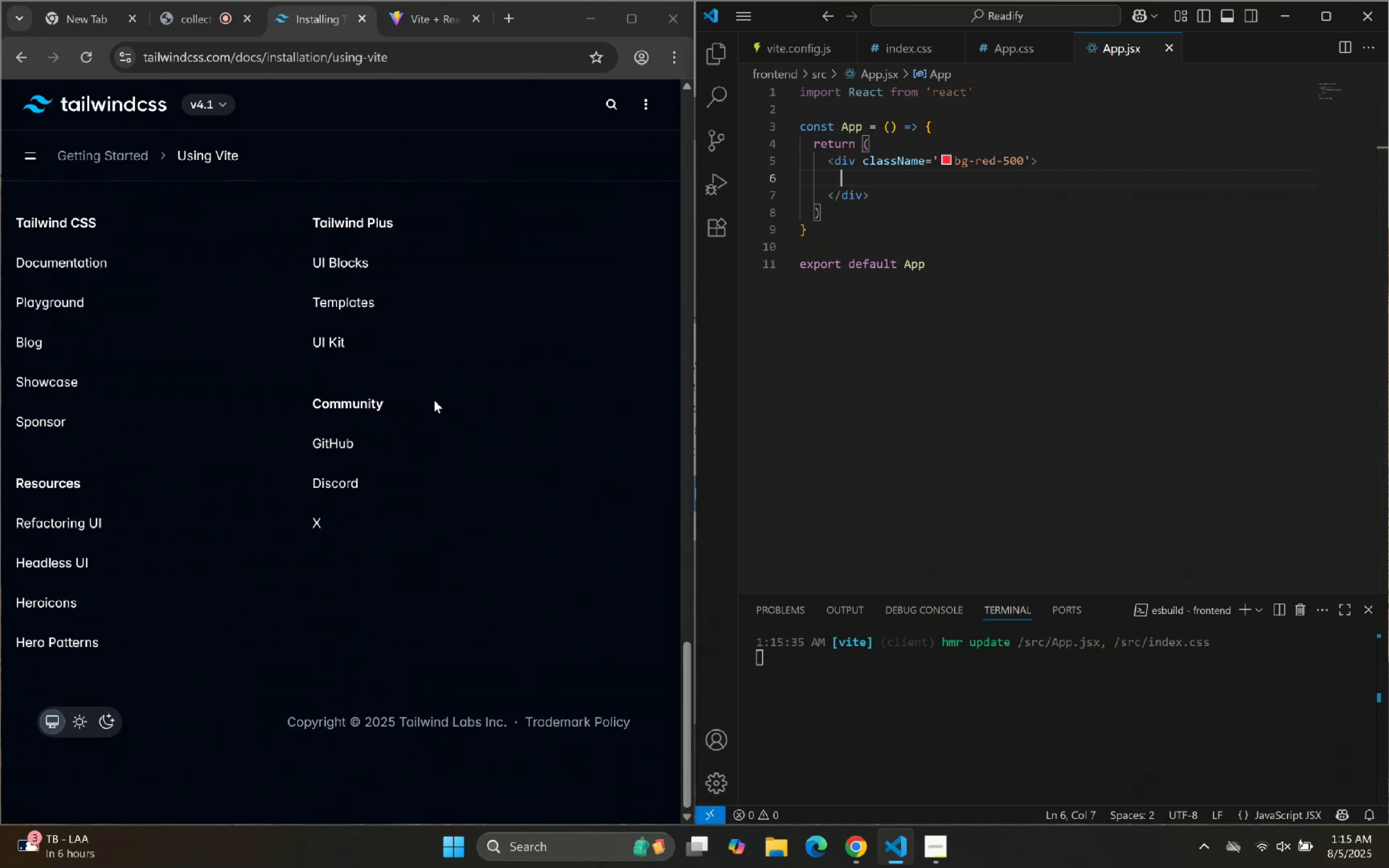 
scroll: coordinate [439, 387], scroll_direction: up, amount: 3.0
 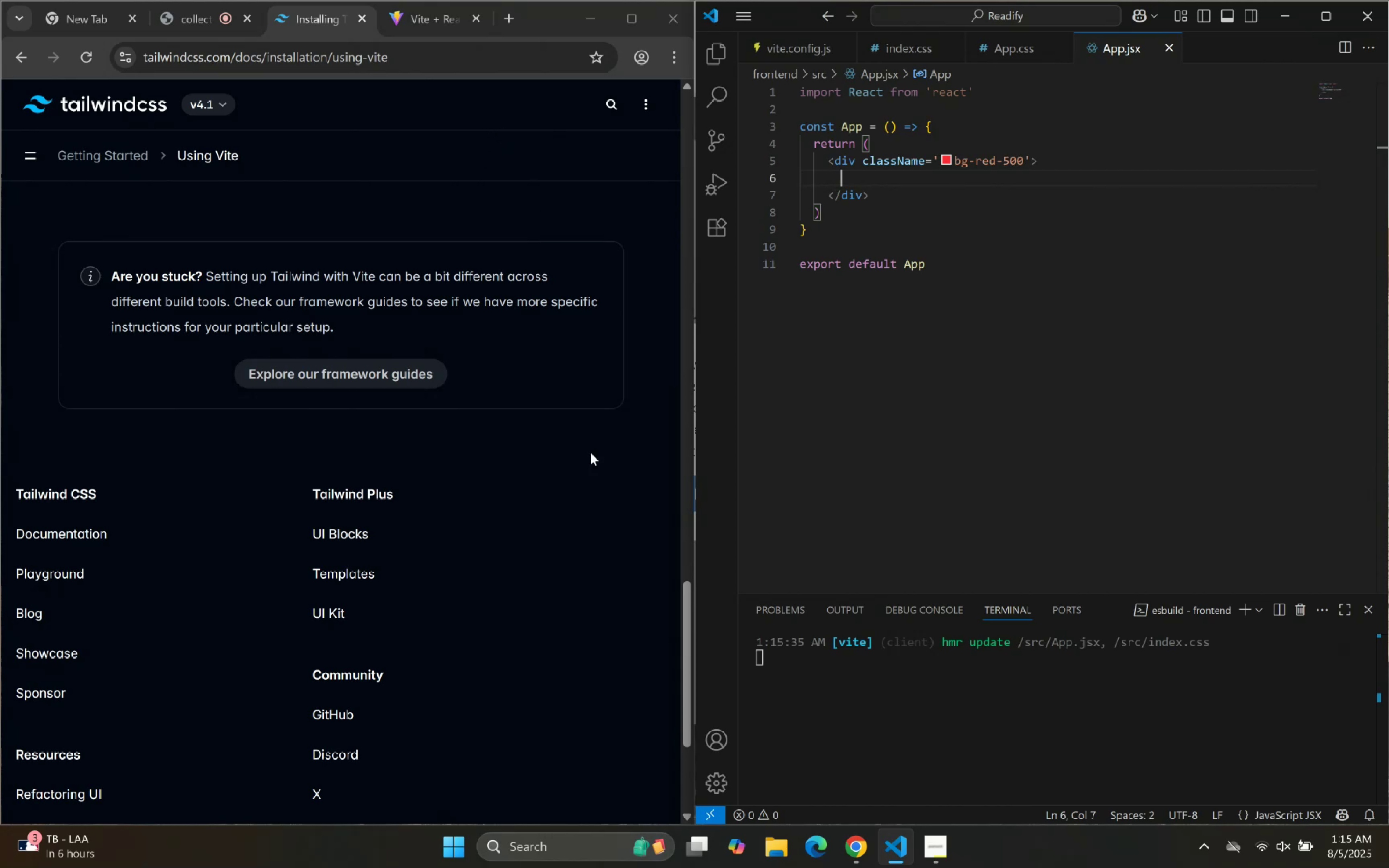 
wait(5.13)
 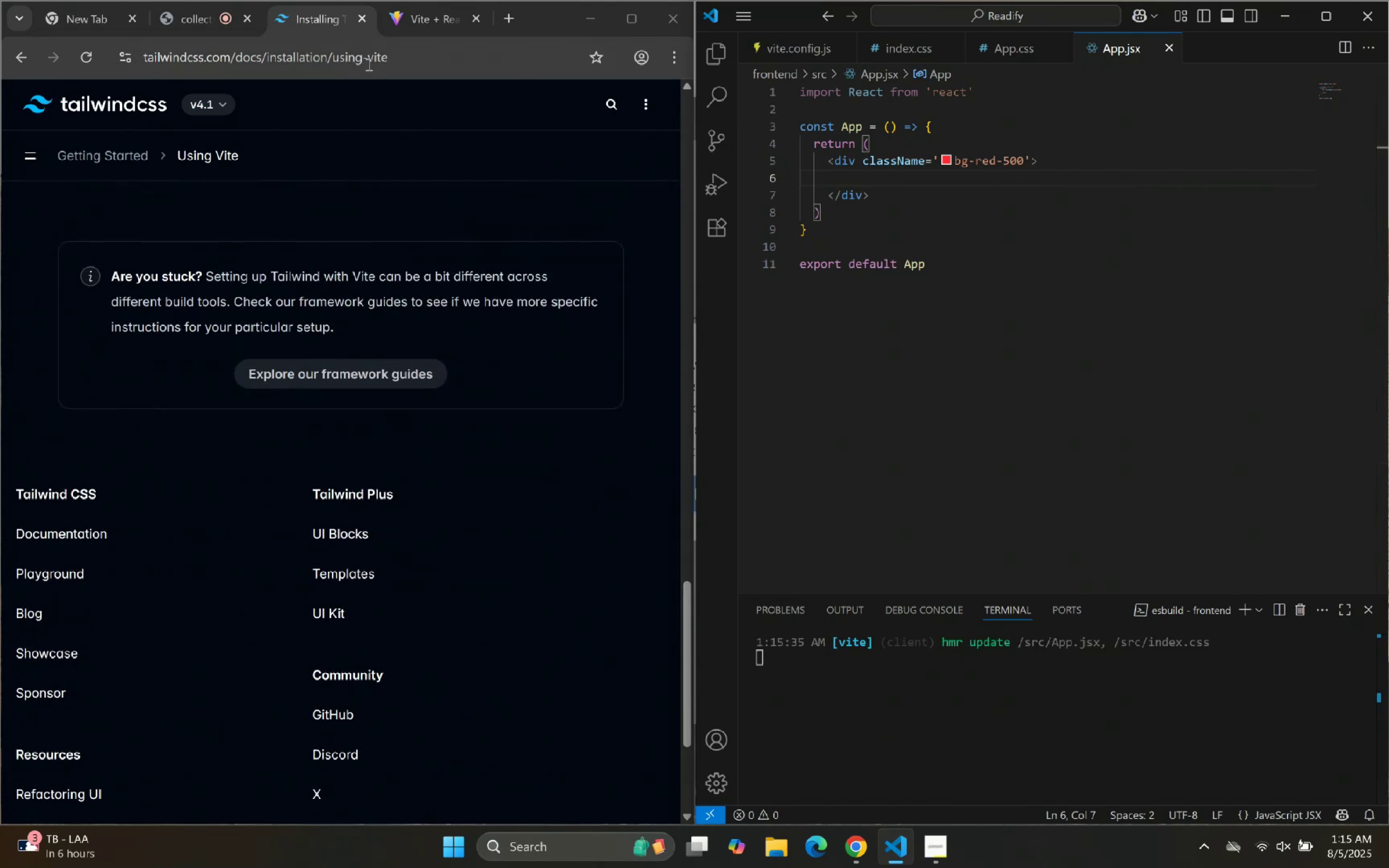 
left_click([507, 9])
 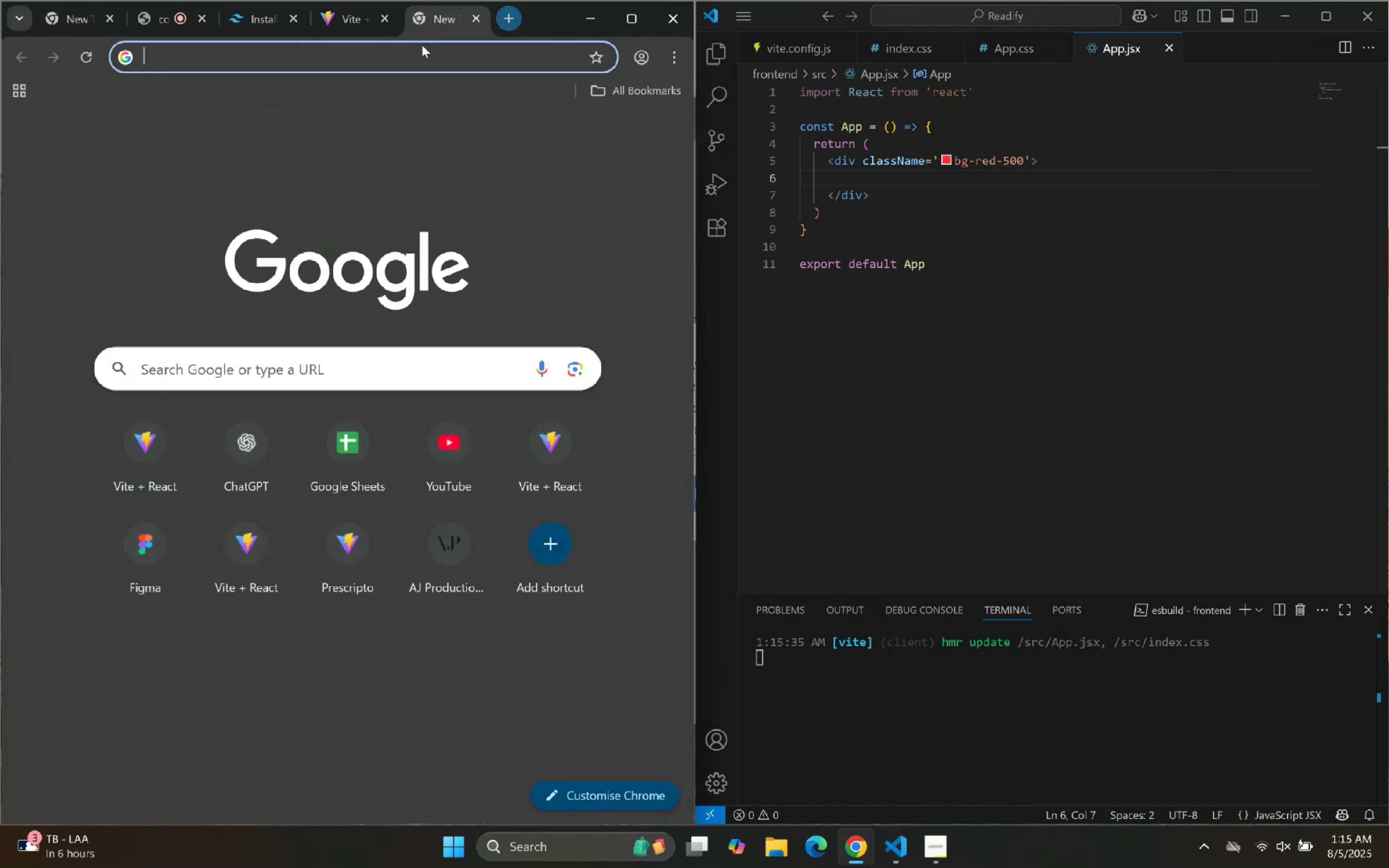 
left_click_drag(start_coordinate=[420, 46], to_coordinate=[419, 46])
 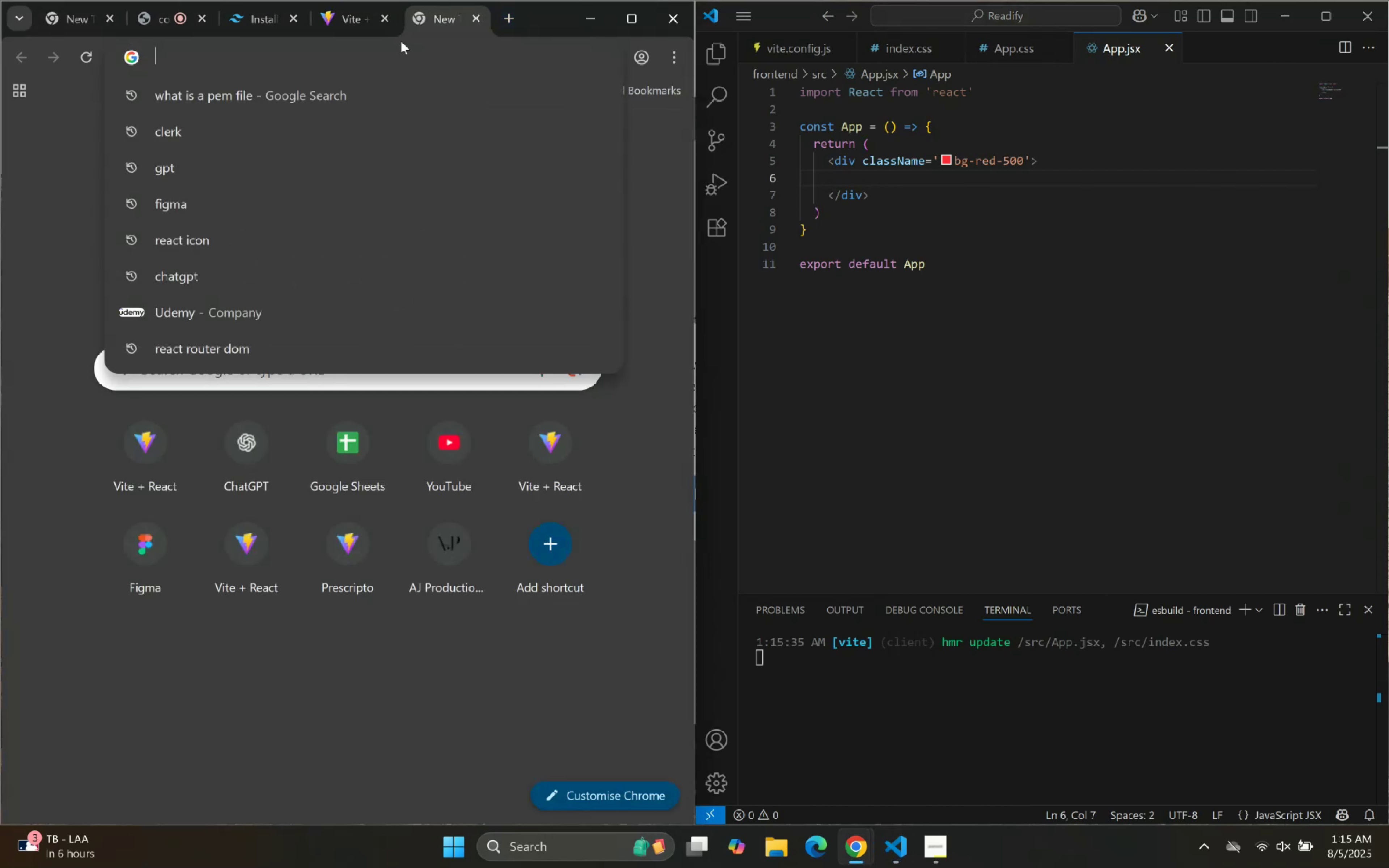 
type(Reacts)
key(Backspace)
type( routers)
 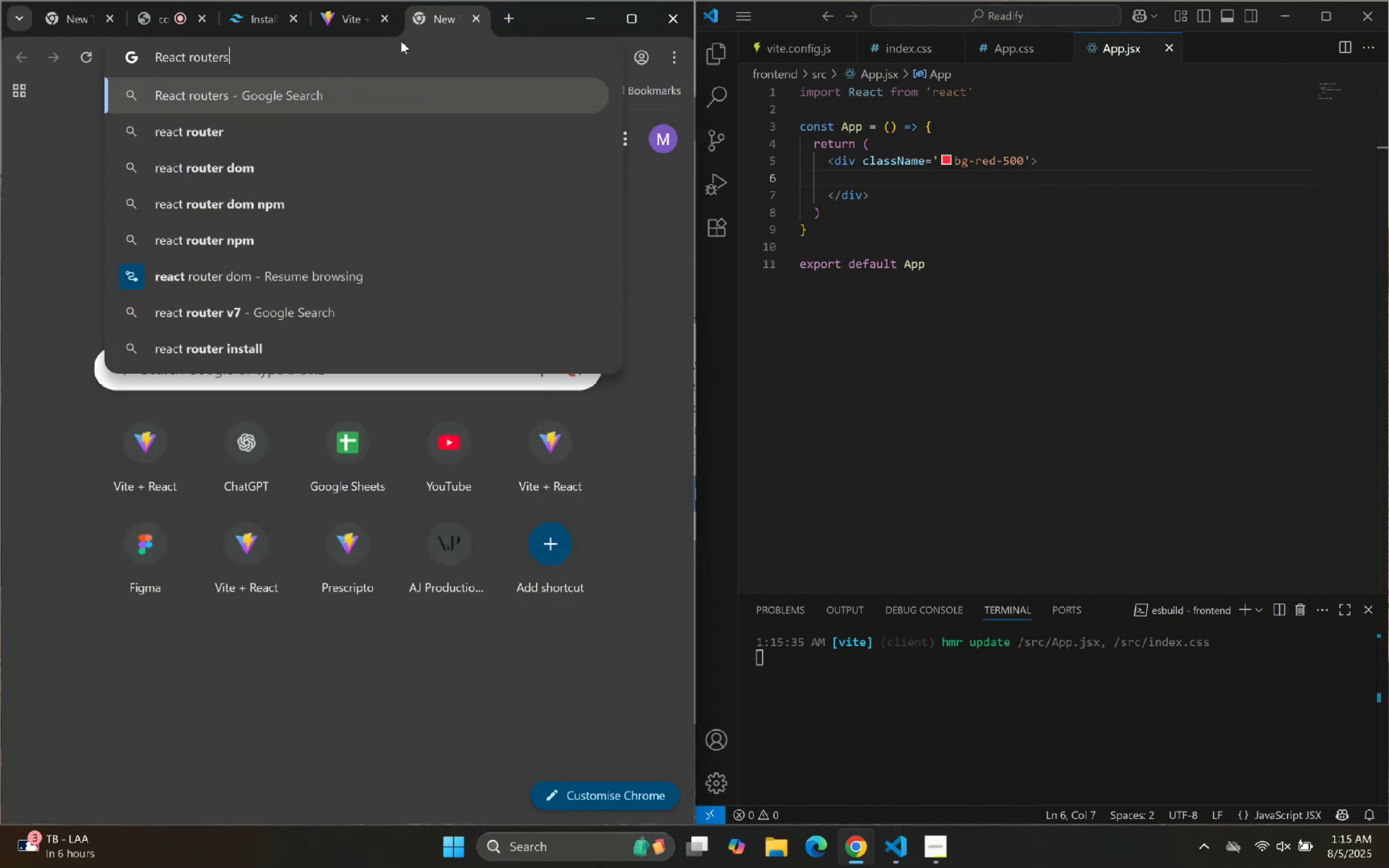 
key(Enter)
 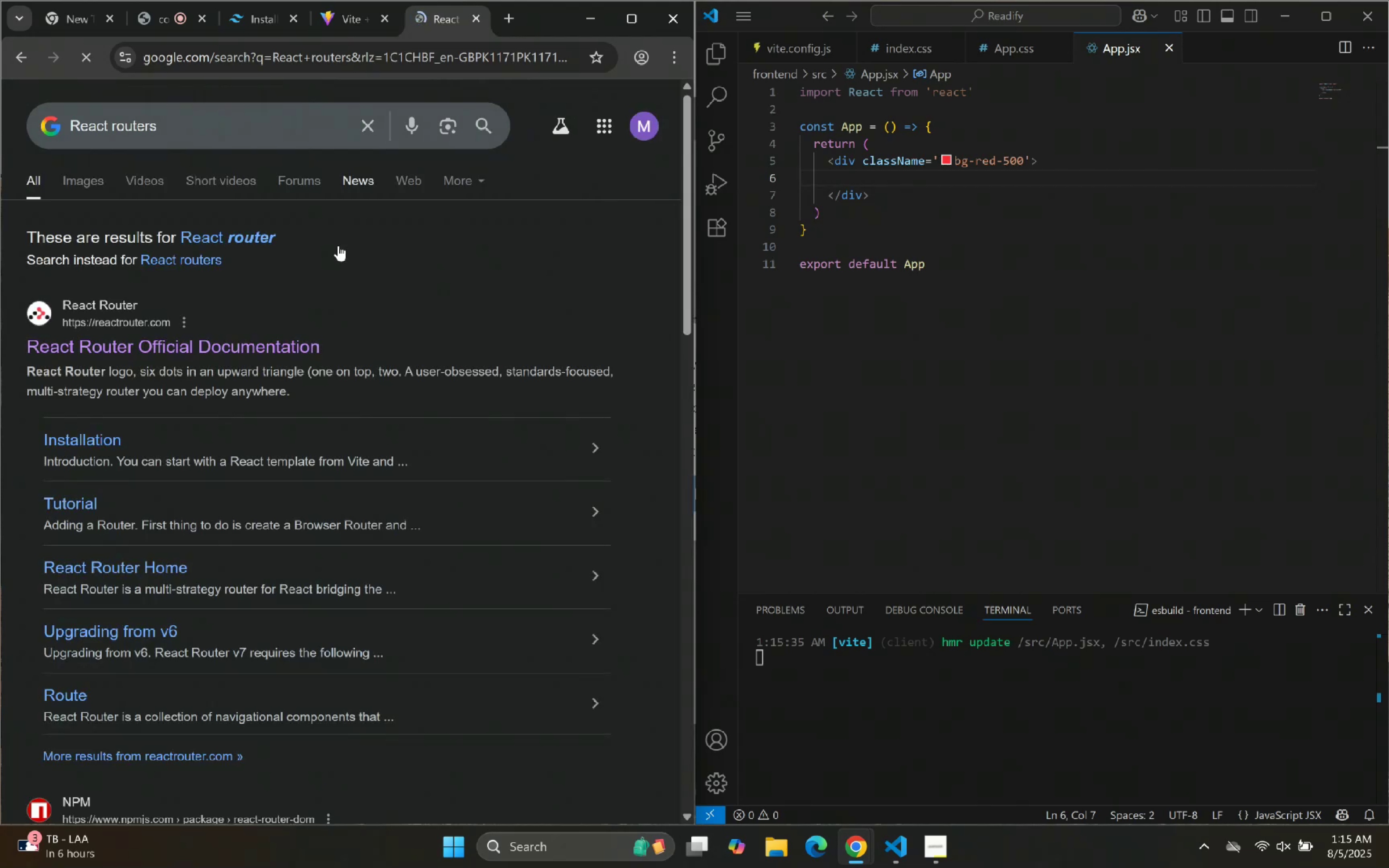 
scroll: coordinate [184, 427], scroll_direction: down, amount: 4.0
 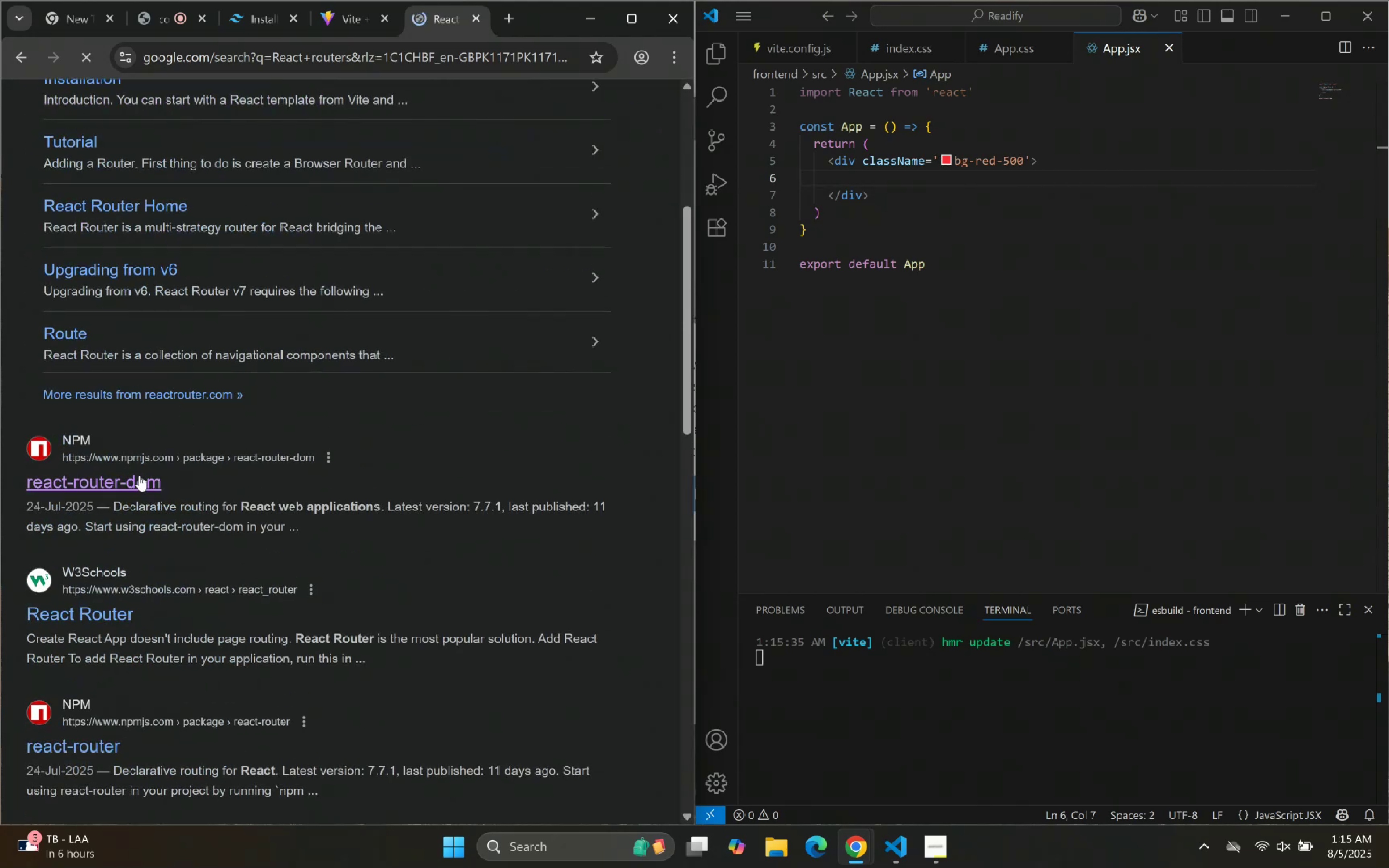 
left_click([139, 478])
 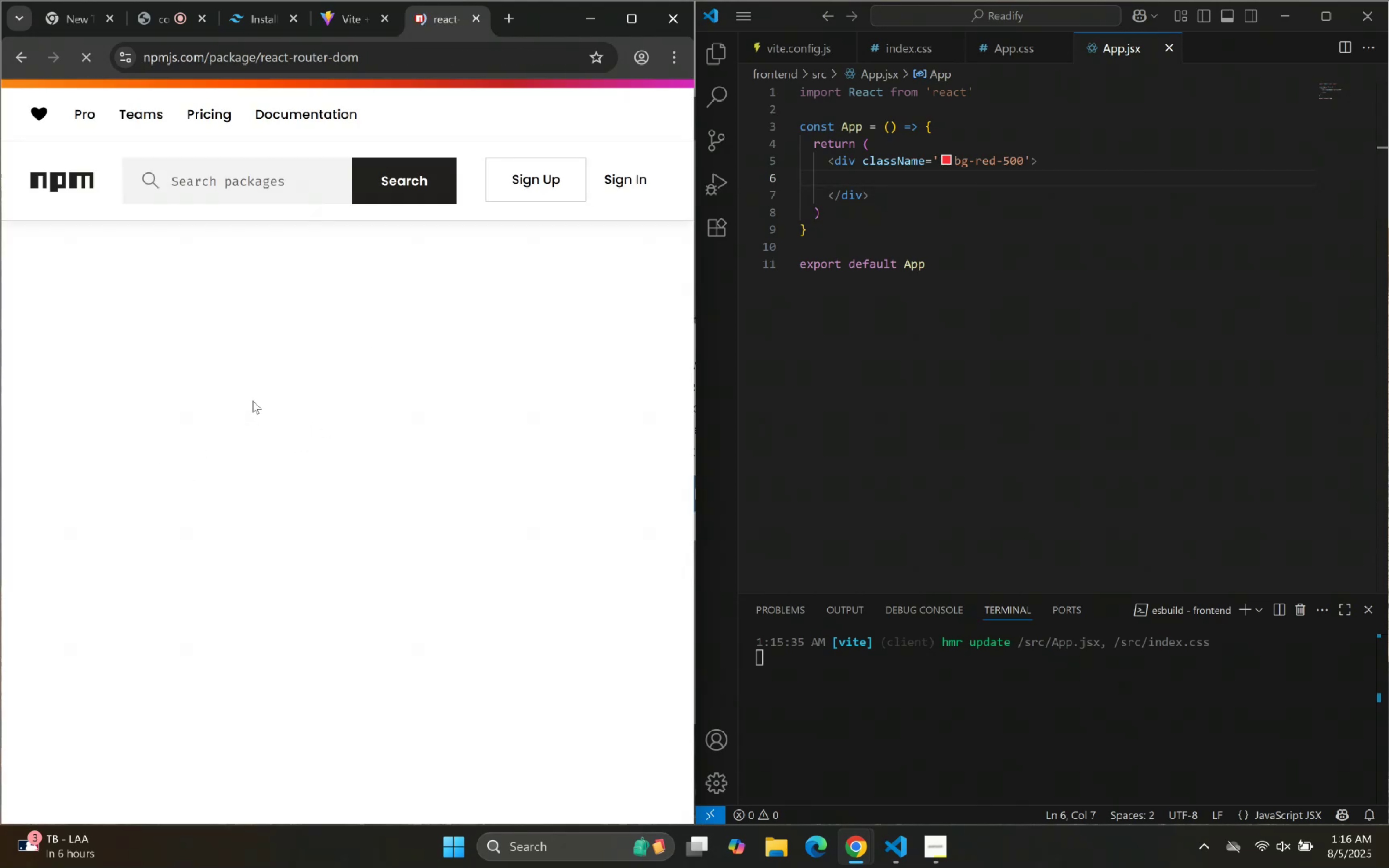 
wait(6.12)
 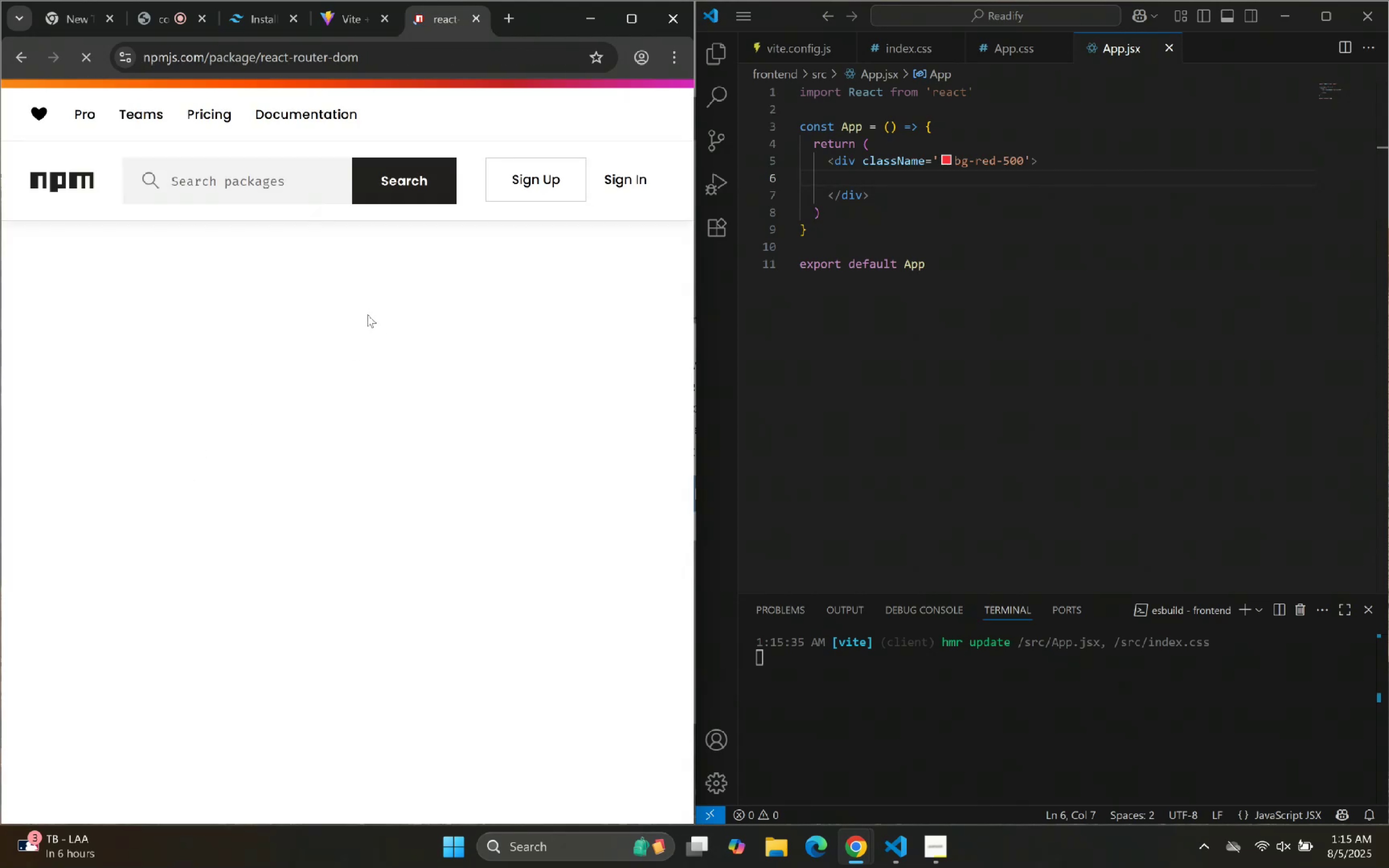 
scroll: coordinate [254, 303], scroll_direction: down, amount: 3.0
 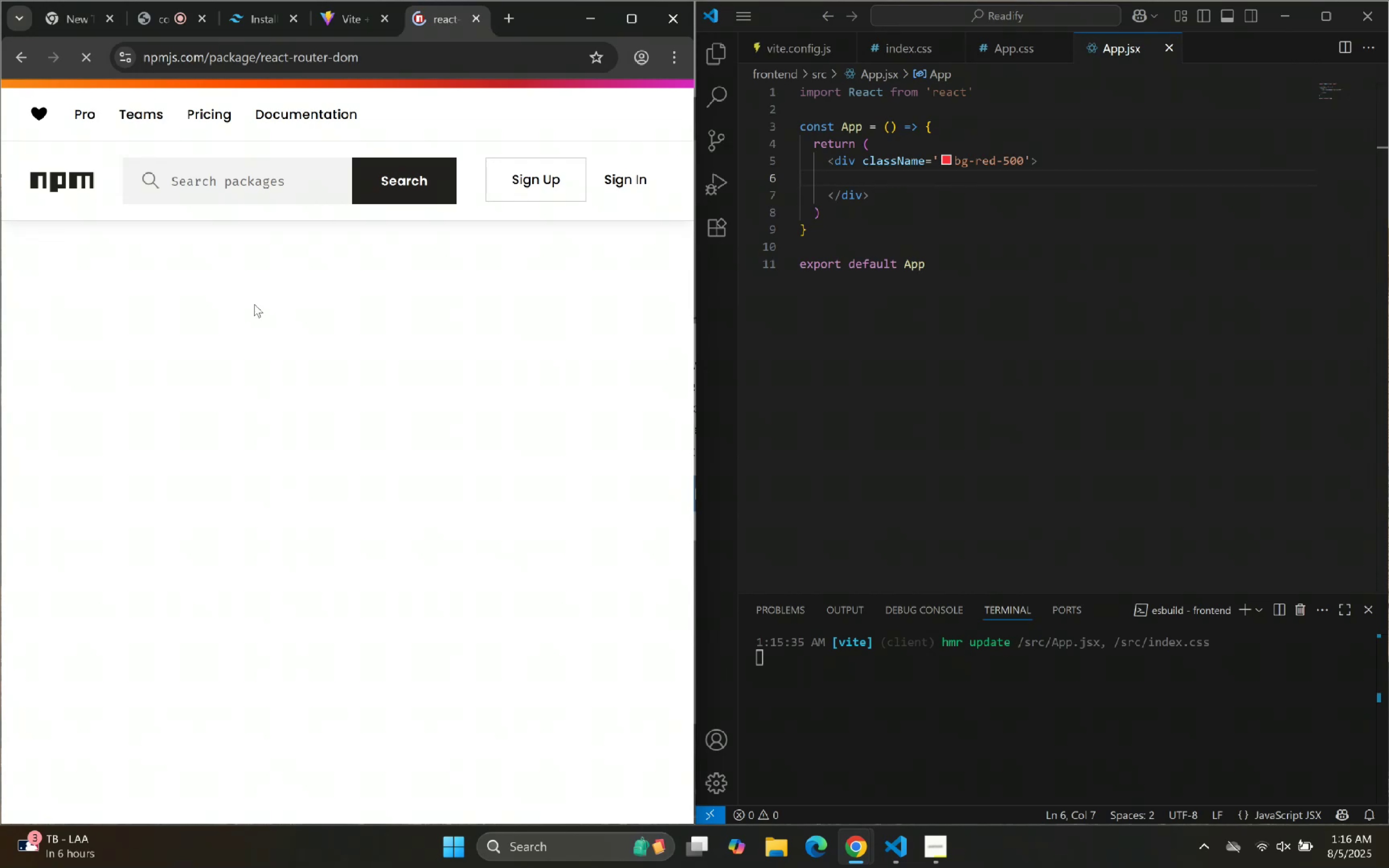 
wait(5.84)
 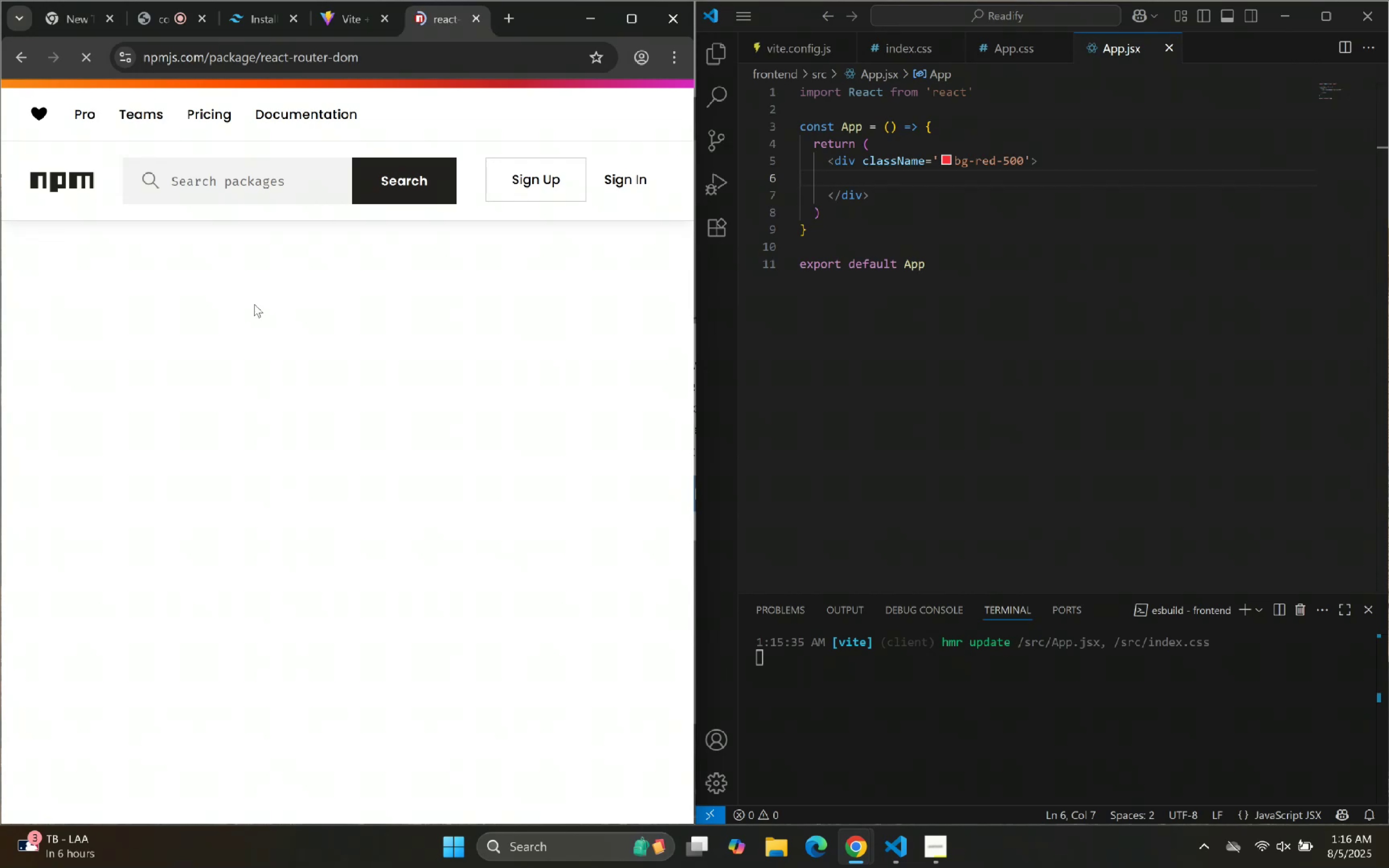 
scroll: coordinate [254, 325], scroll_direction: up, amount: 4.0
 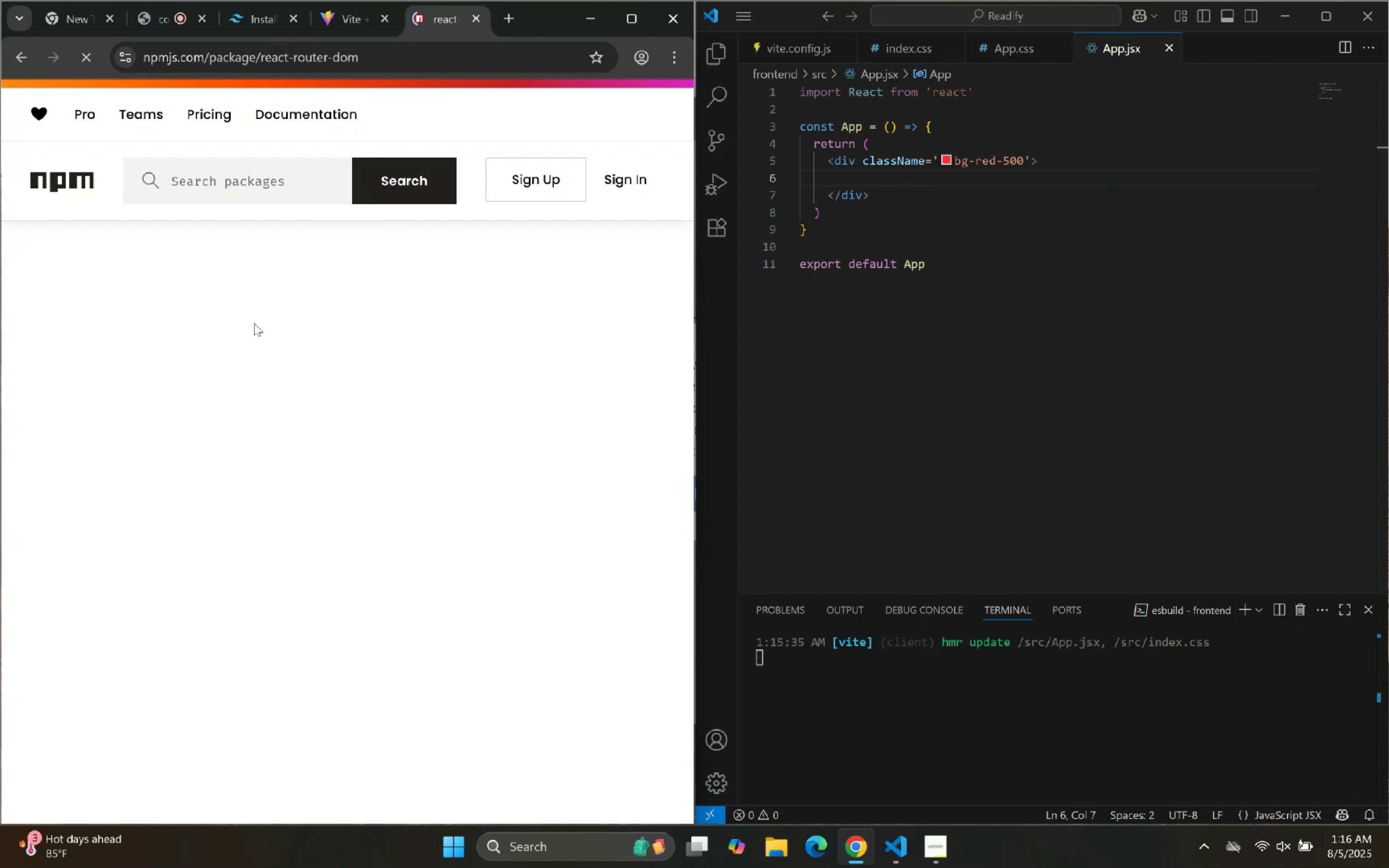 
wait(5.09)
 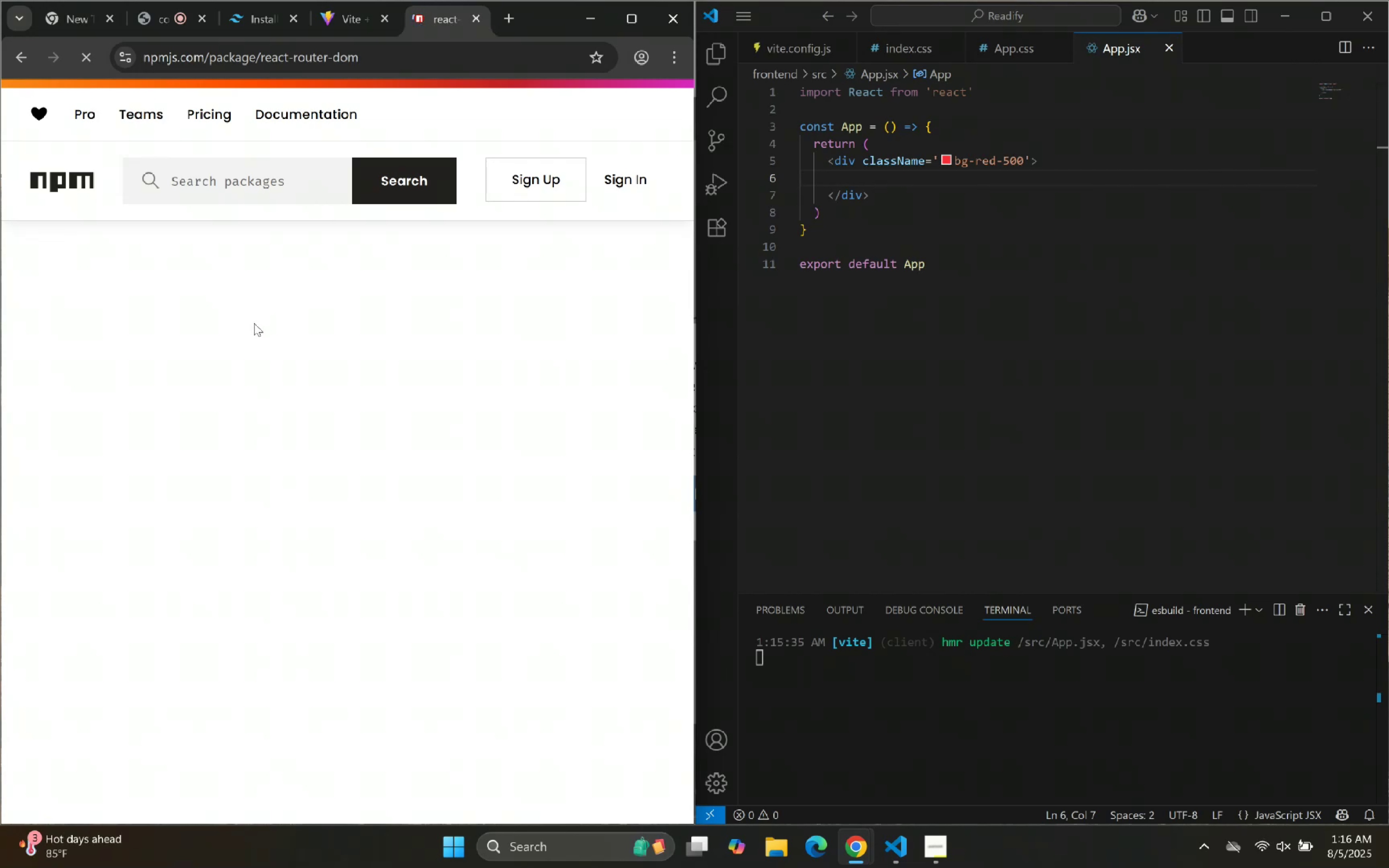 
double_click([82, 57])
 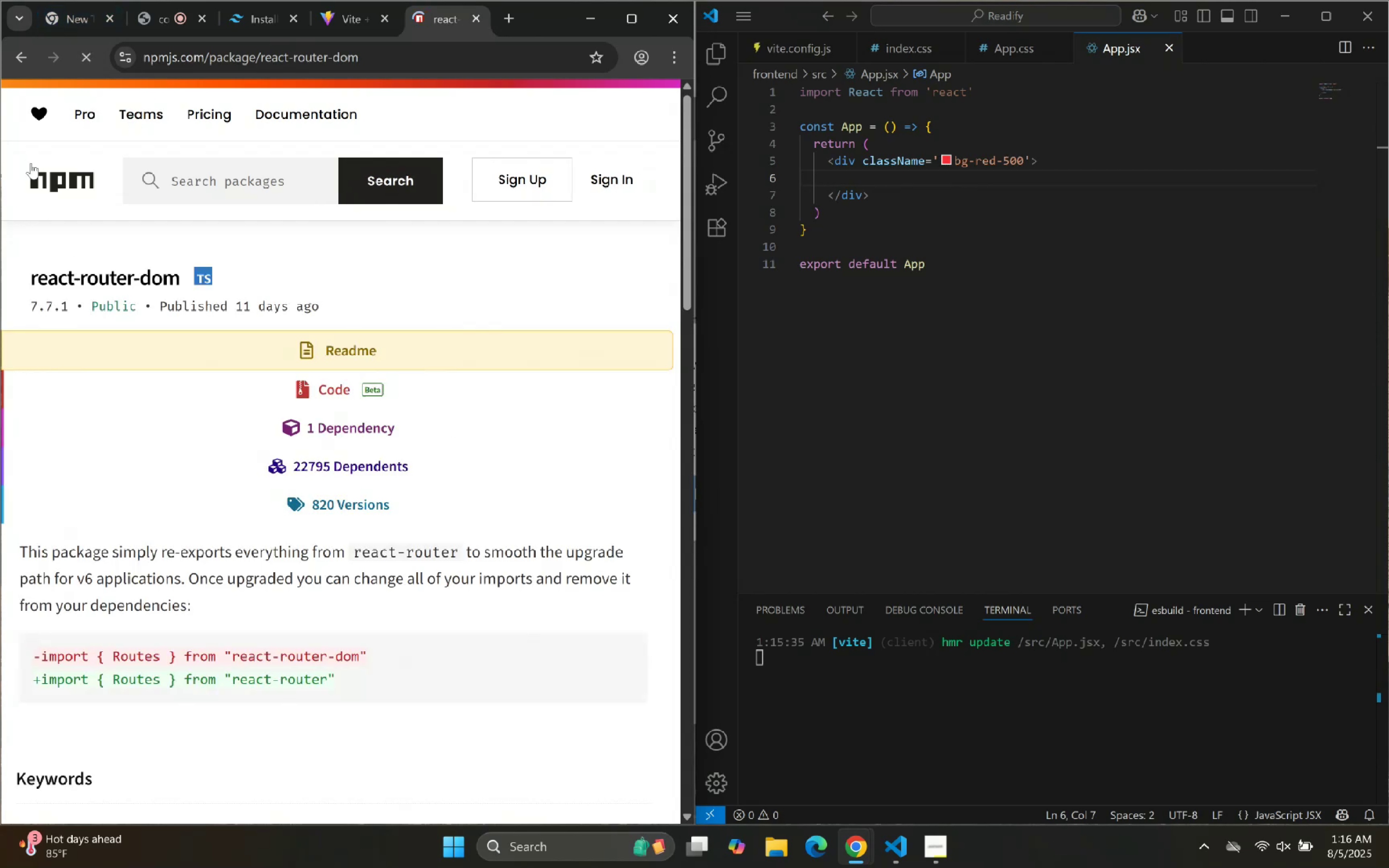 
scroll: coordinate [551, 456], scroll_direction: down, amount: 13.0
 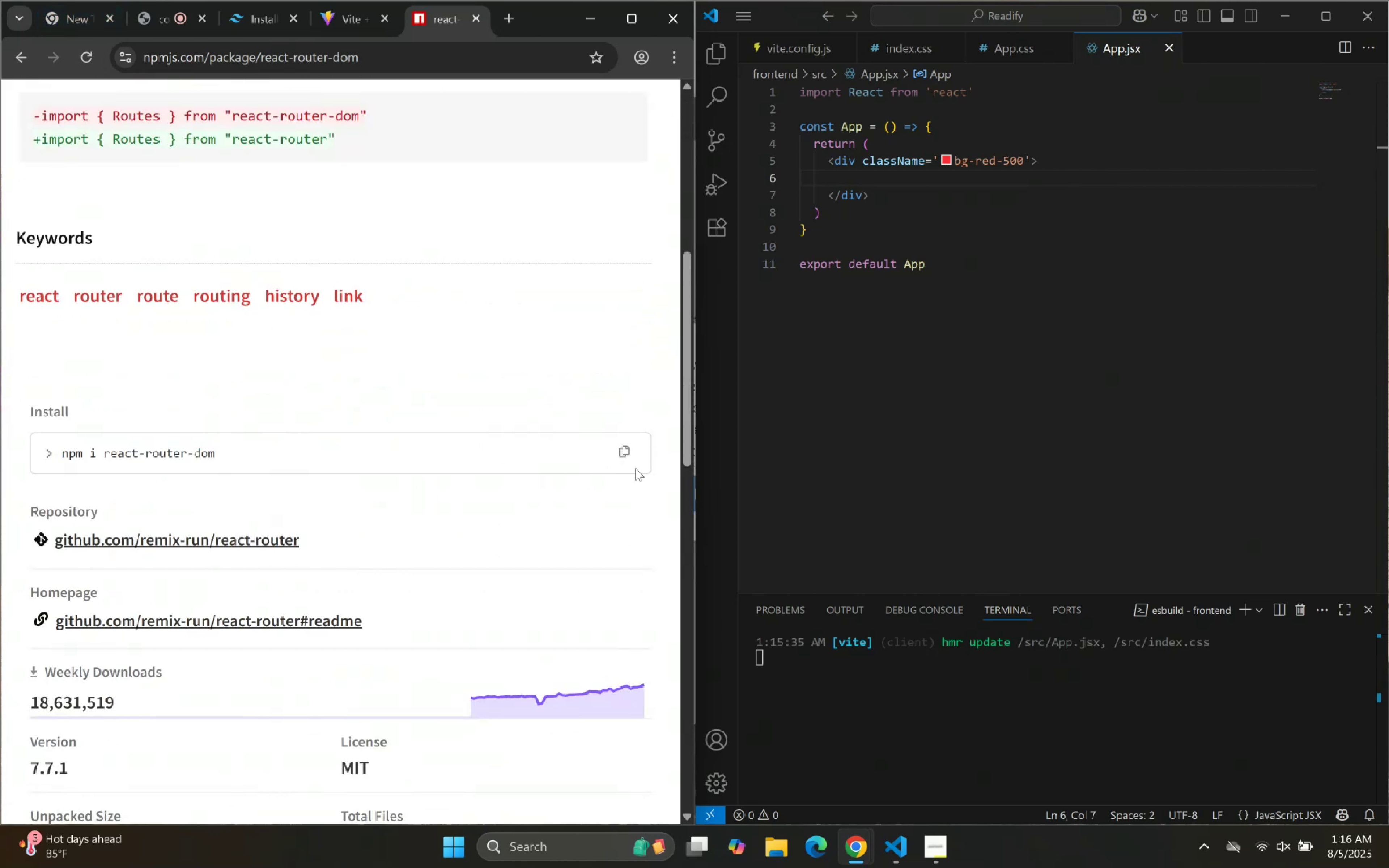 
left_click([621, 444])
 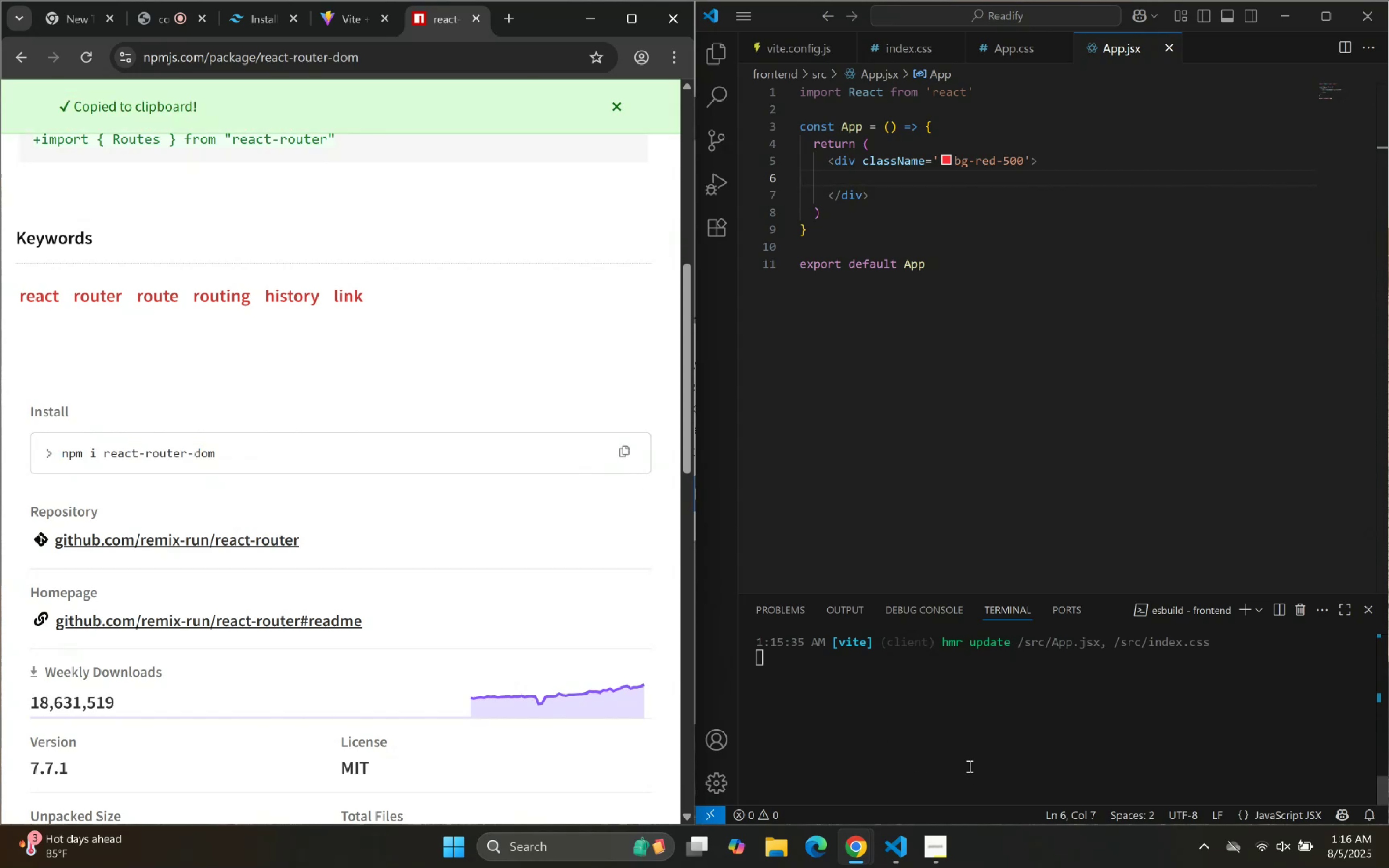 
left_click([987, 714])
 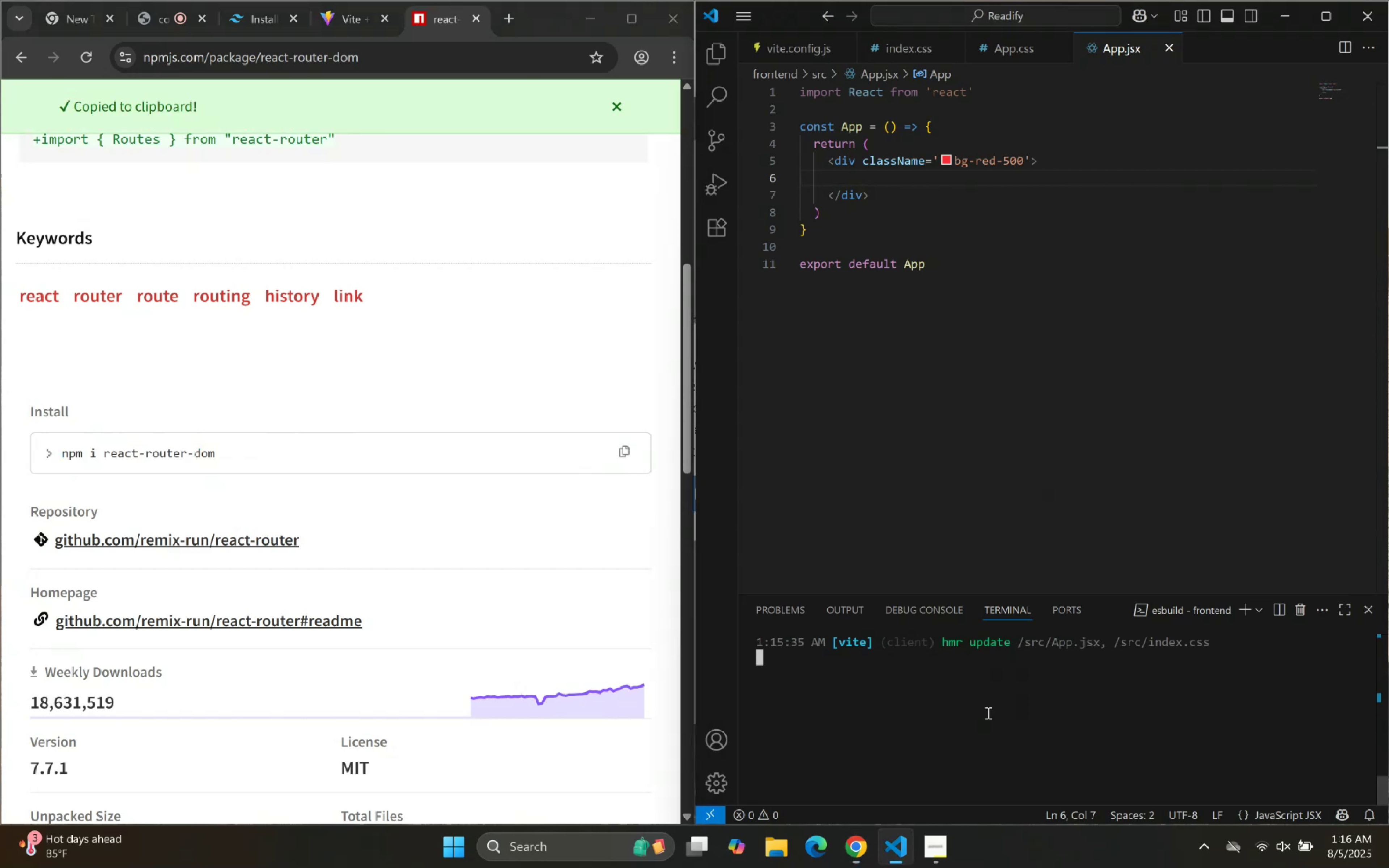 
key(Control+C)
 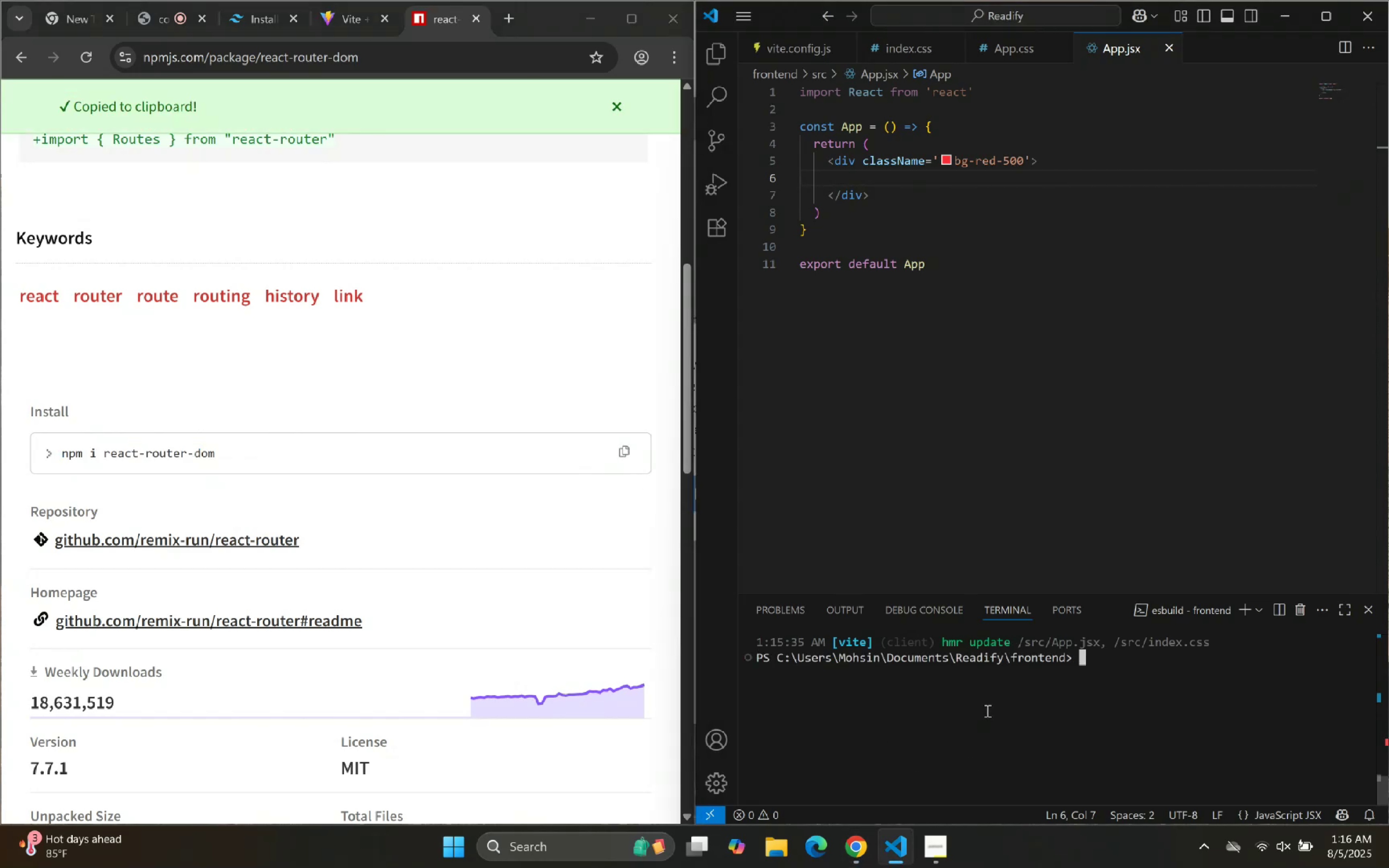 
key(Control+ControlLeft)
 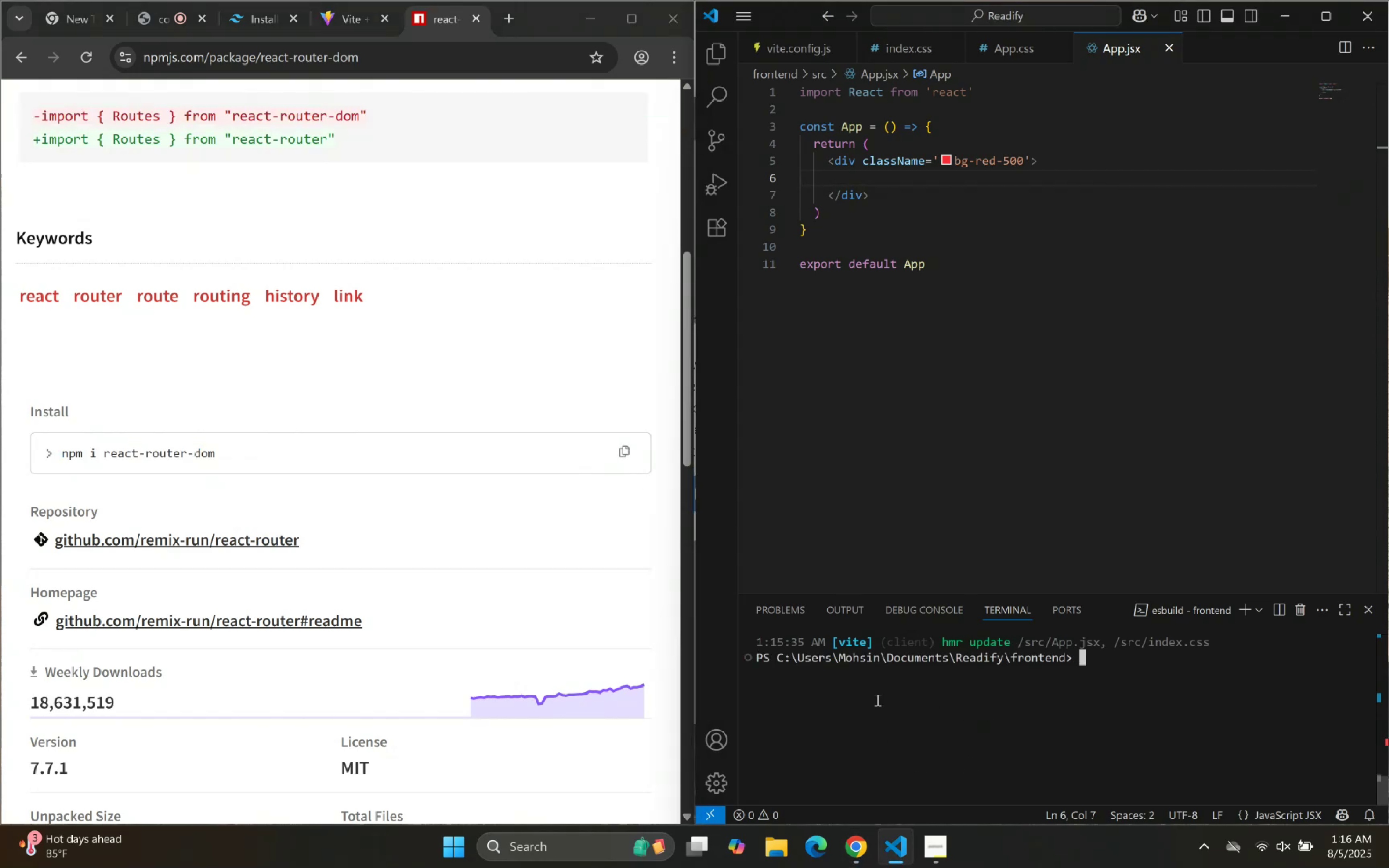 
key(Control+V)
 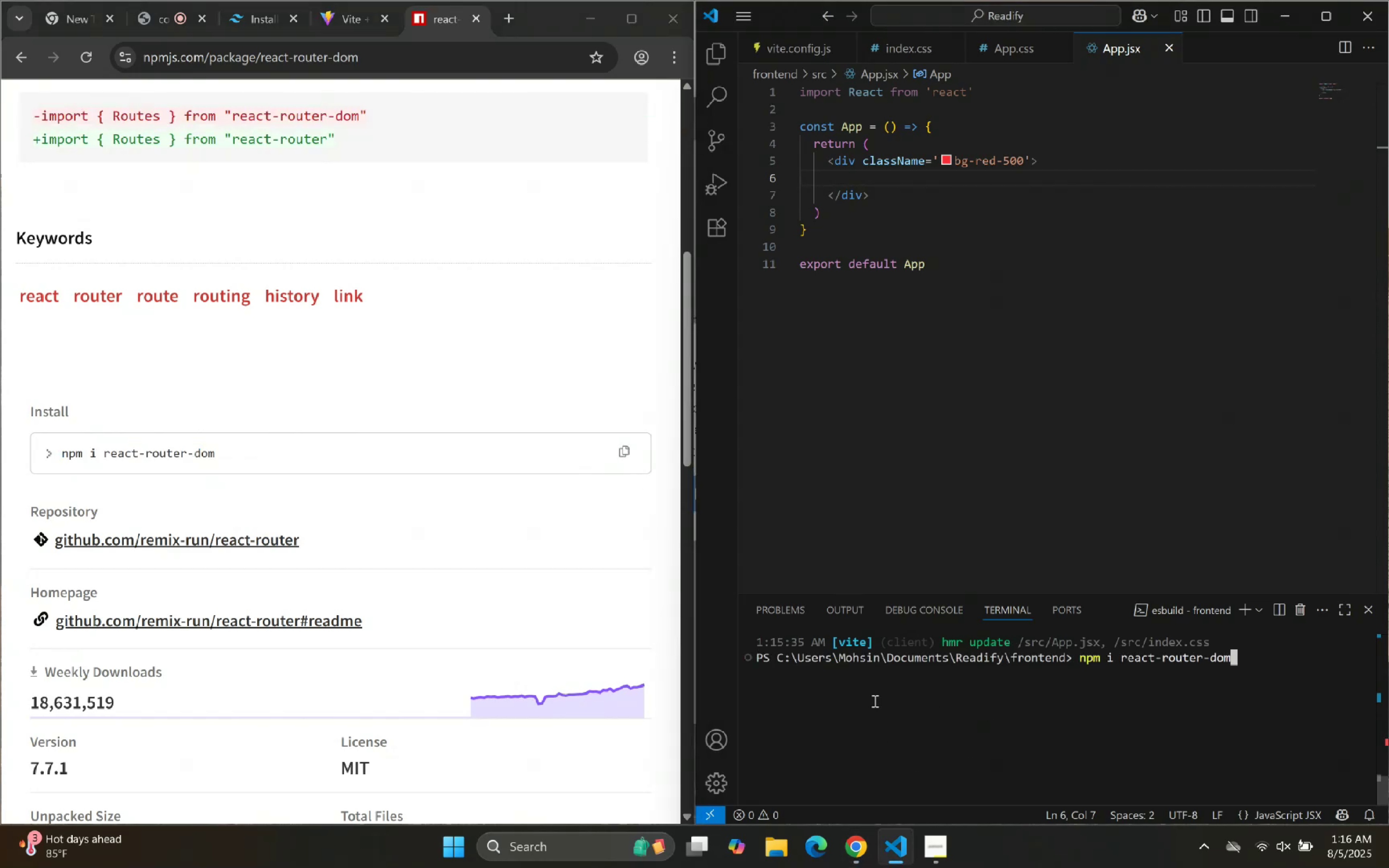 
key(Enter)
 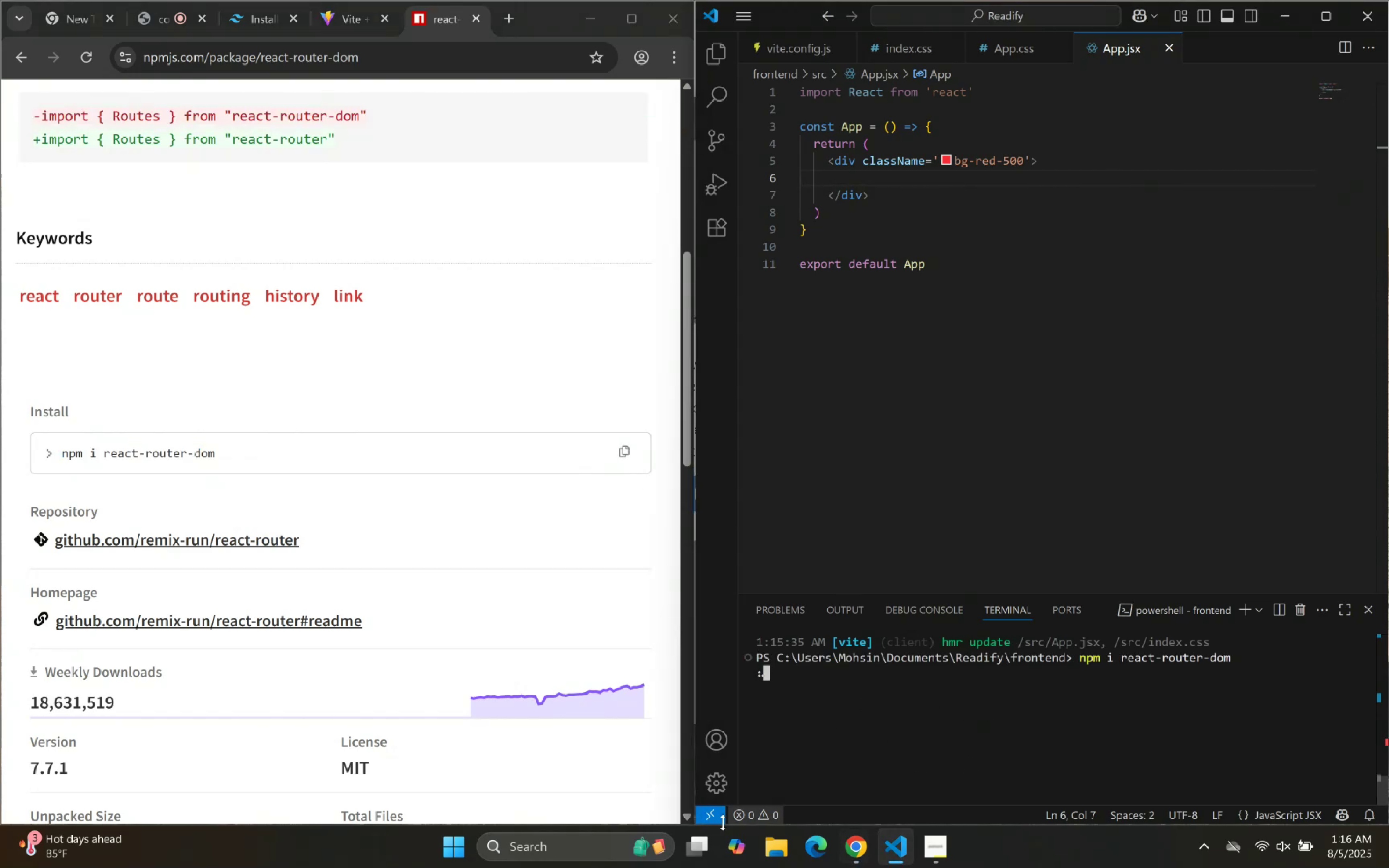 
scroll: coordinate [591, 407], scroll_direction: up, amount: 8.0
 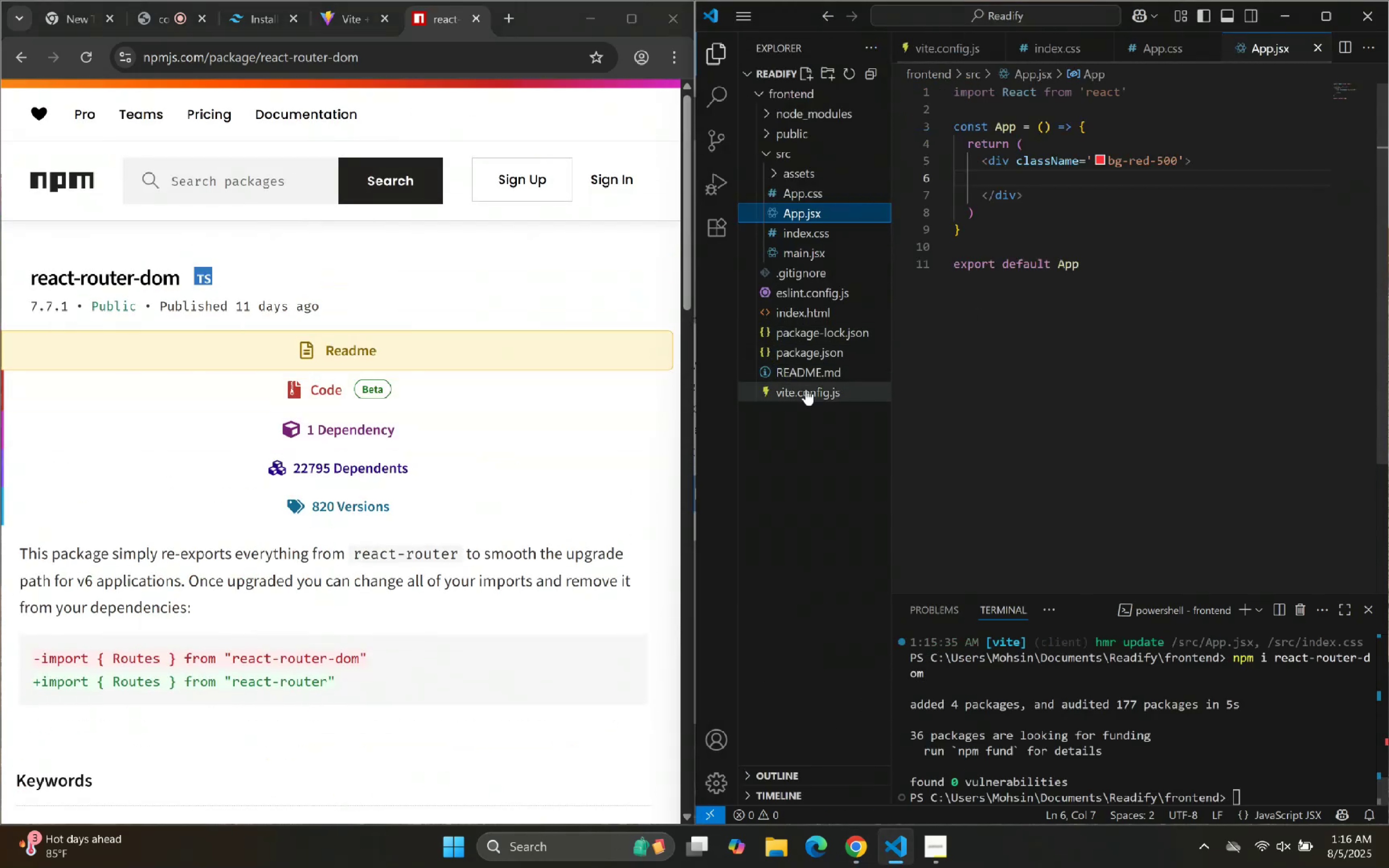 
left_click([789, 249])
 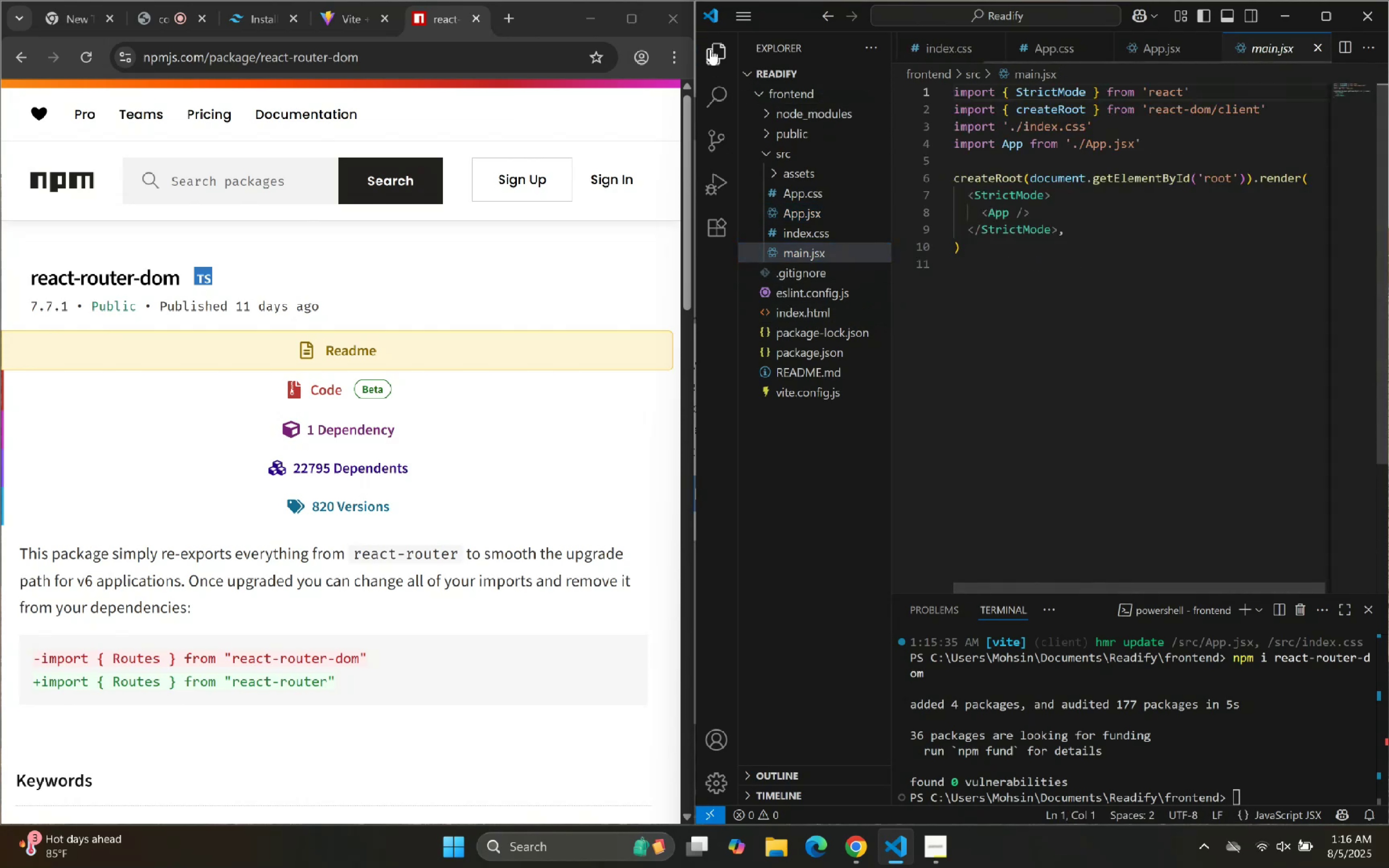 
double_click([1011, 279])
 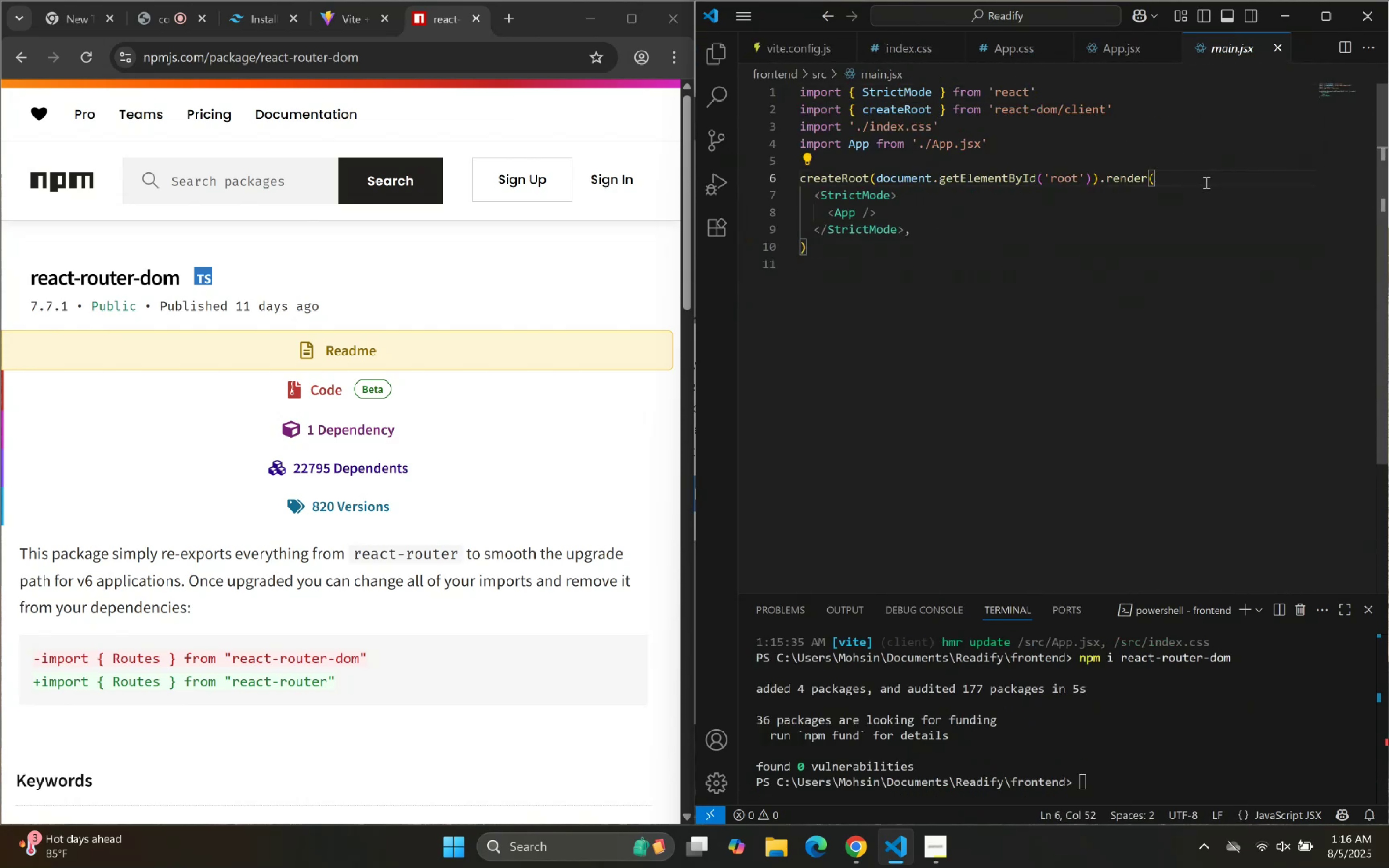 
key(Enter)
 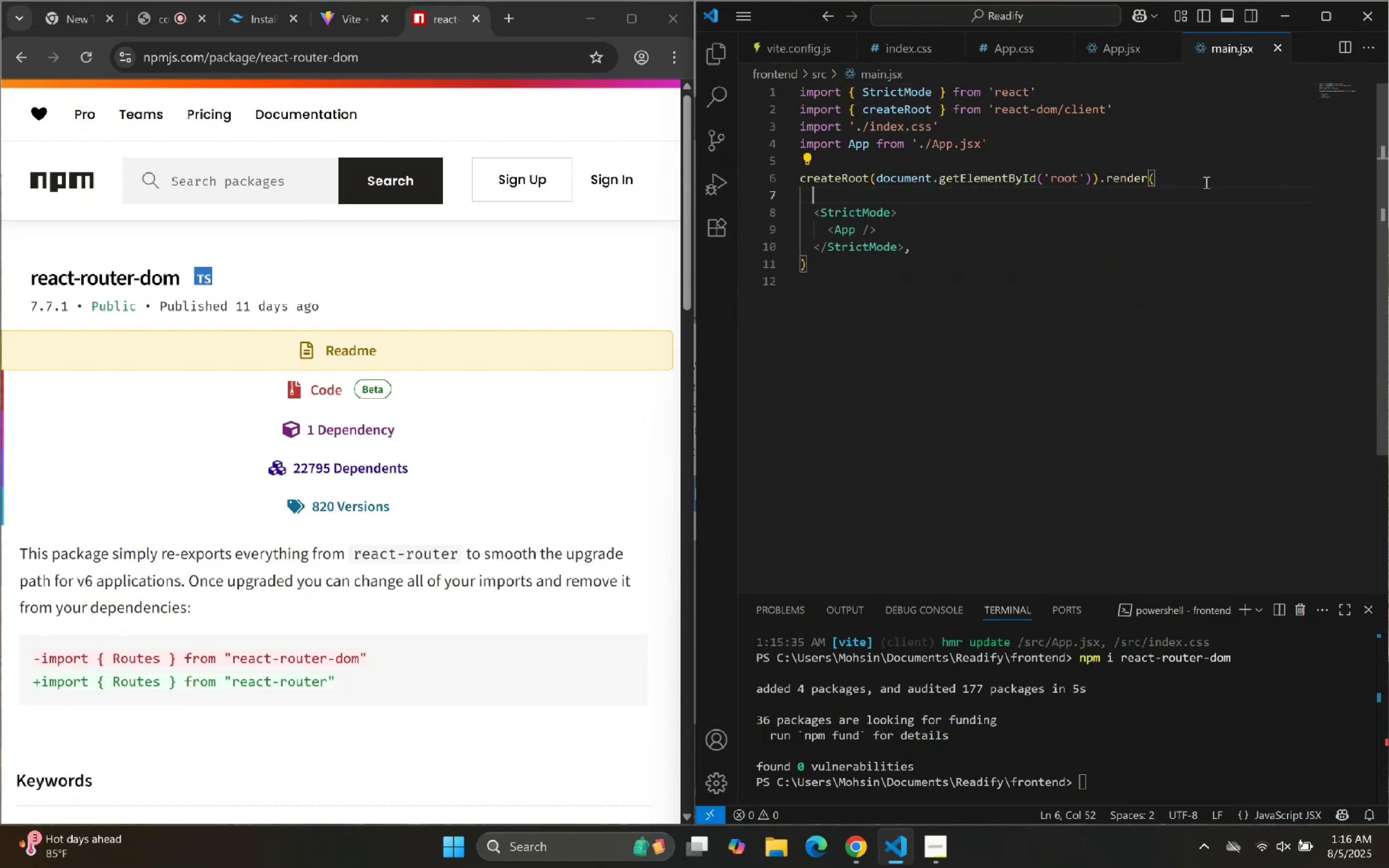 
key(Enter)
 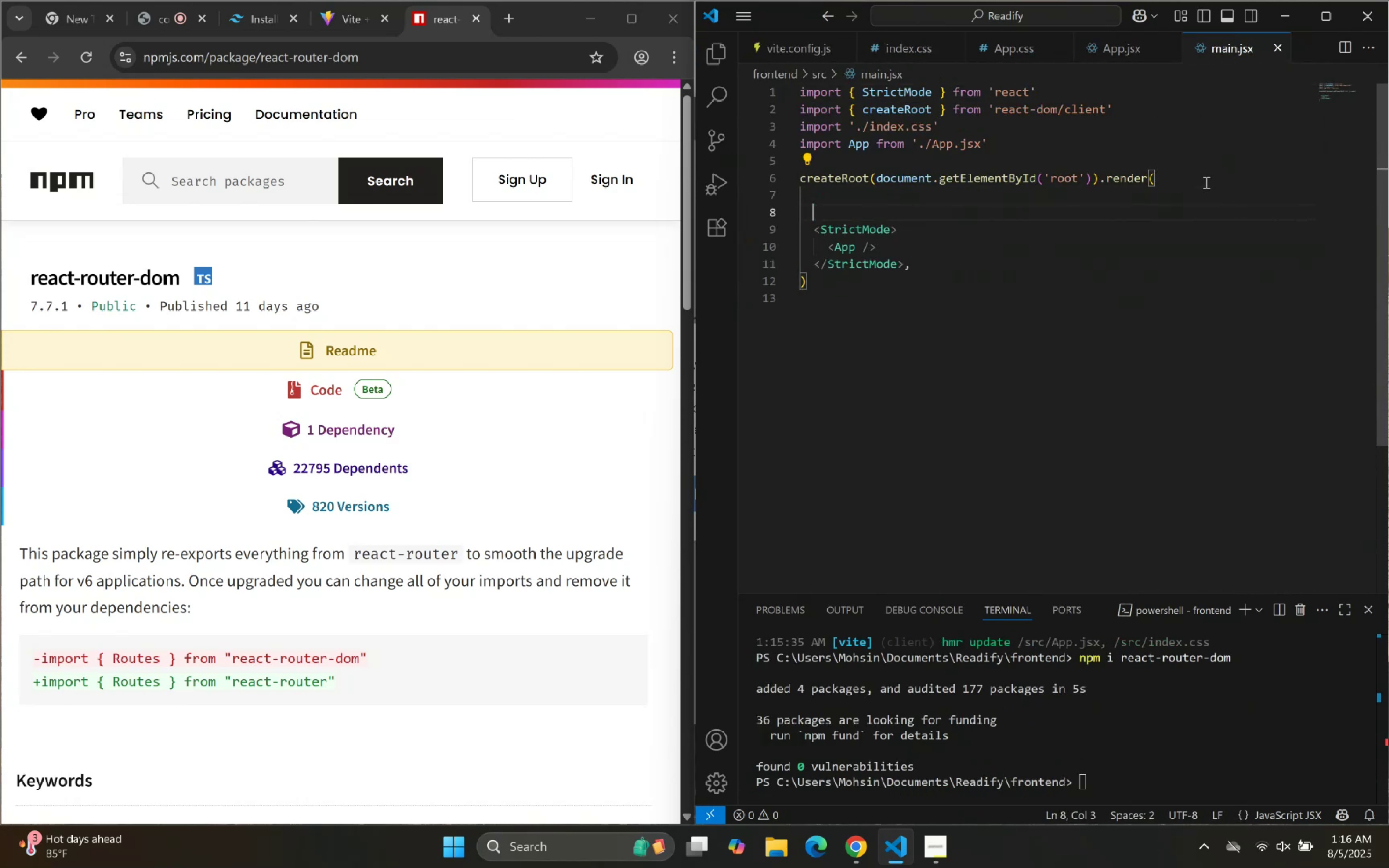 
type(<Brow)
 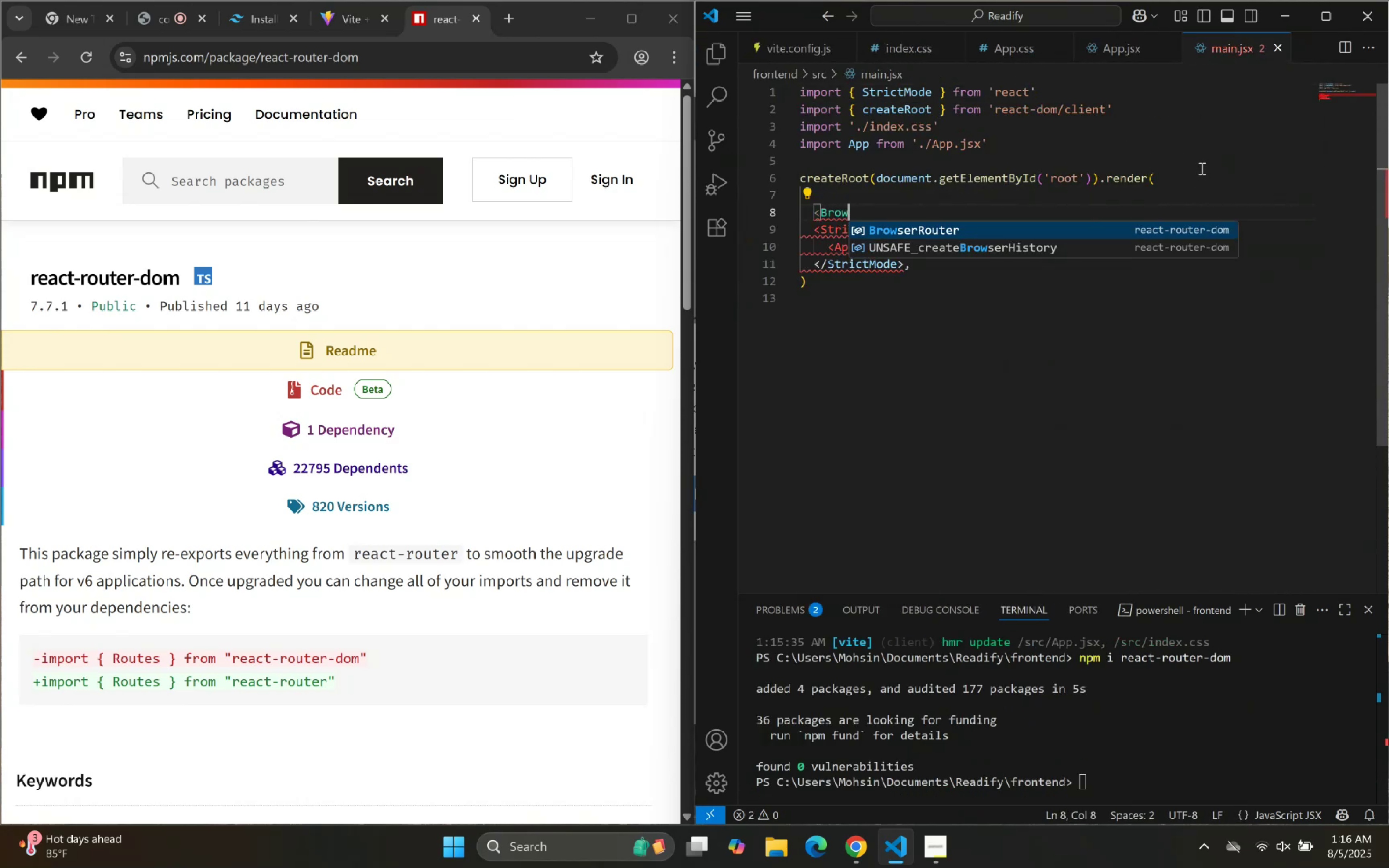 
key(Enter)
 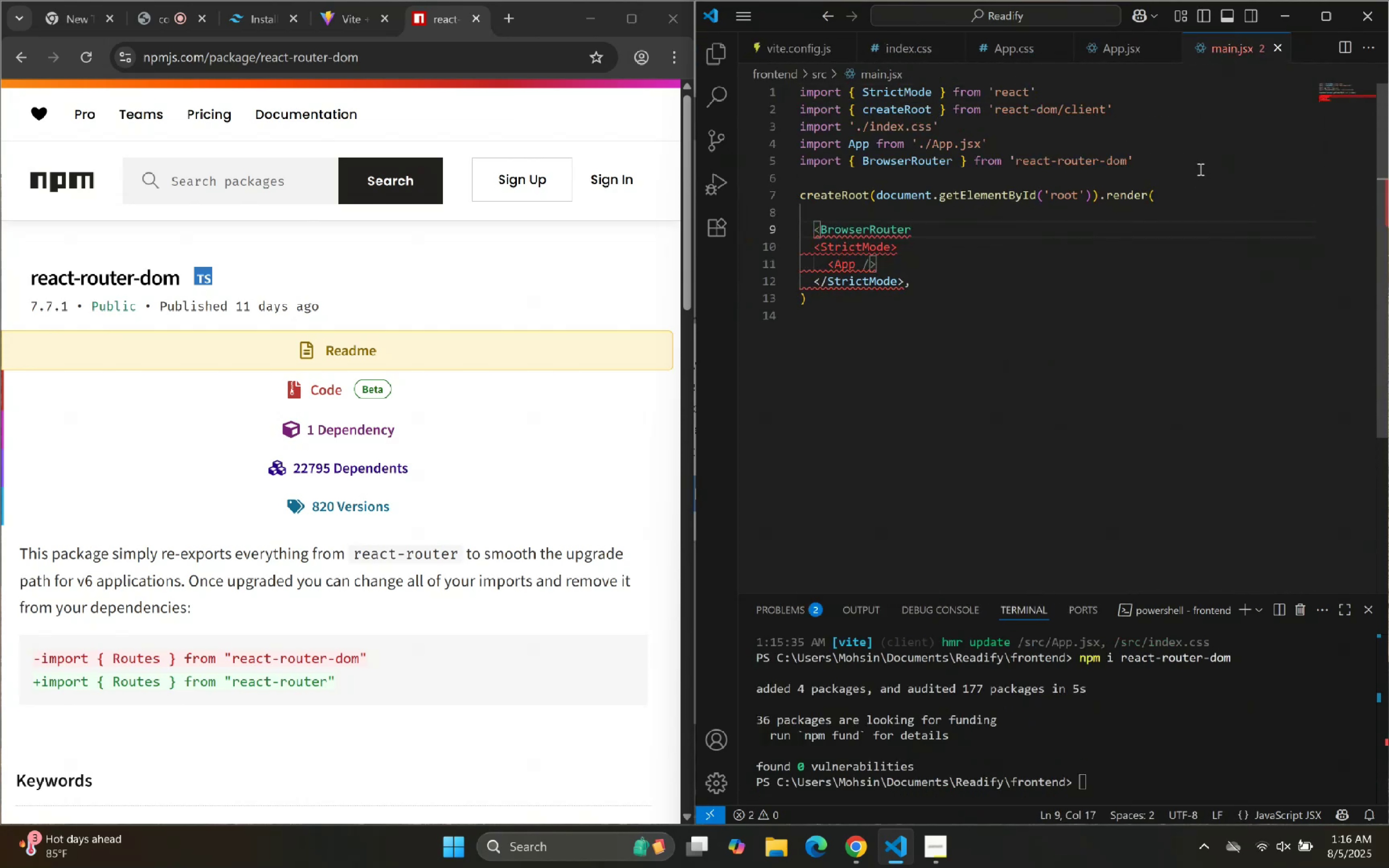 
key(Shift+Period)
 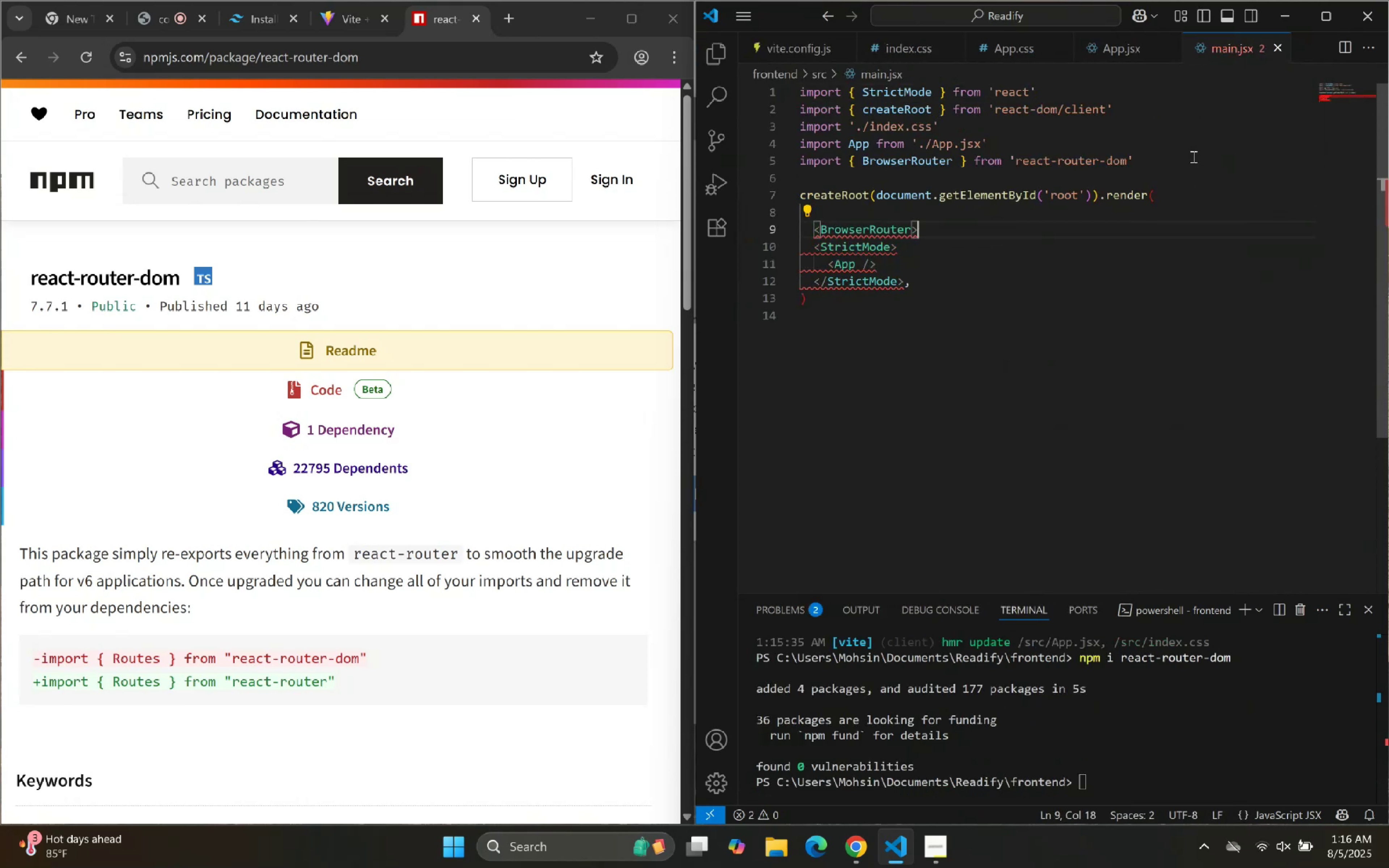 
hold_key(key=ArrowRight, duration=0.86)
 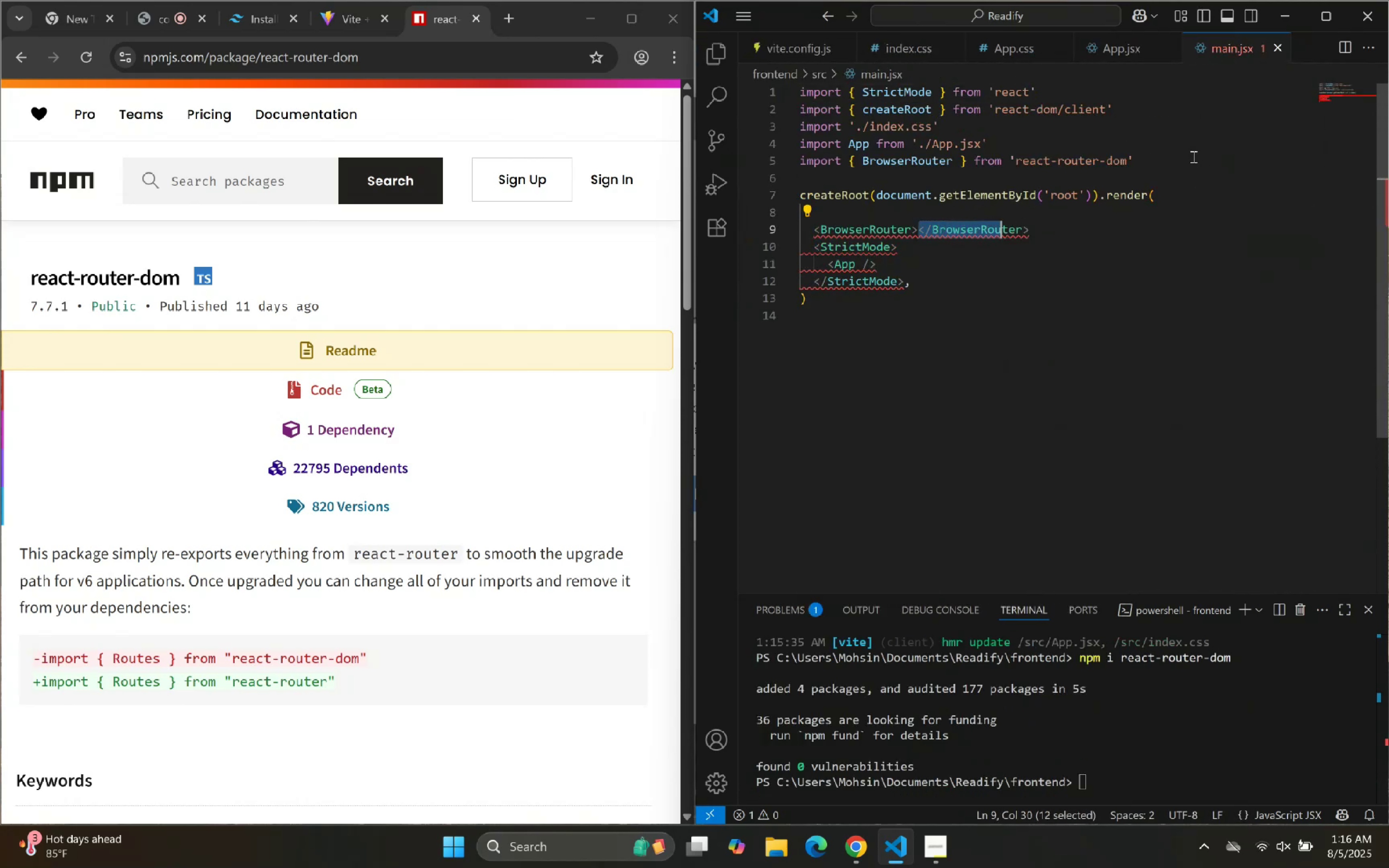 
key(Shift+ArrowRight)
 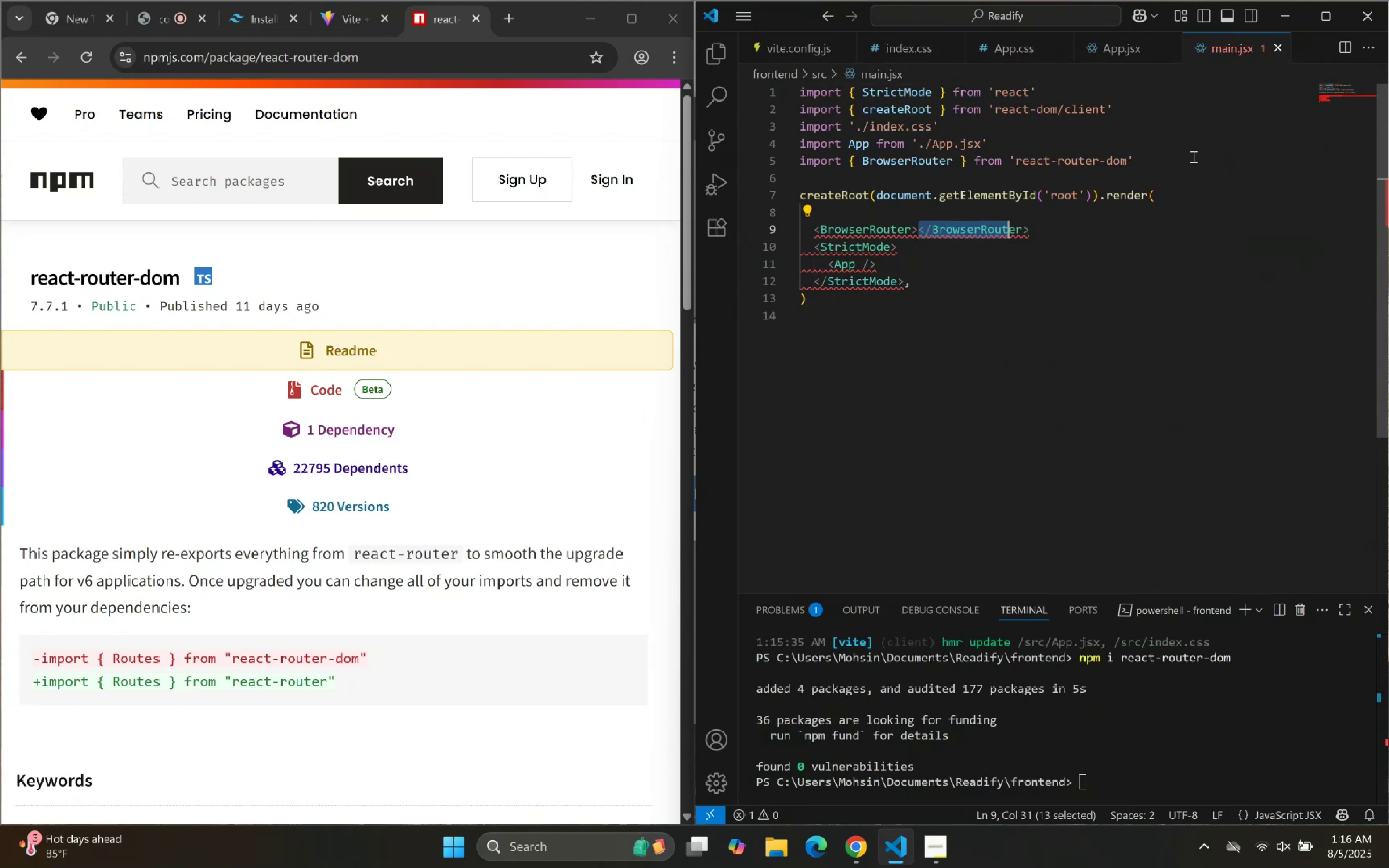 
key(Shift+ArrowRight)
 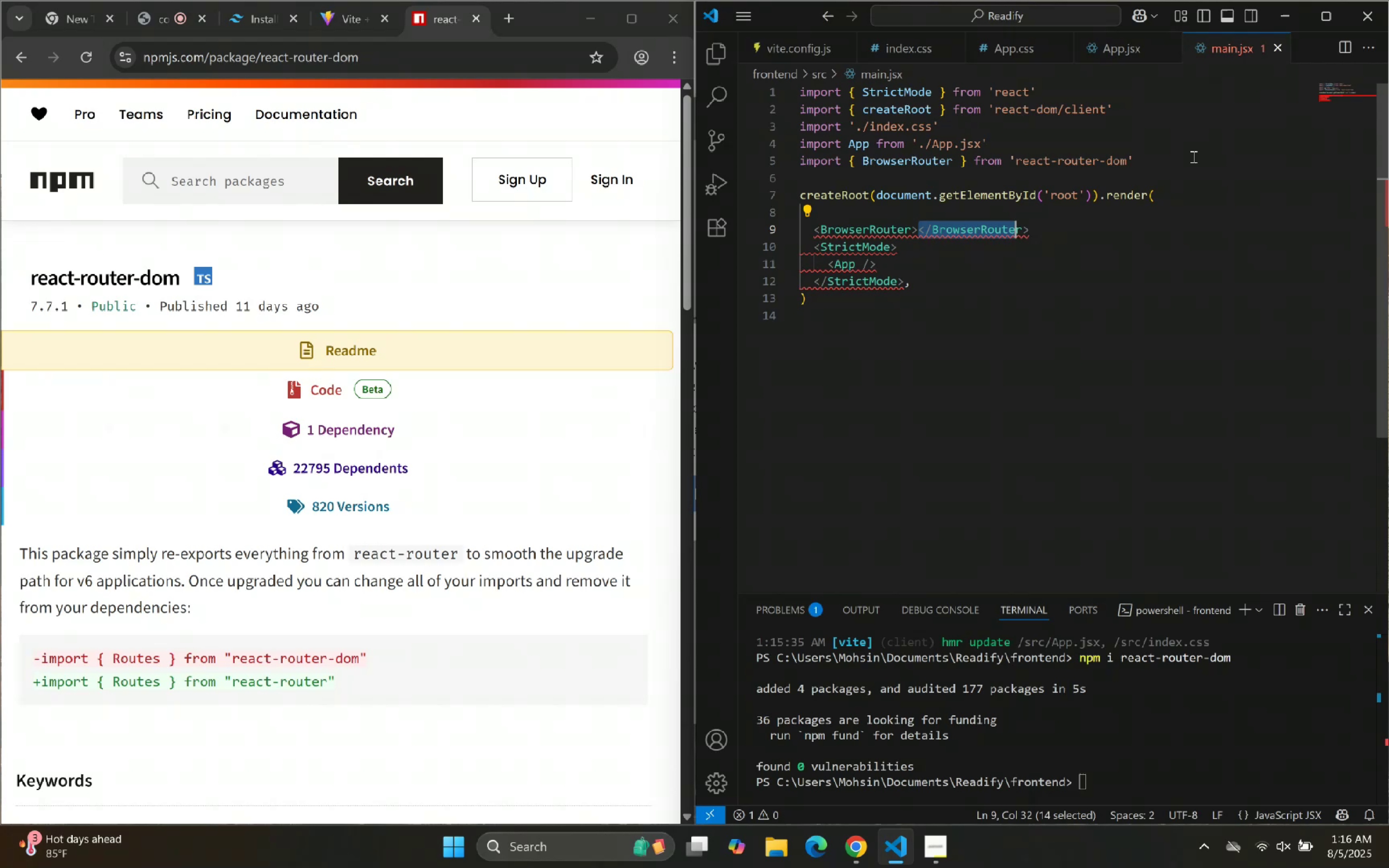 
key(Shift+ArrowRight)
 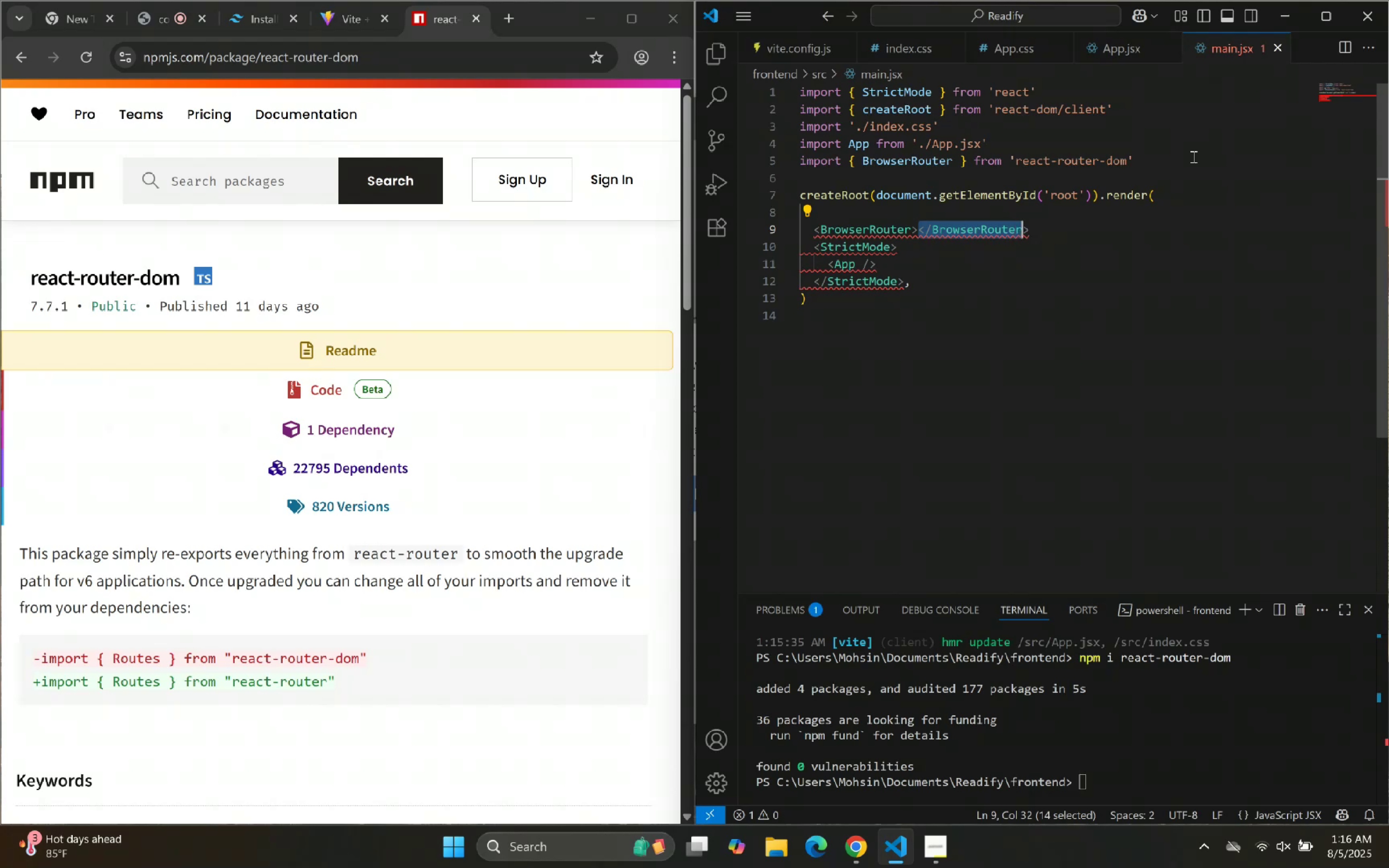 
key(Shift+ArrowRight)
 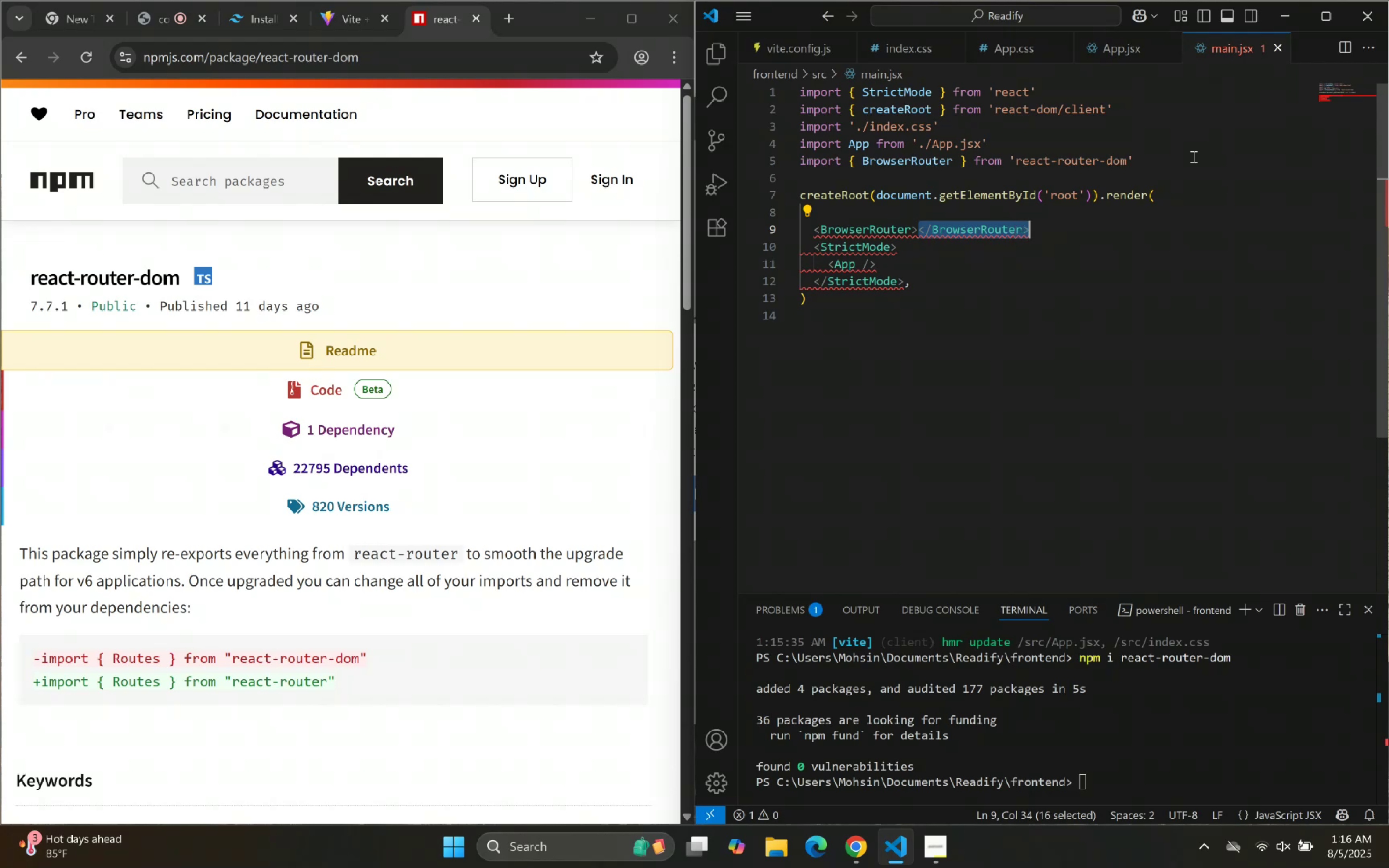 
key(Control+X)
 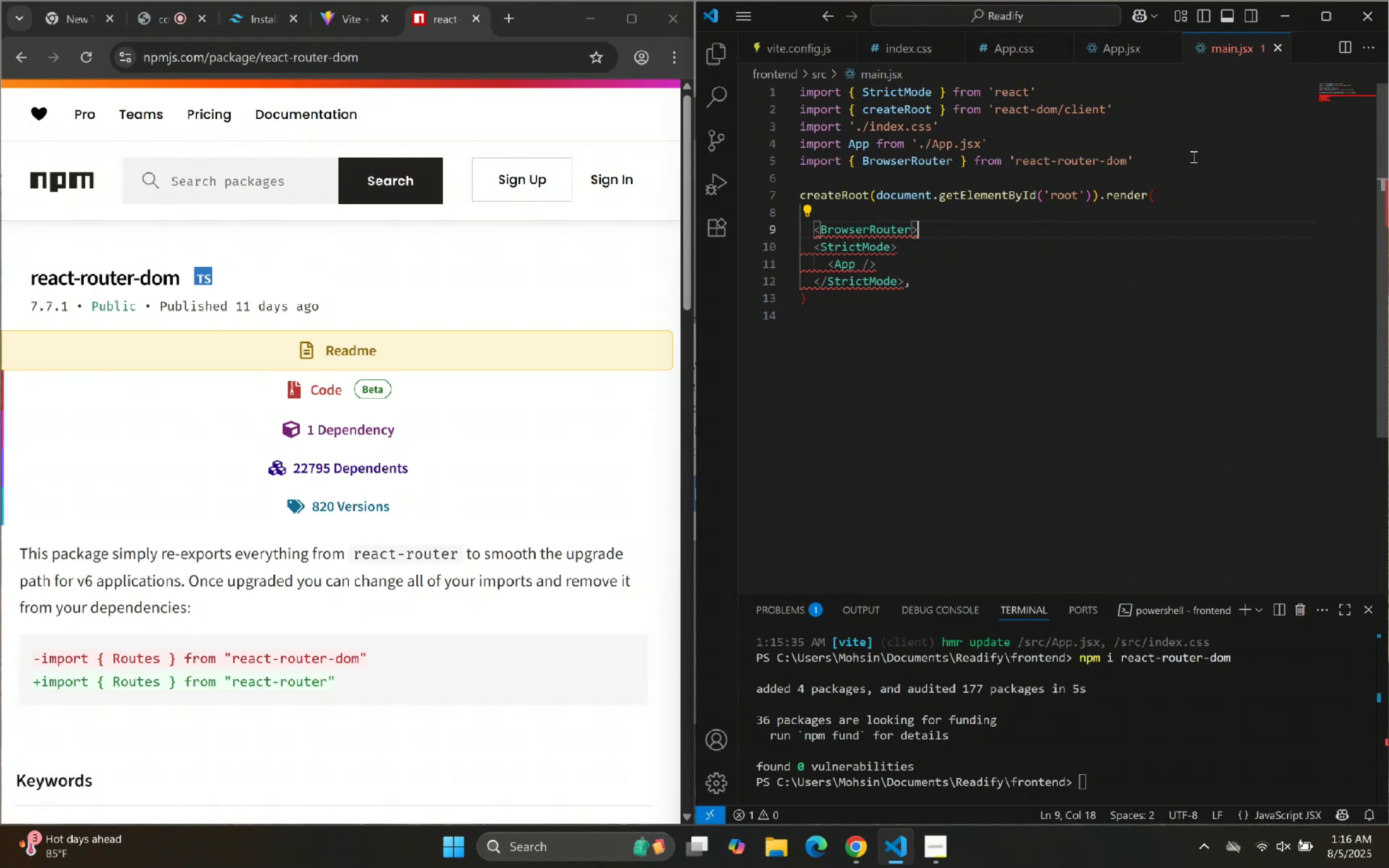 
key(ArrowDown)
 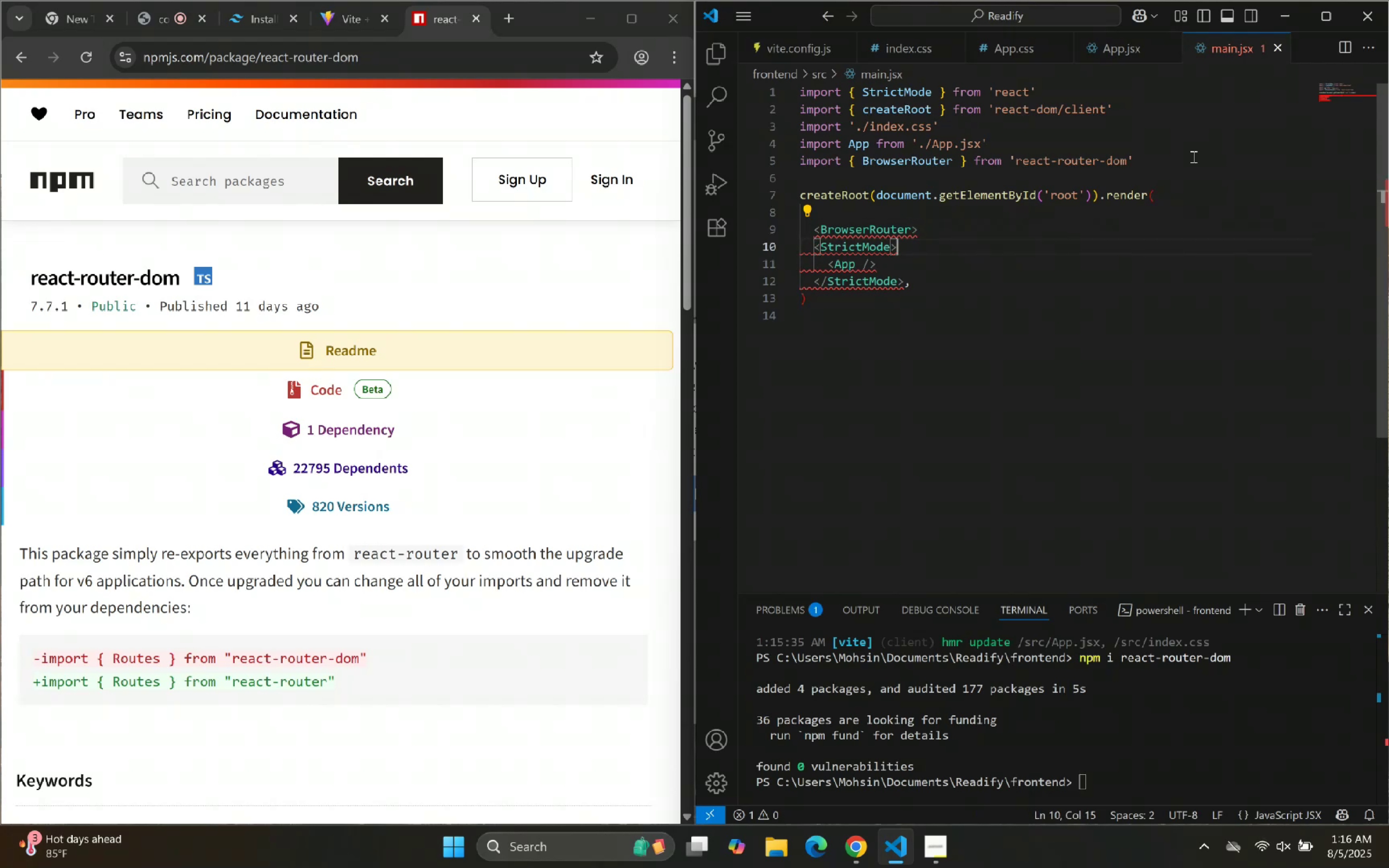 
key(ArrowDown)
 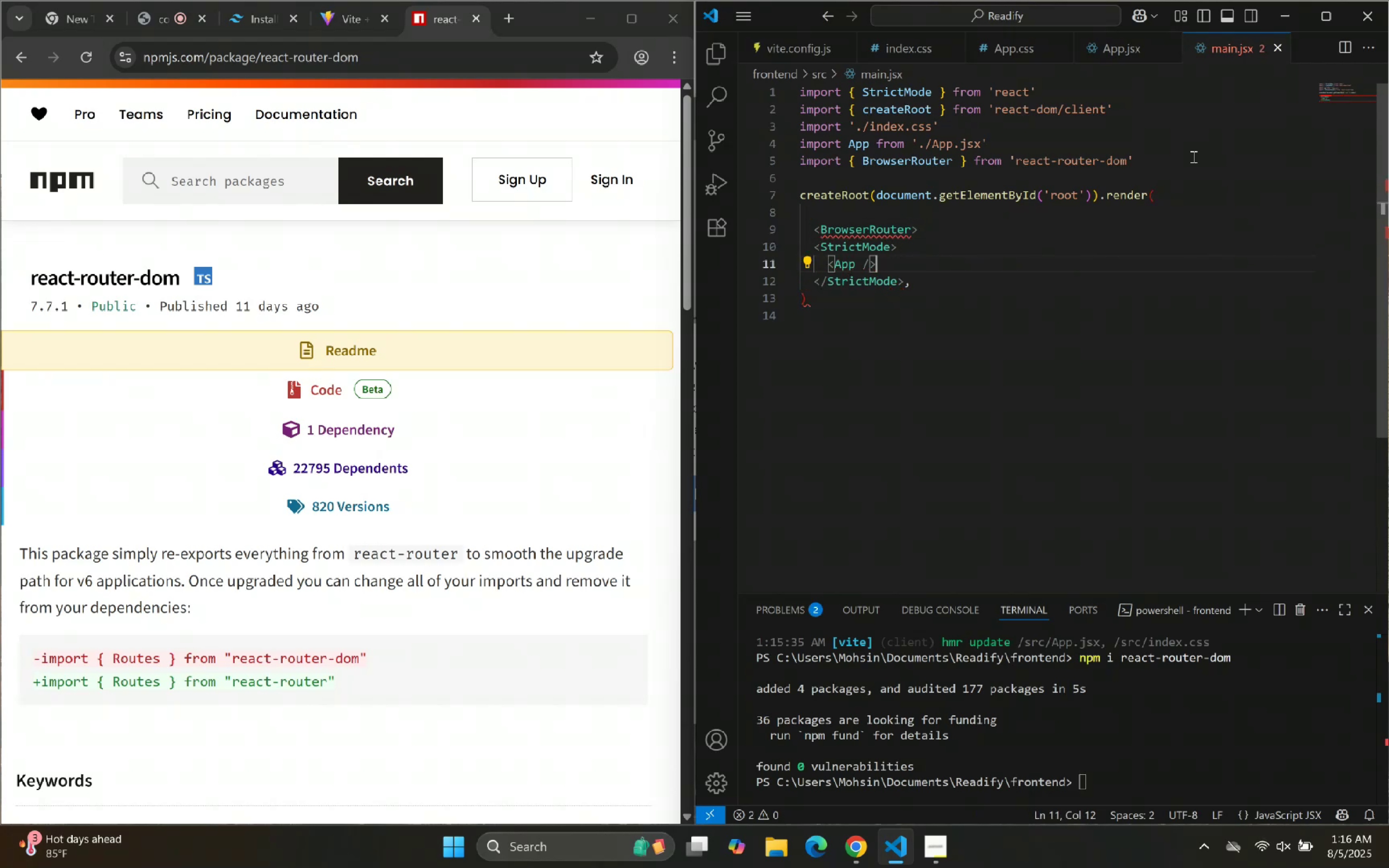 
key(ArrowDown)
 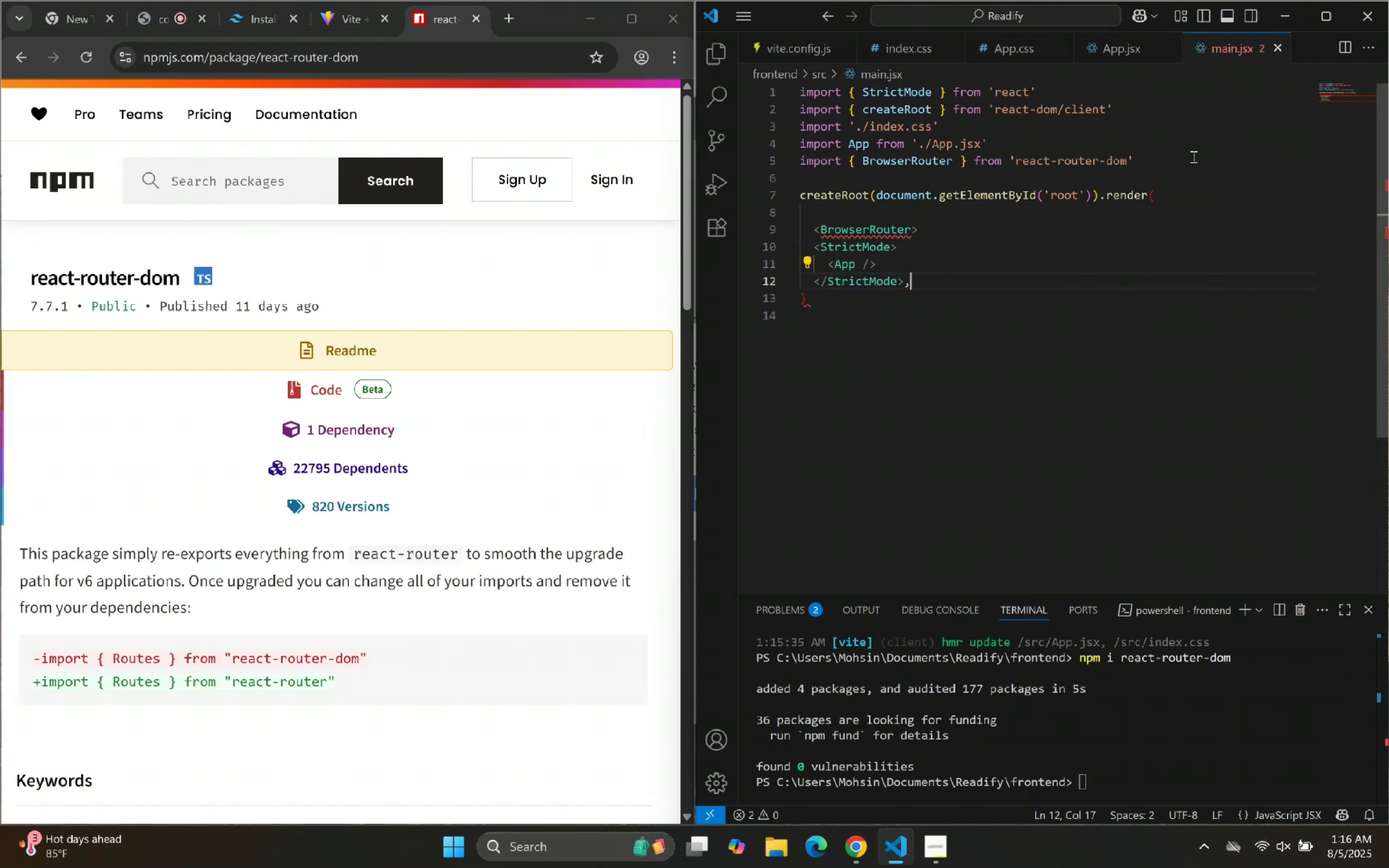 
key(ArrowRight)
 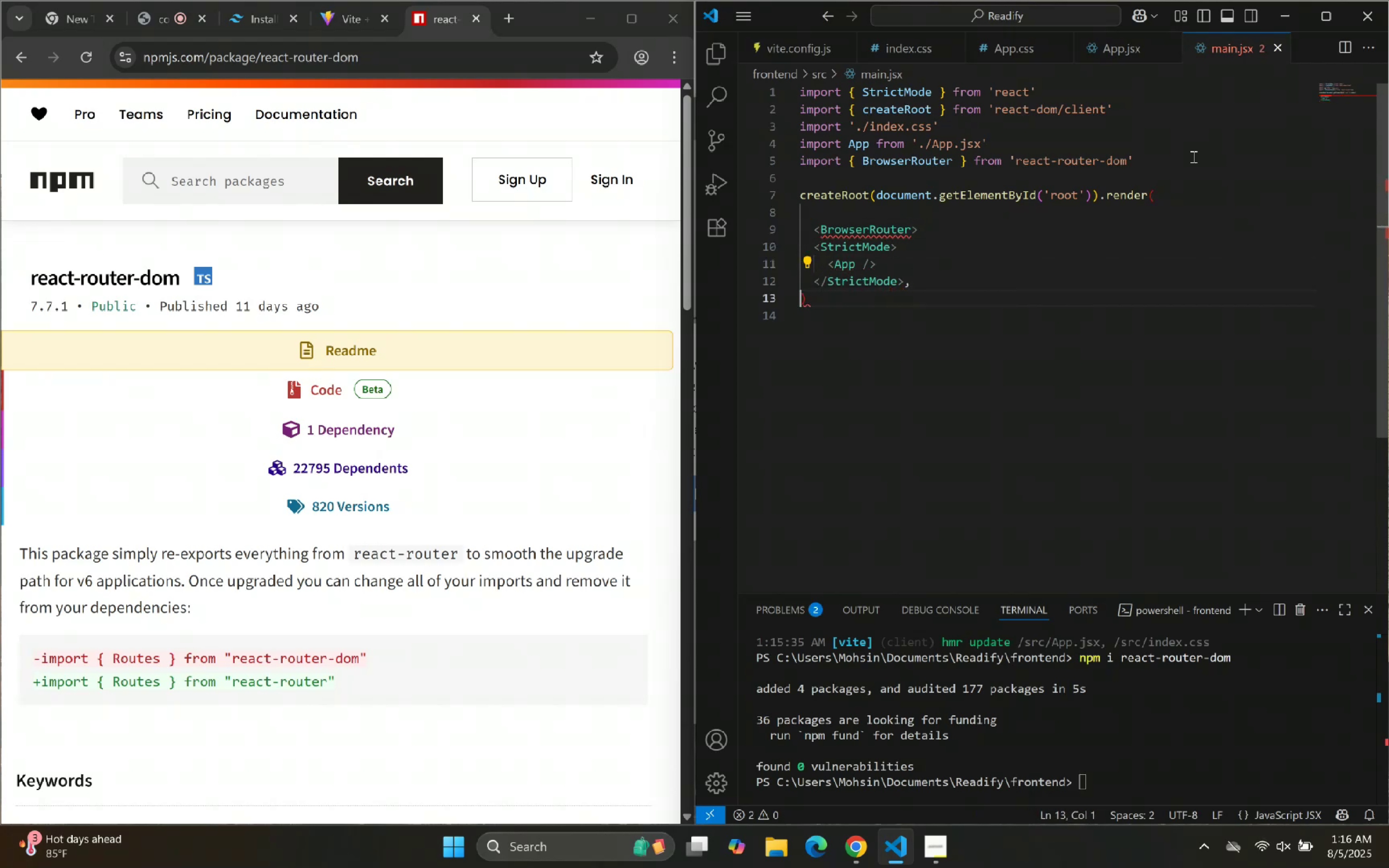 
hold_key(key=ArrowLeft, duration=0.33)
 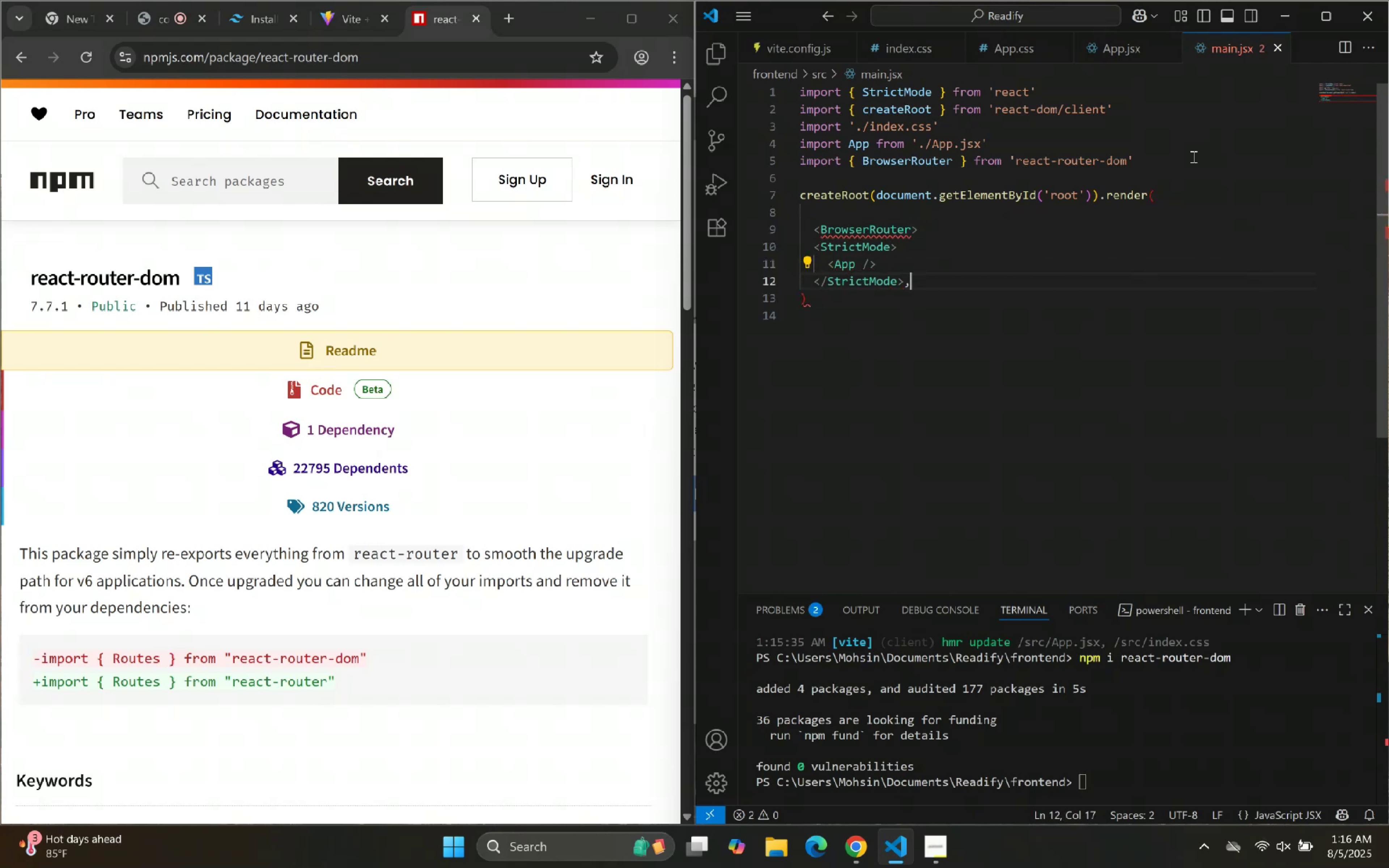 
key(ArrowLeft)
 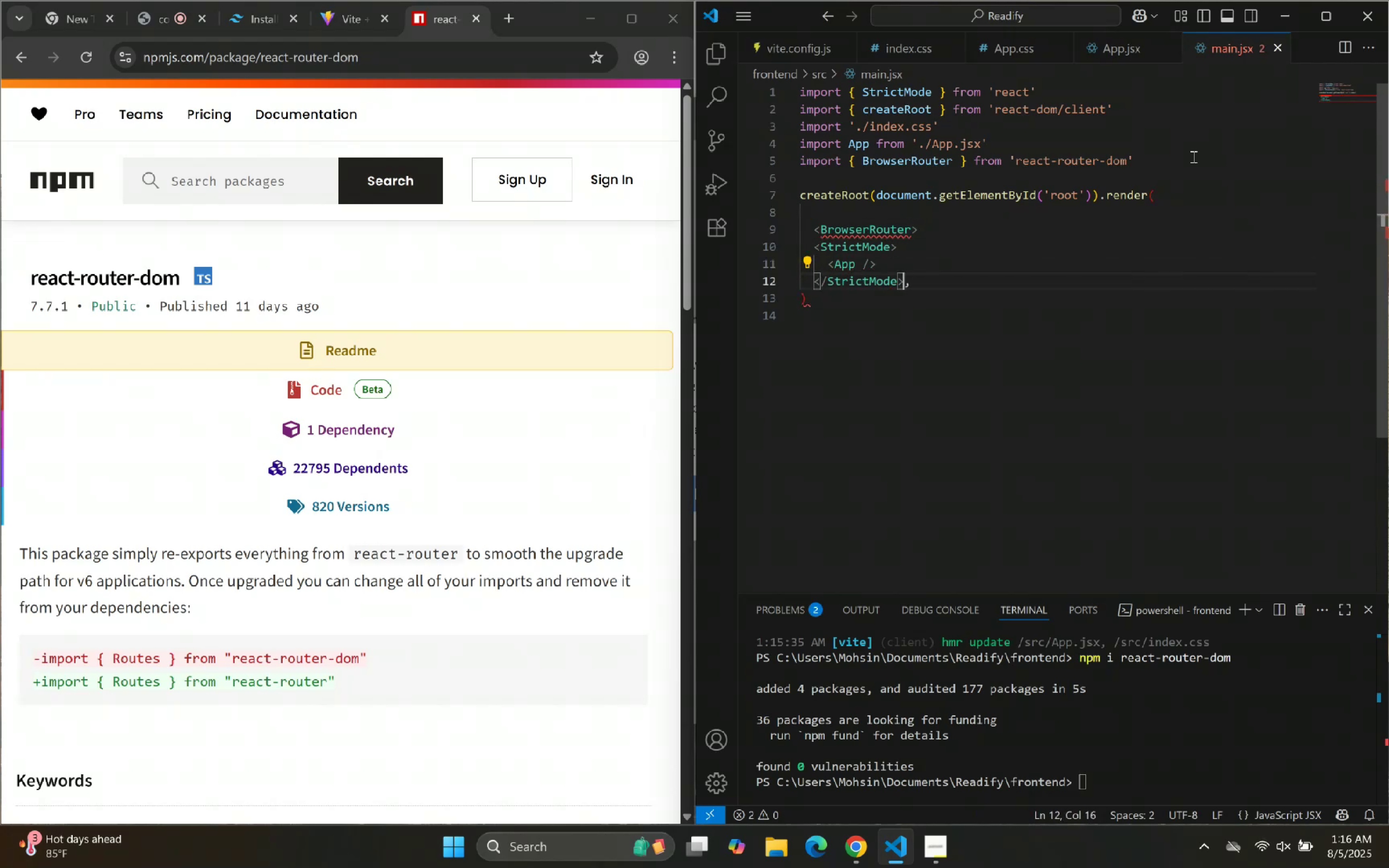 
key(Enter)
 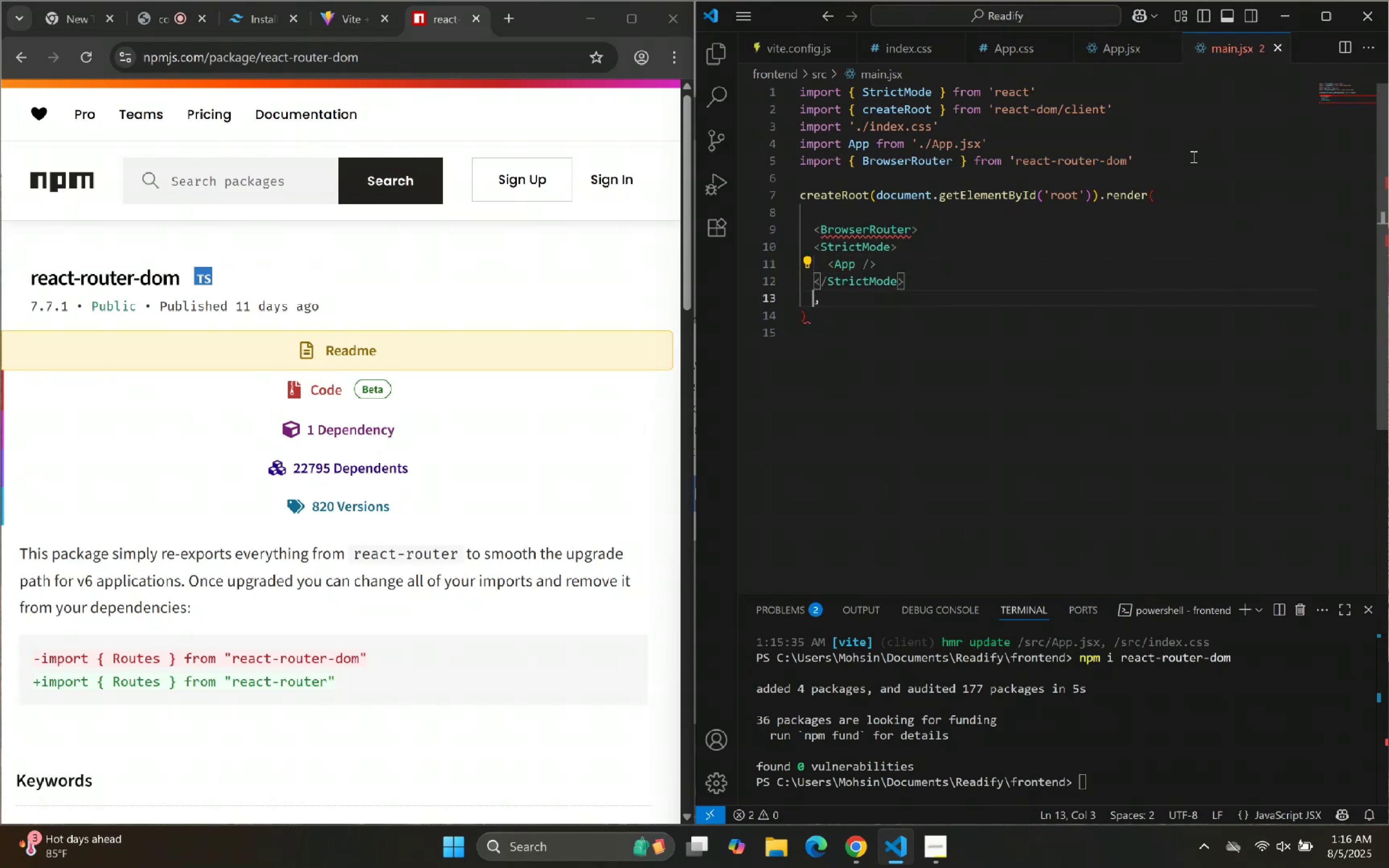 
key(Control+ControlLeft)
 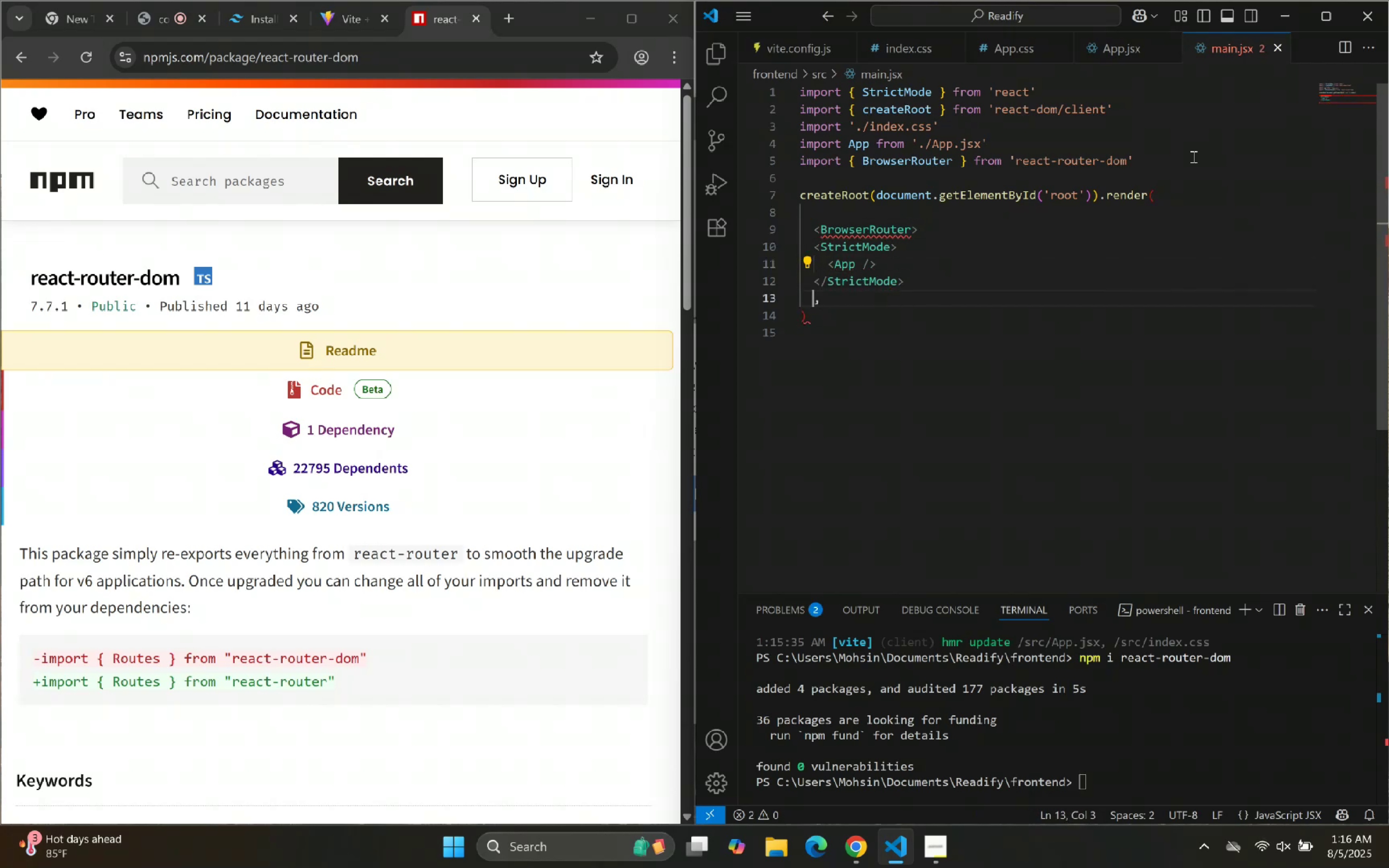 
key(Control+V)
 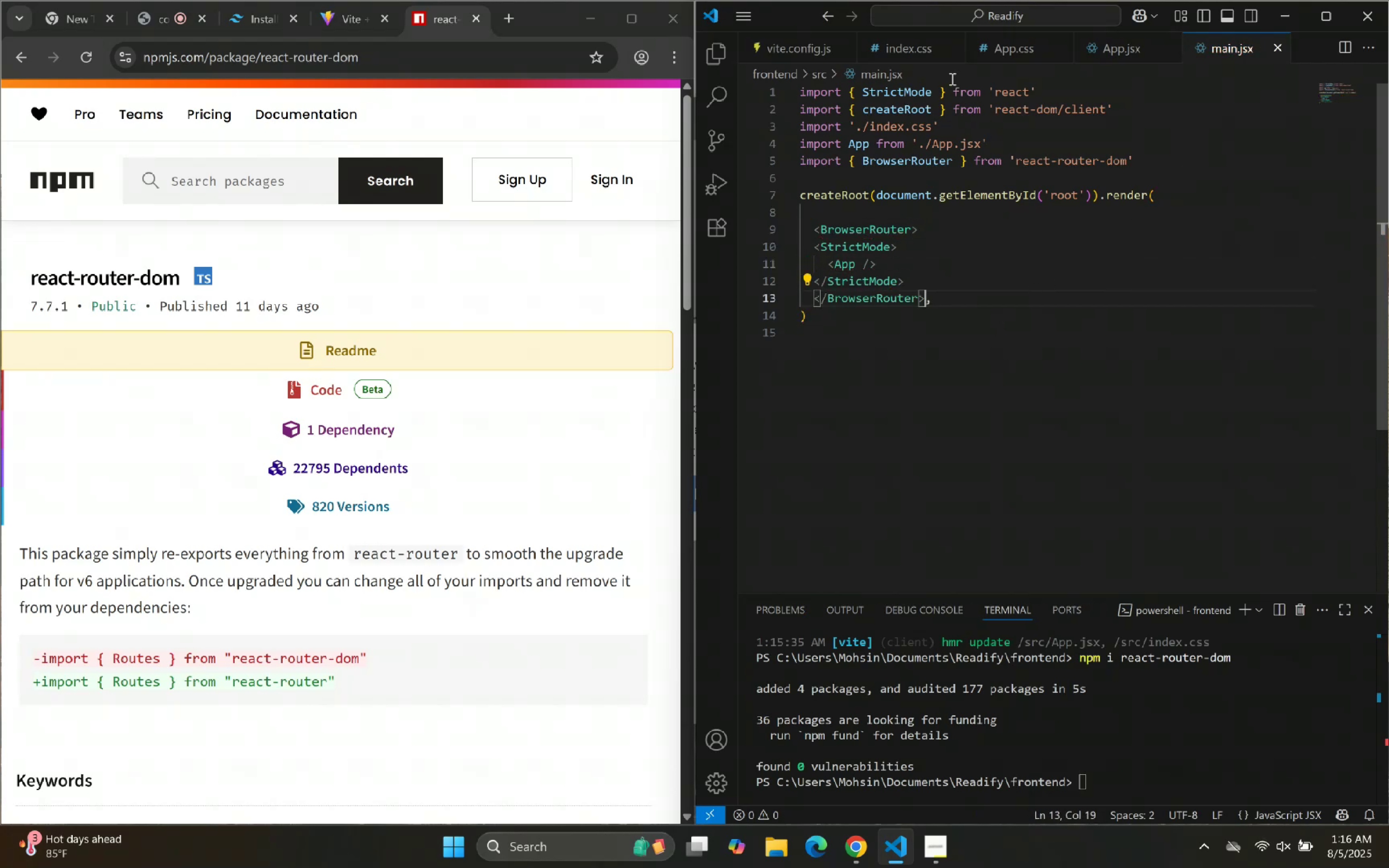 
wait(6.09)
 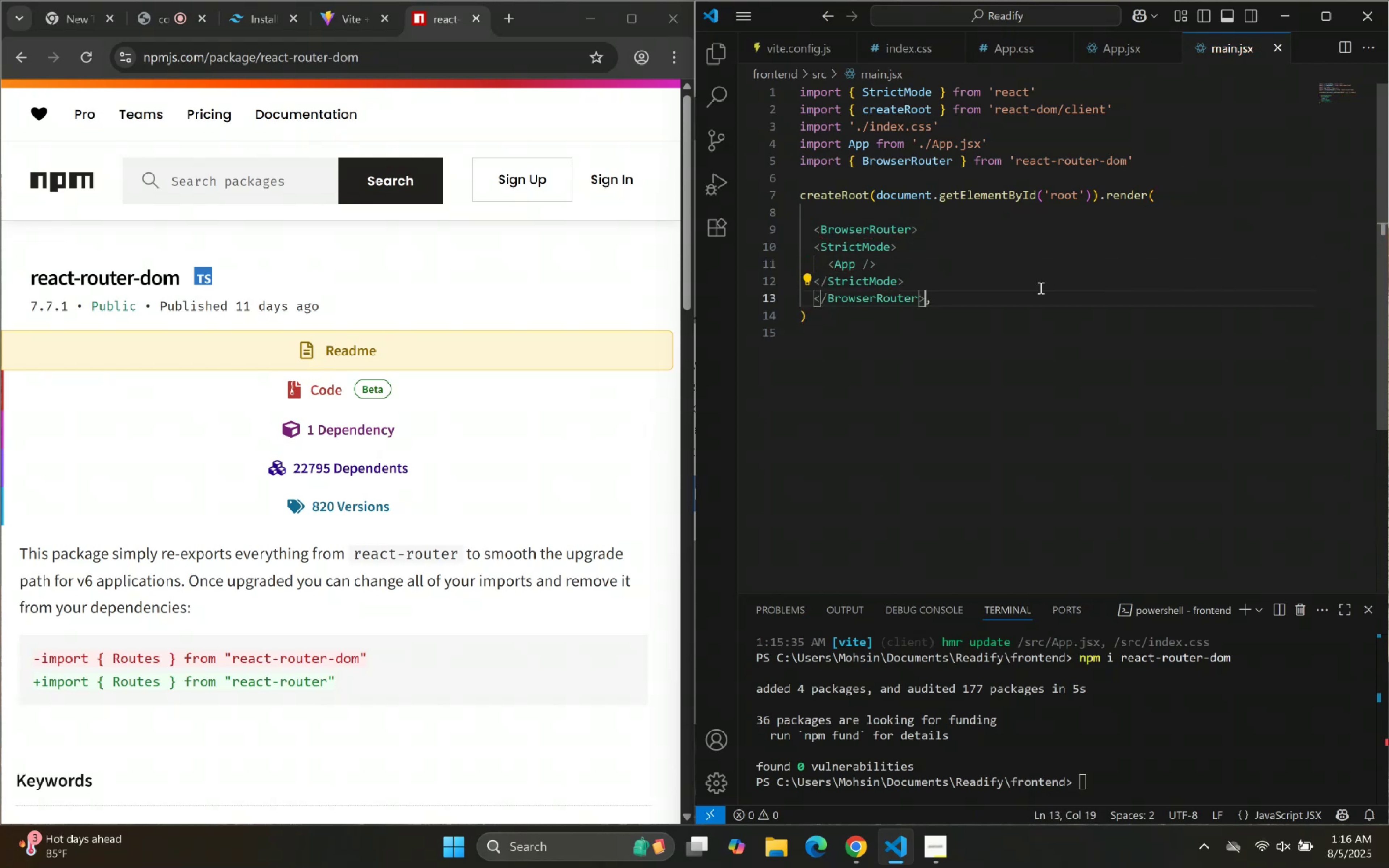 
left_click([1123, 50])
 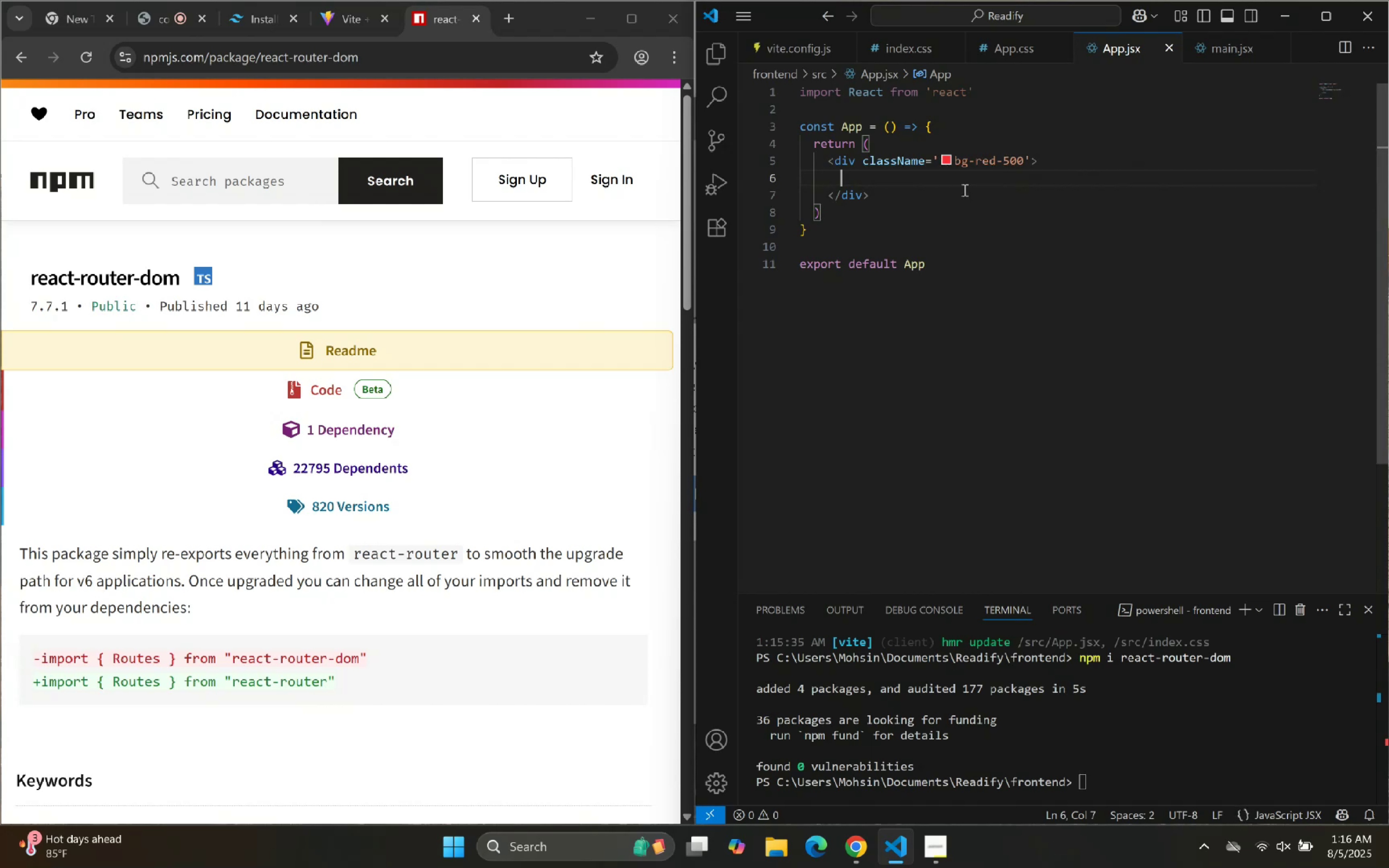 
left_click([964, 190])
 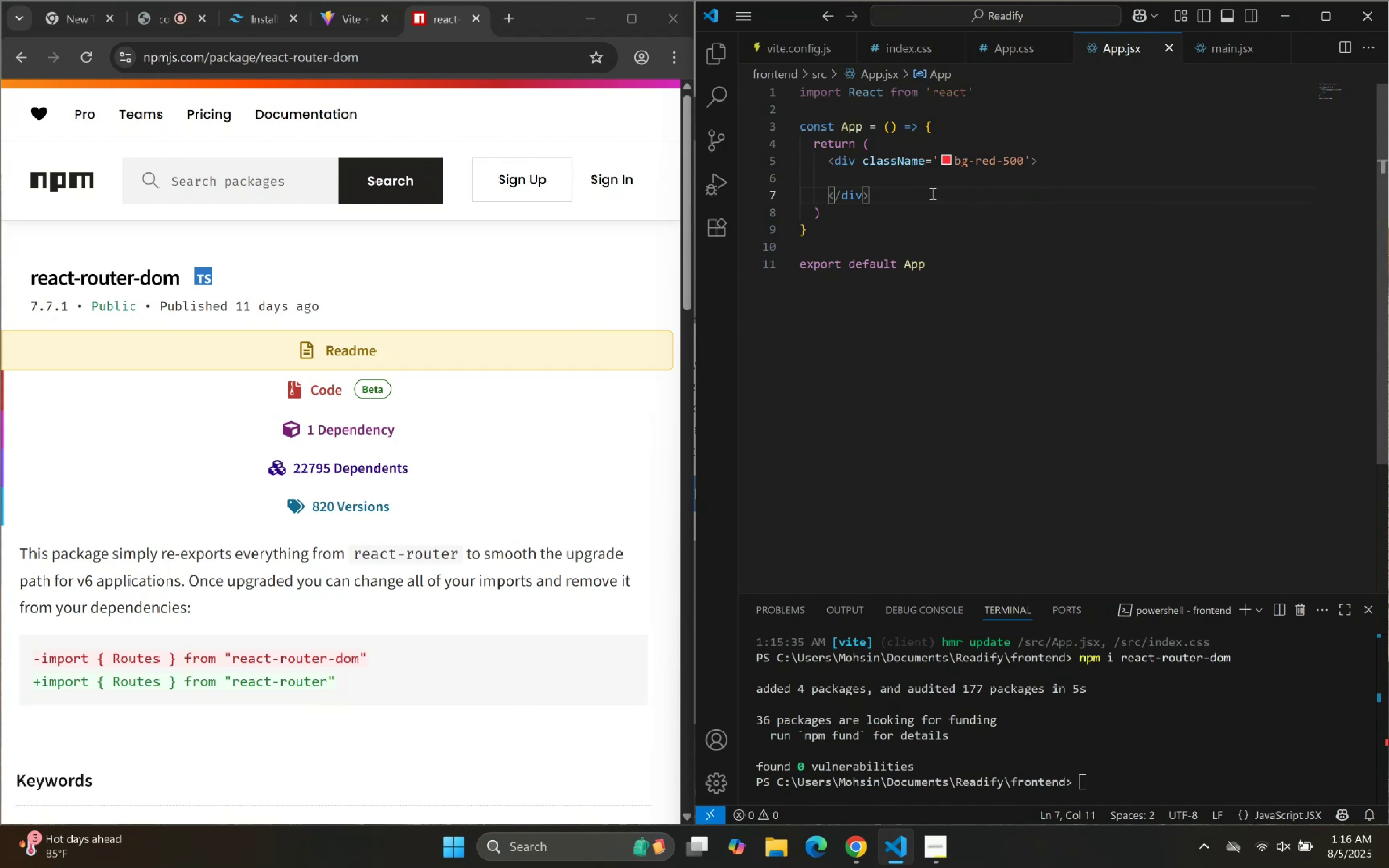 
left_click([722, 47])
 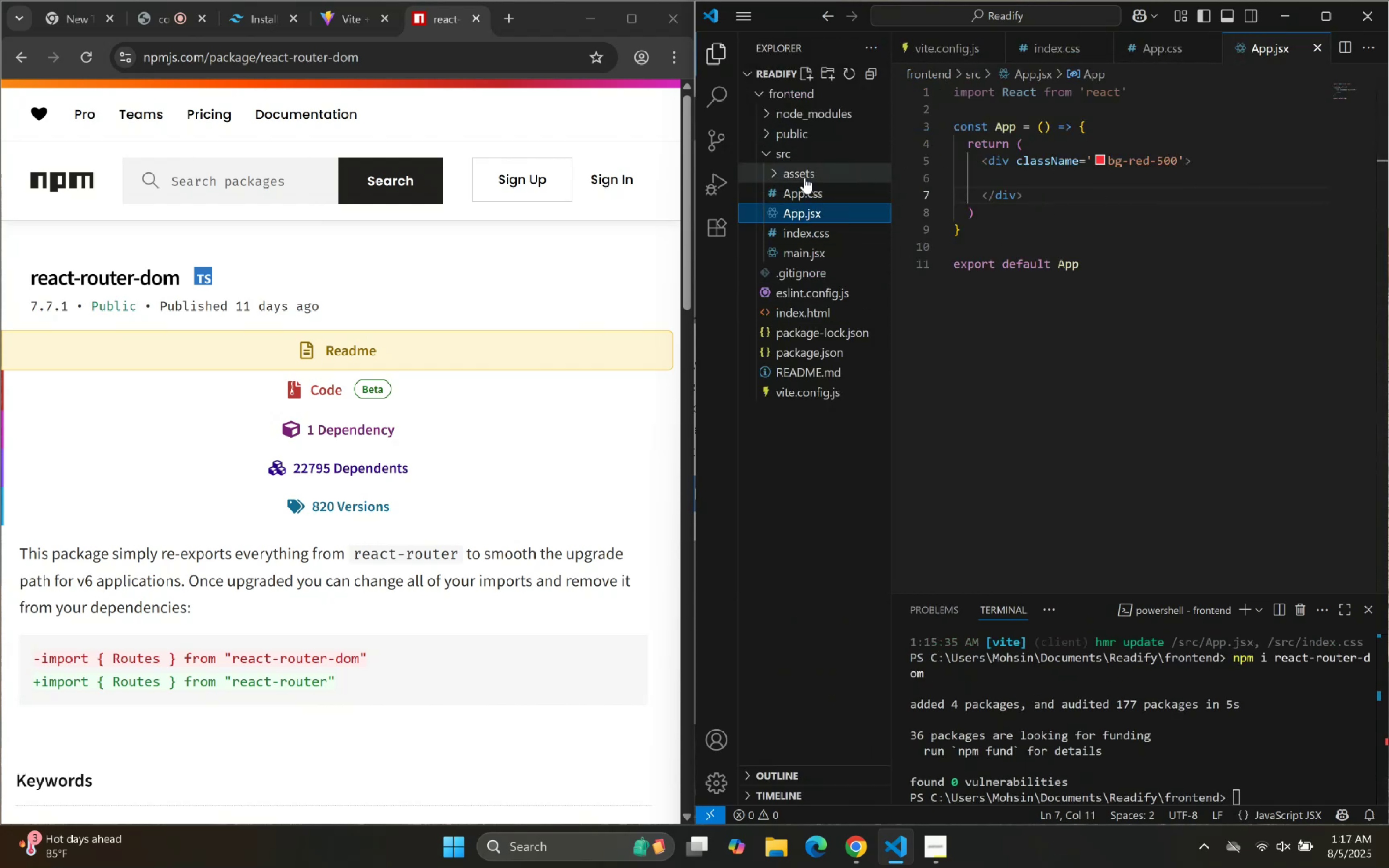 
double_click([795, 150])
 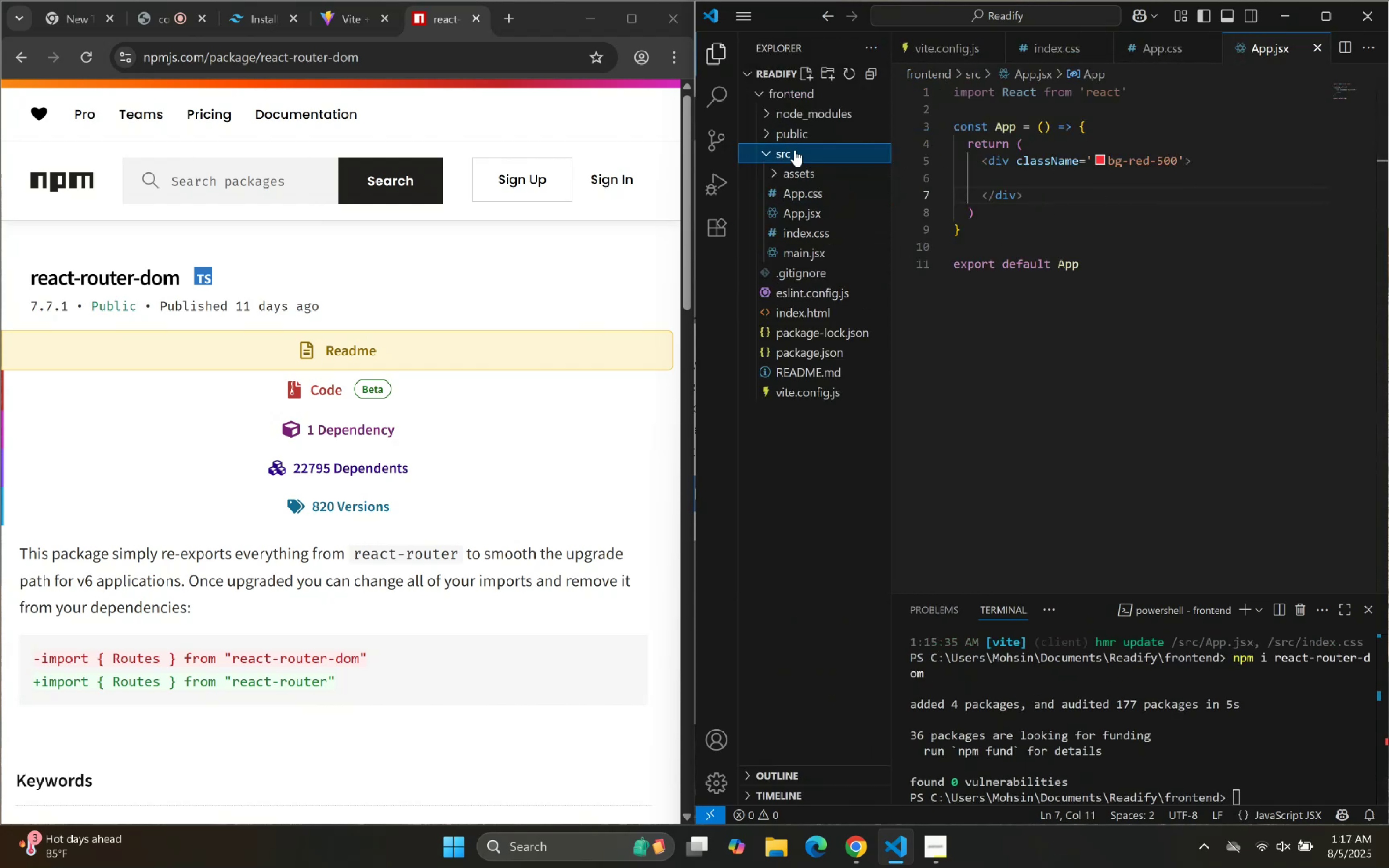 
right_click([794, 149])
 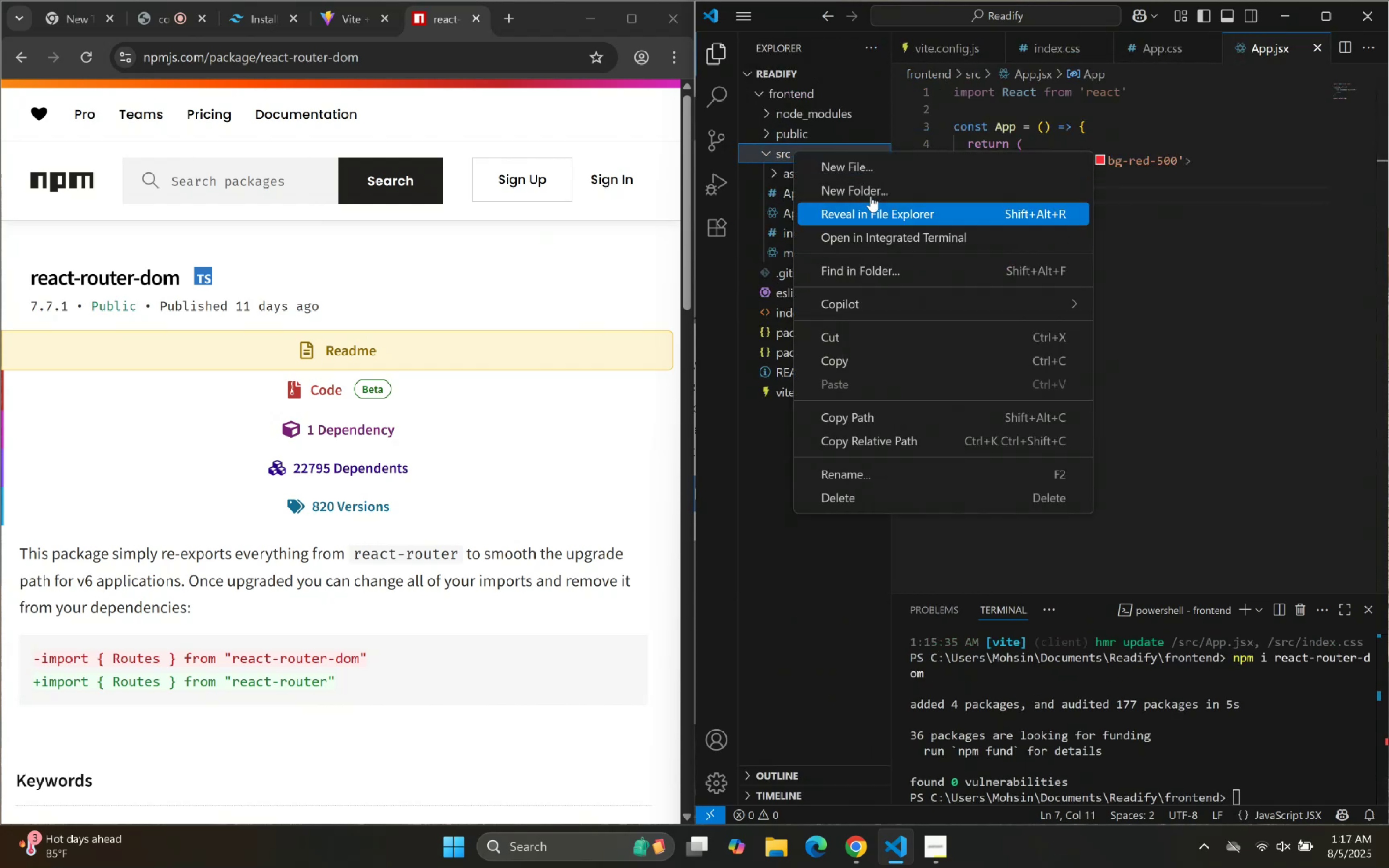 
left_click([870, 186])
 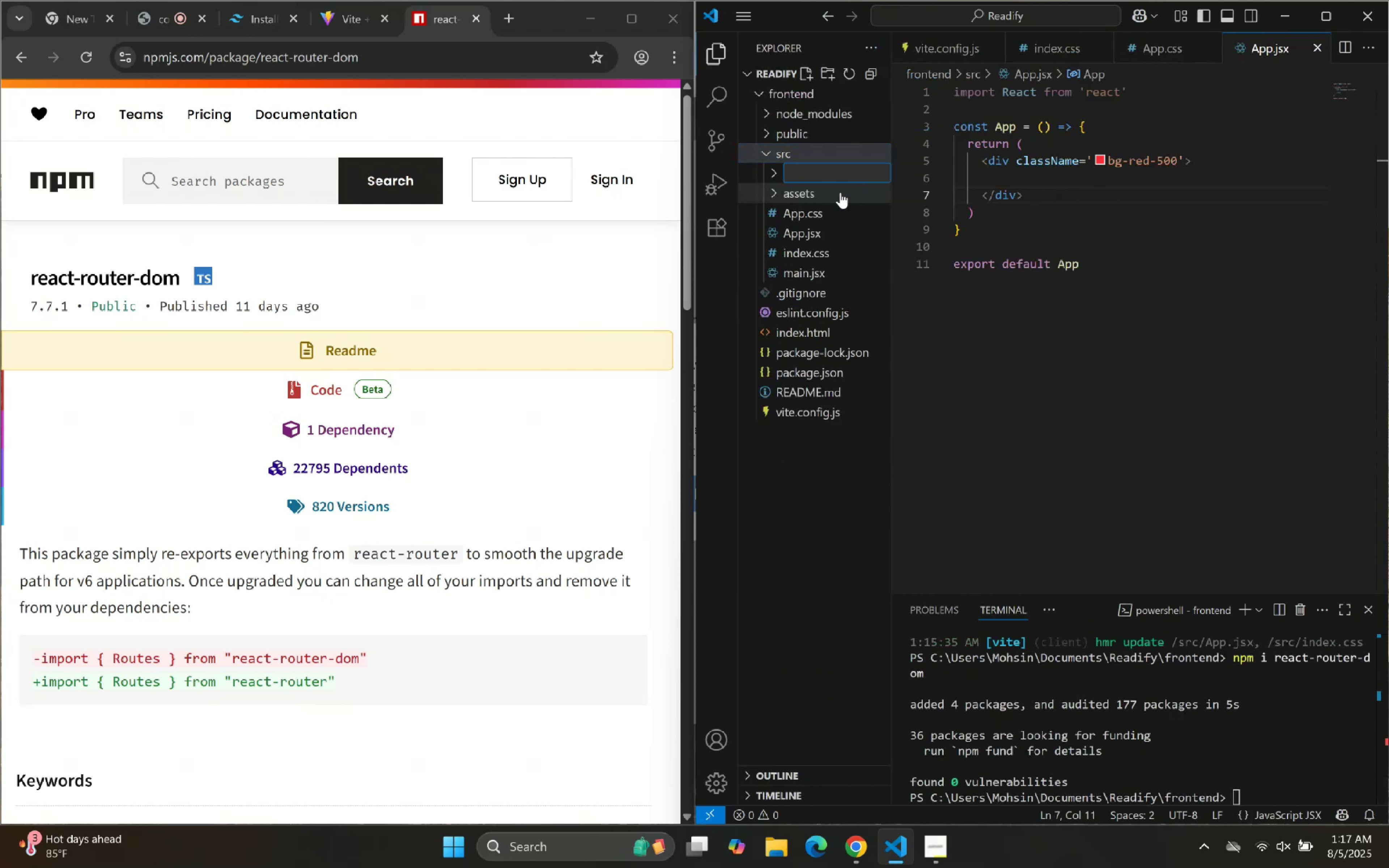 
type(pages)
 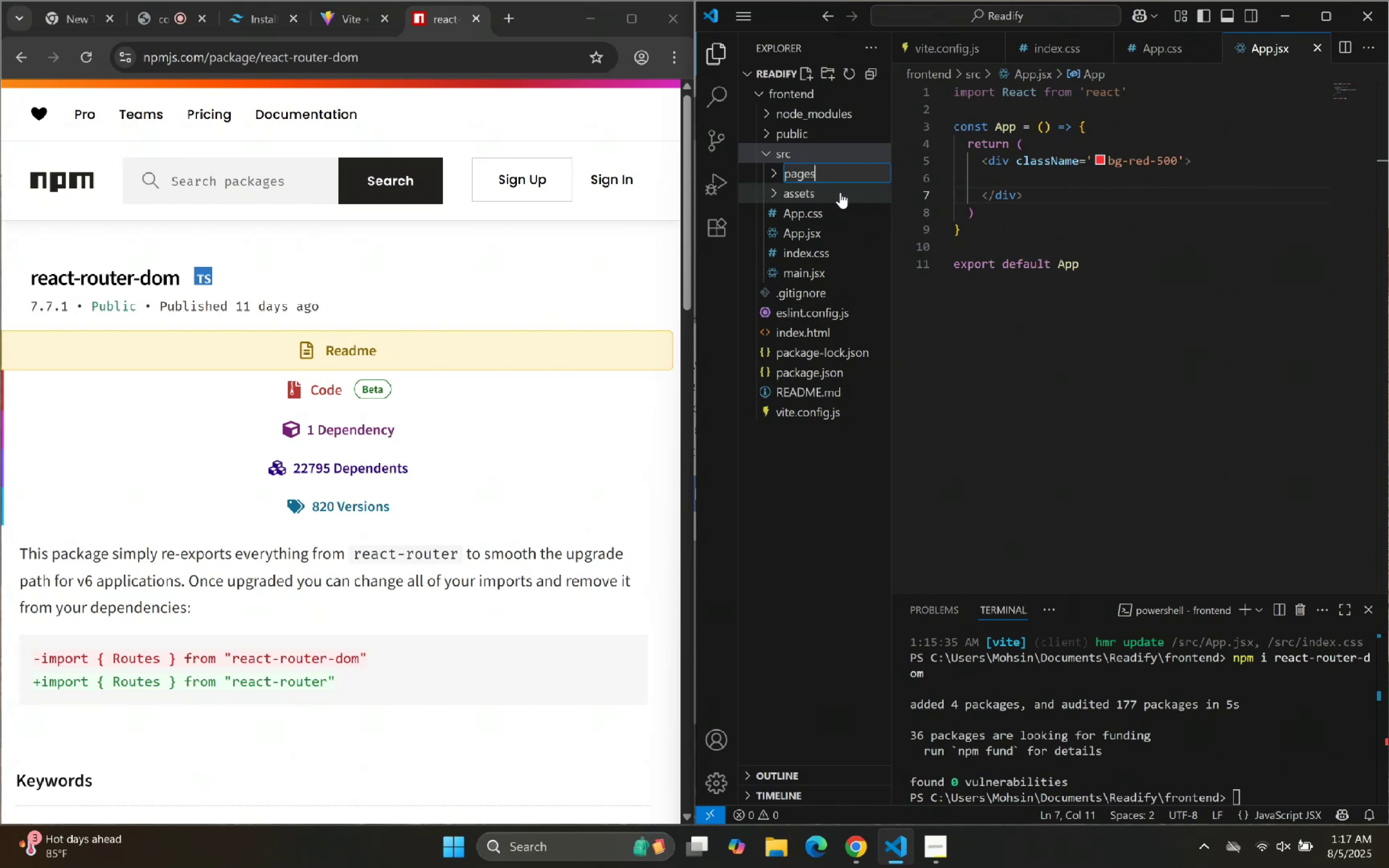 
key(Enter)
 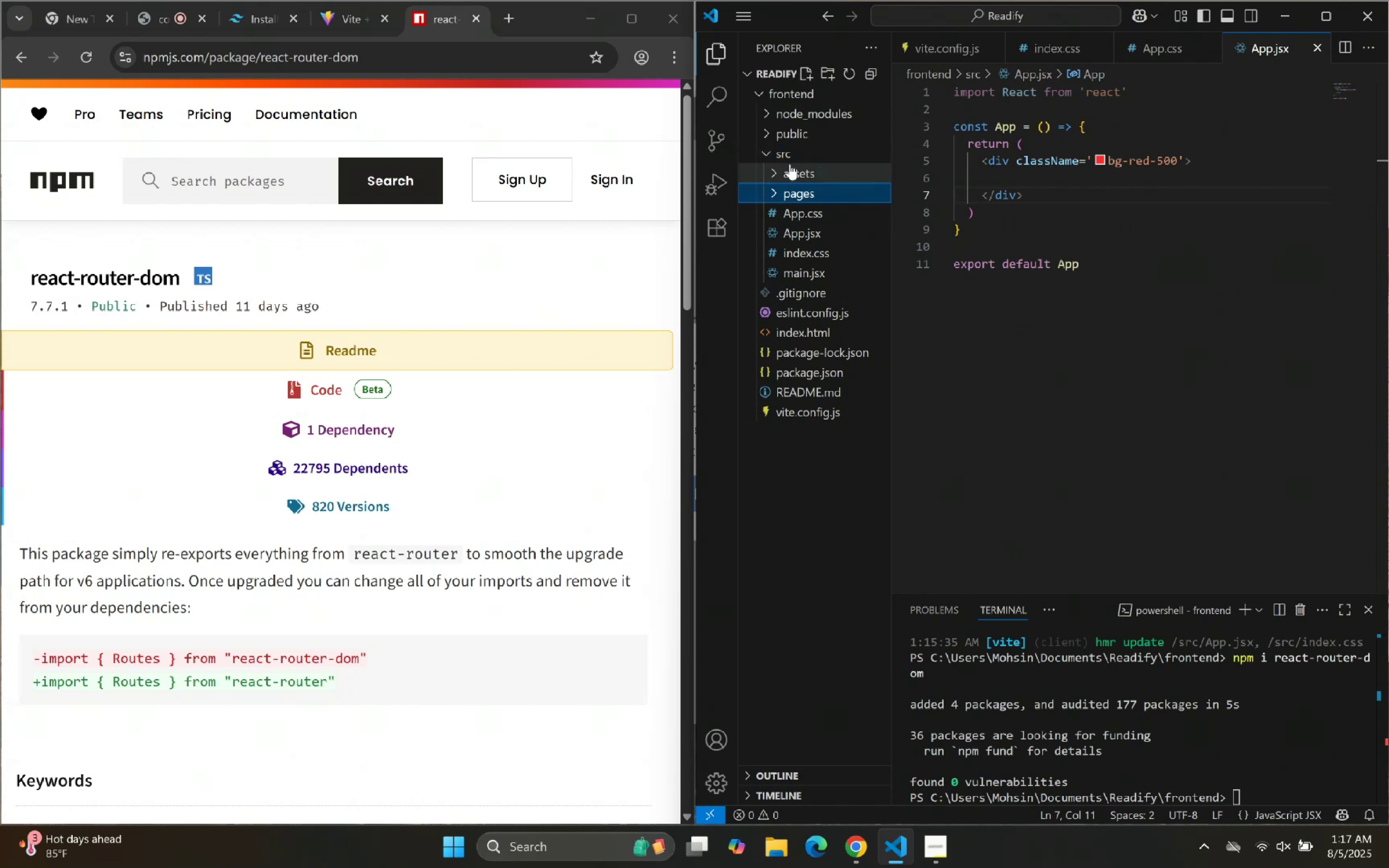 
right_click([794, 156])
 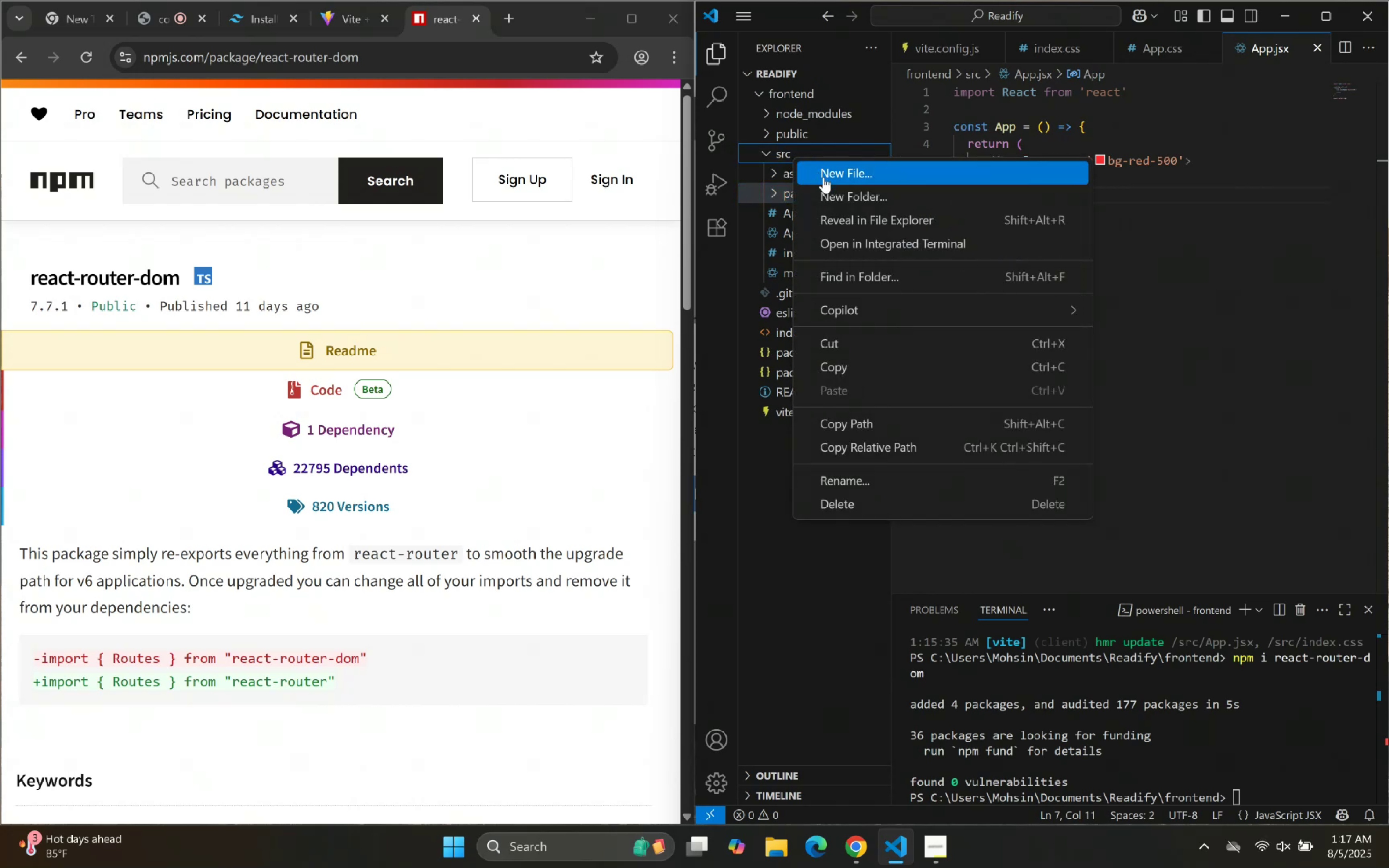 
left_click([824, 178])
 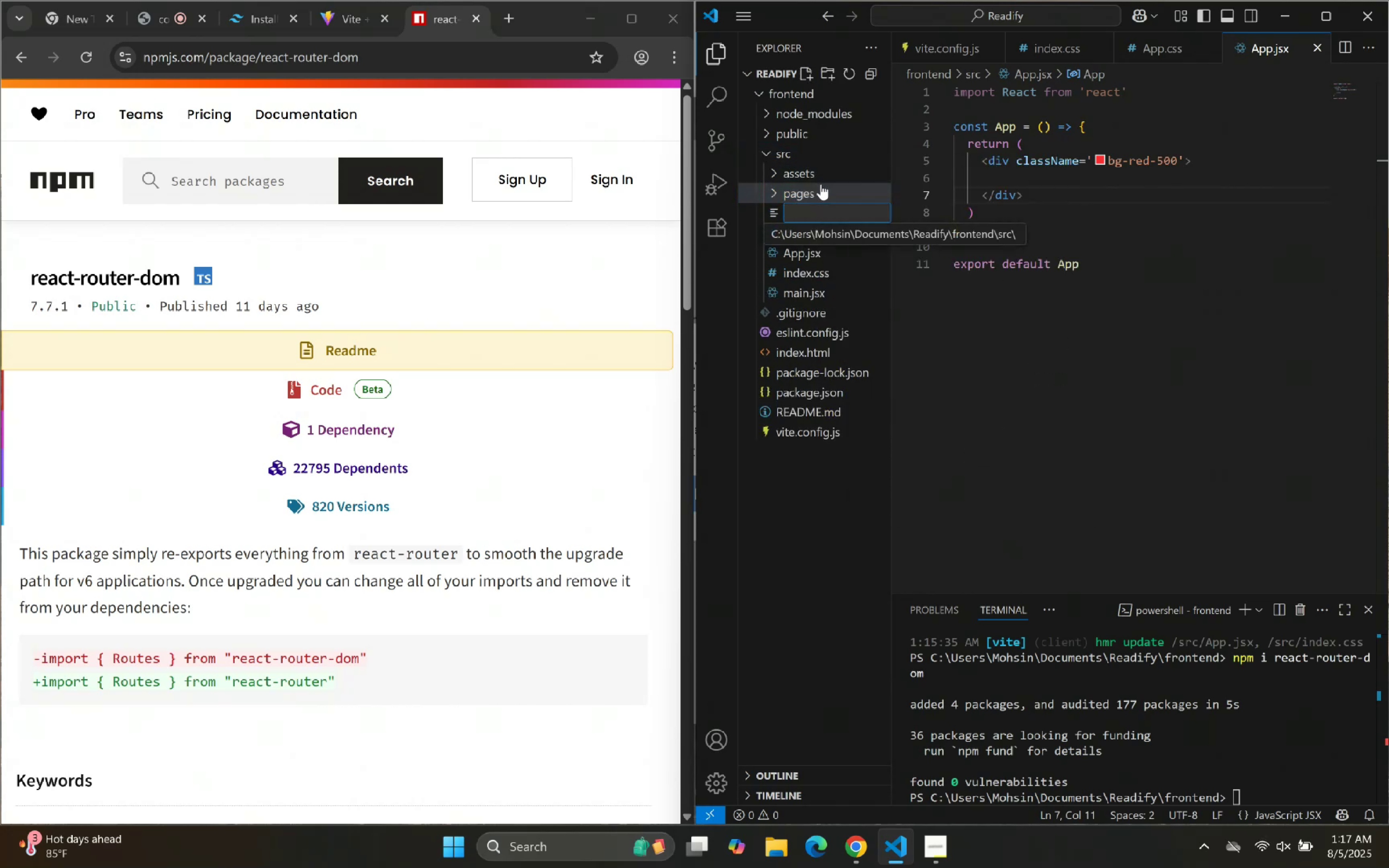 
type(components)
key(Backspace)
 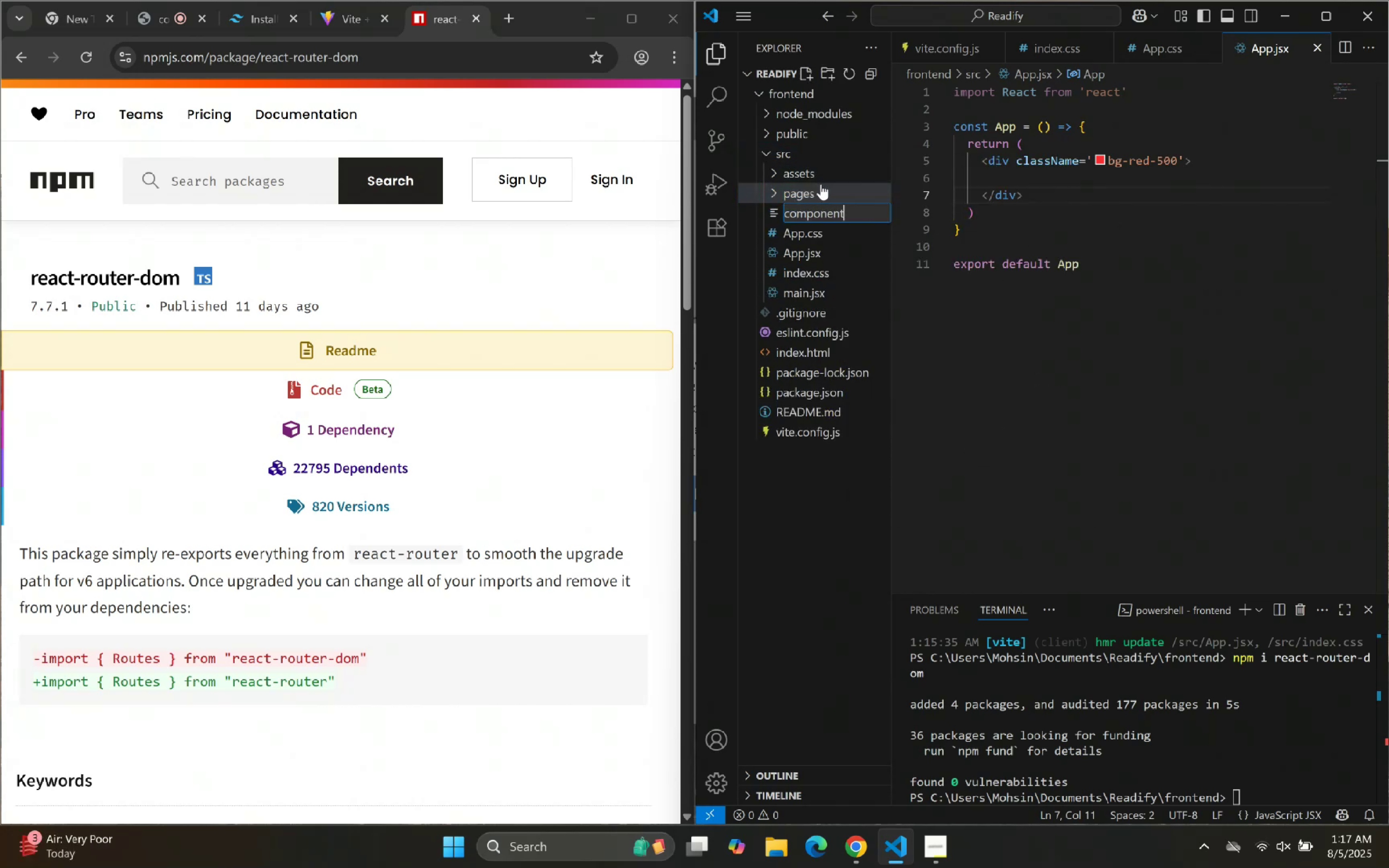 
key(Enter)
 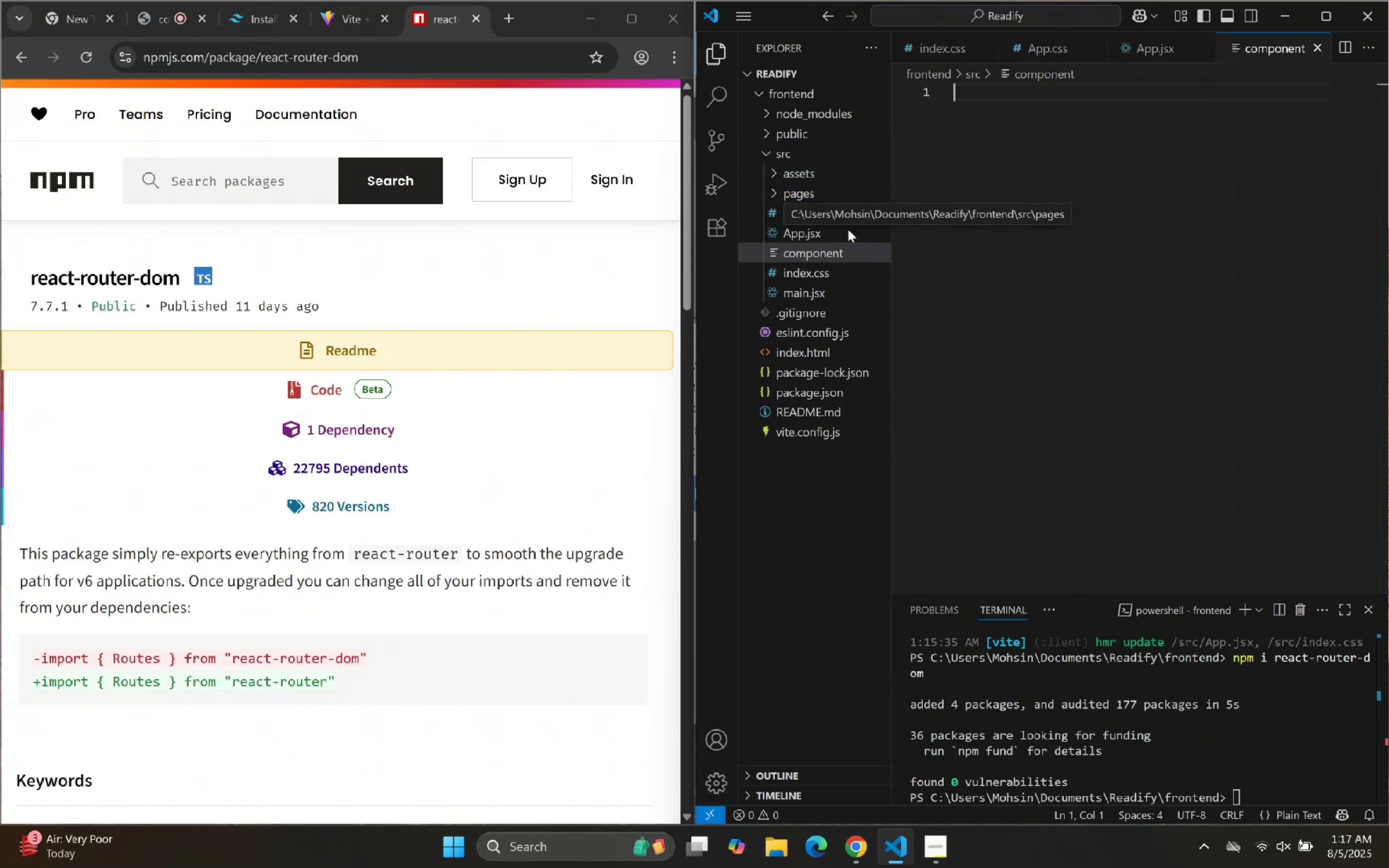 
left_click([1095, 345])
 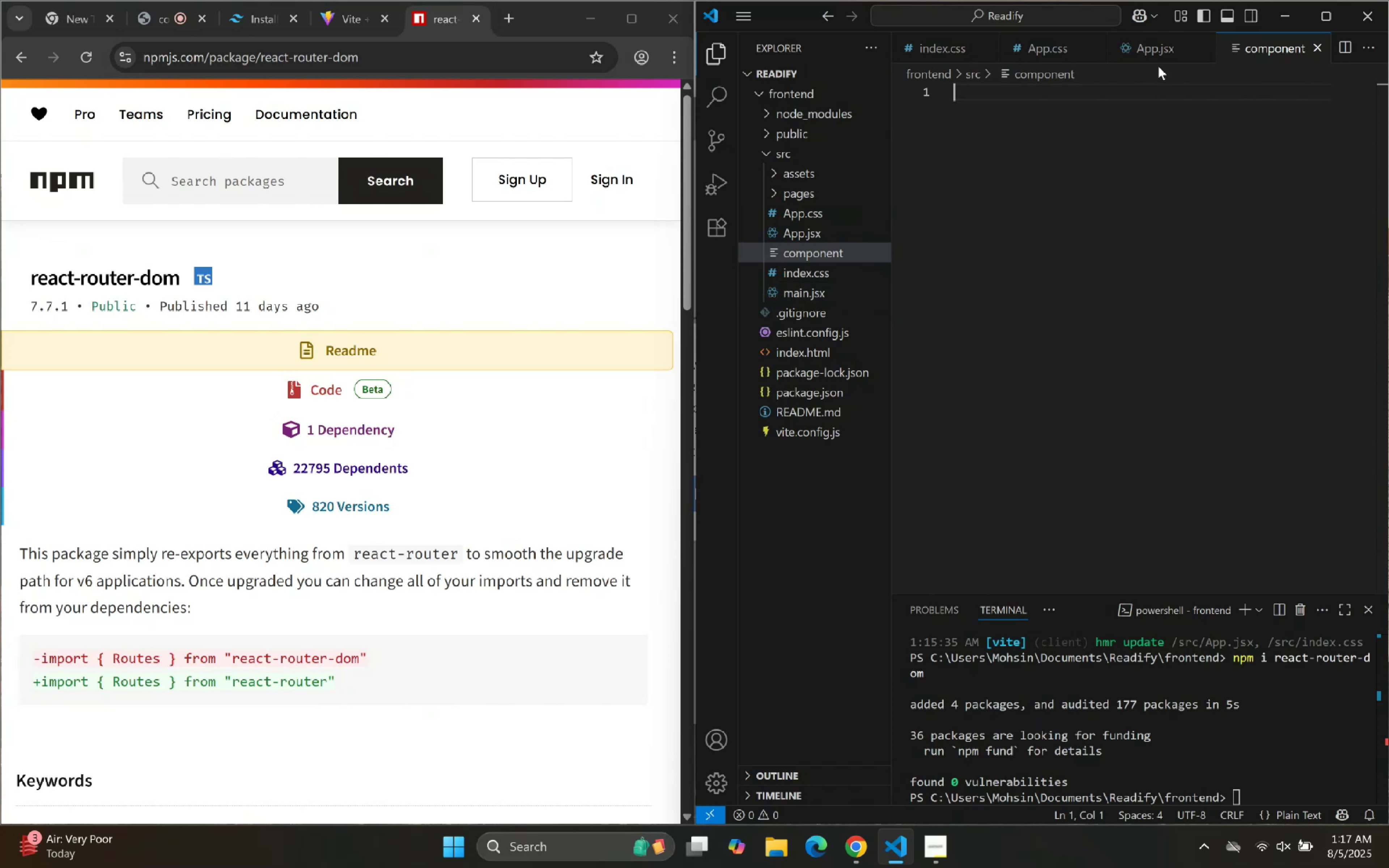 
left_click([1160, 56])
 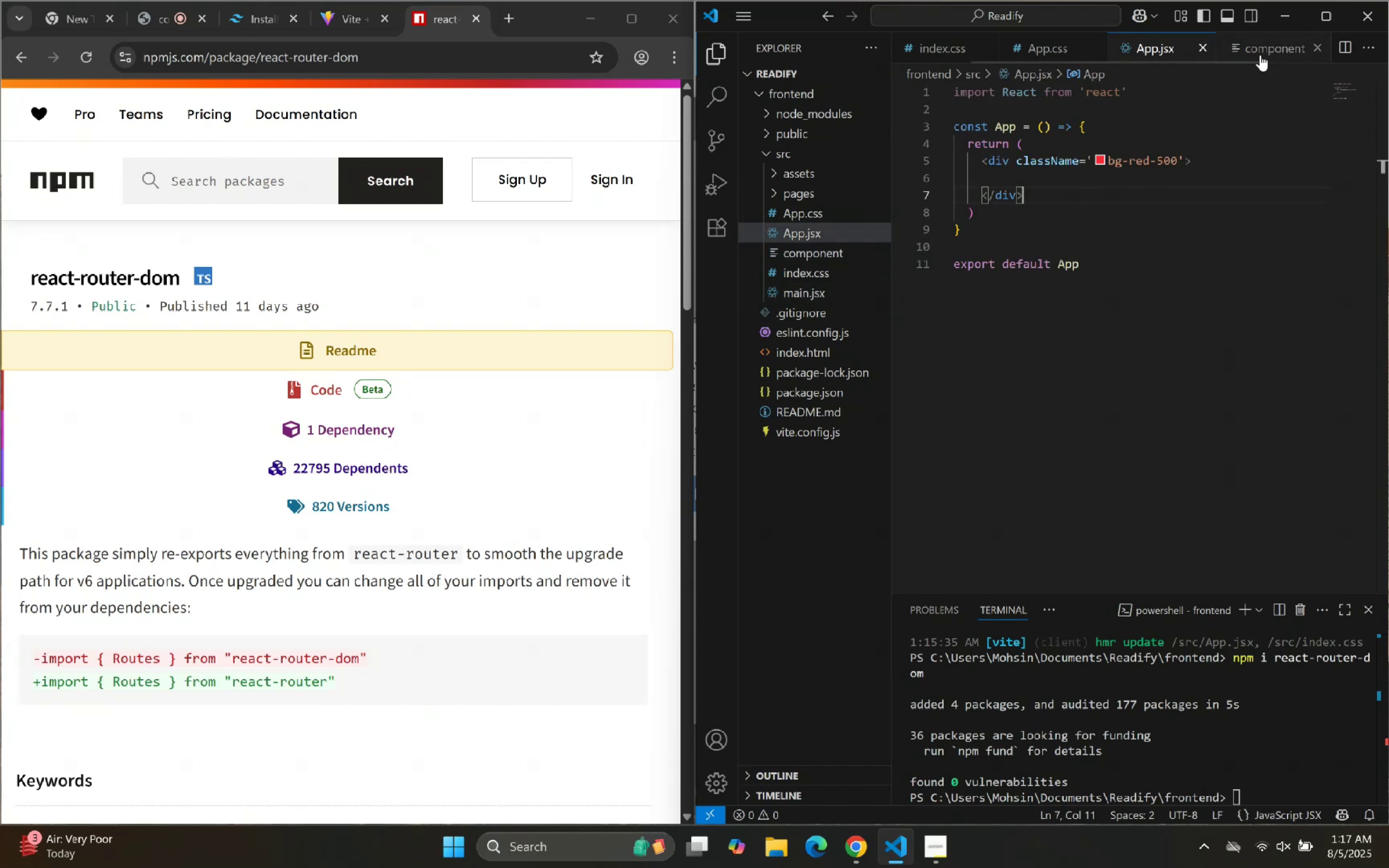 
left_click([1260, 53])
 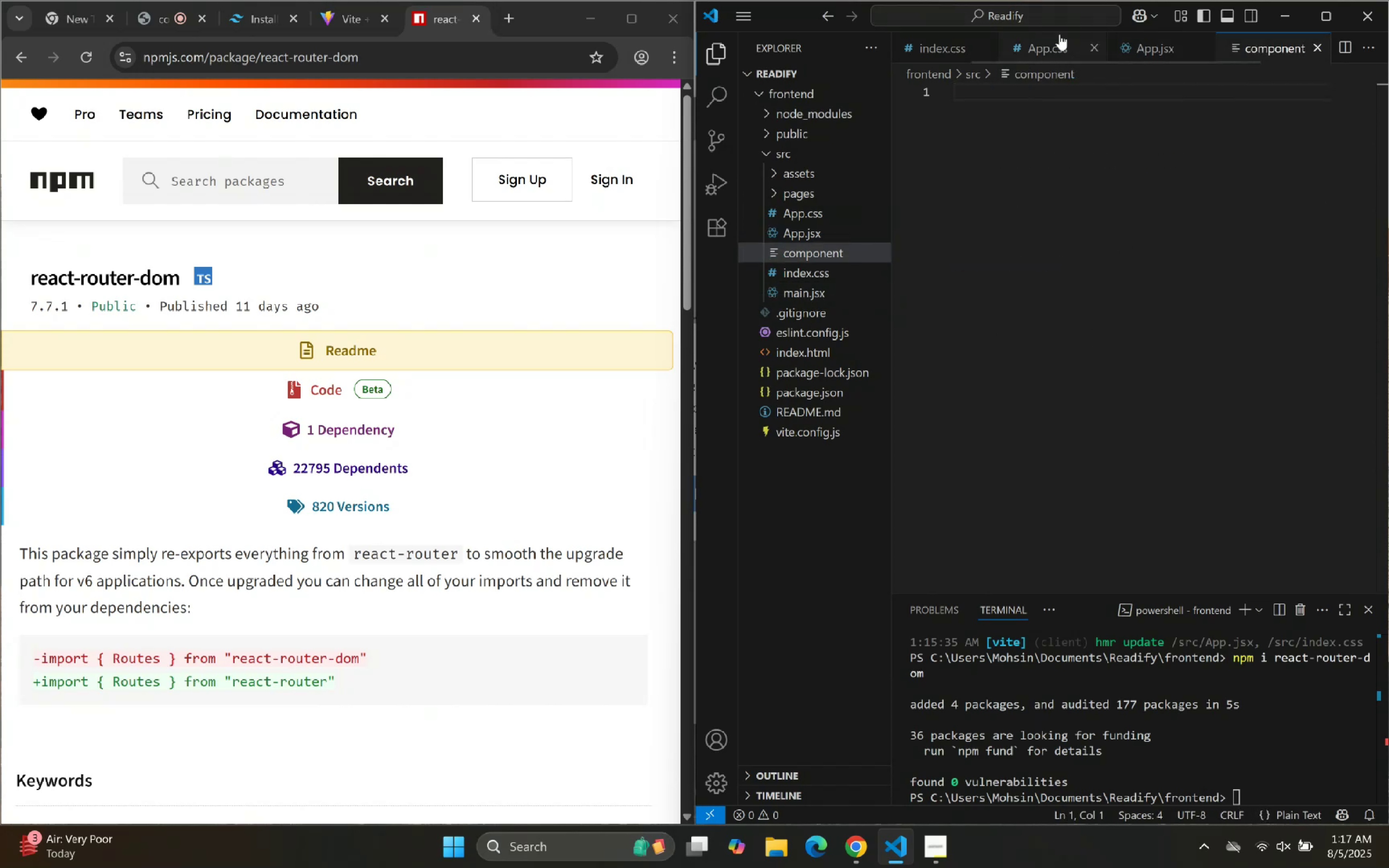 
left_click([1053, 44])
 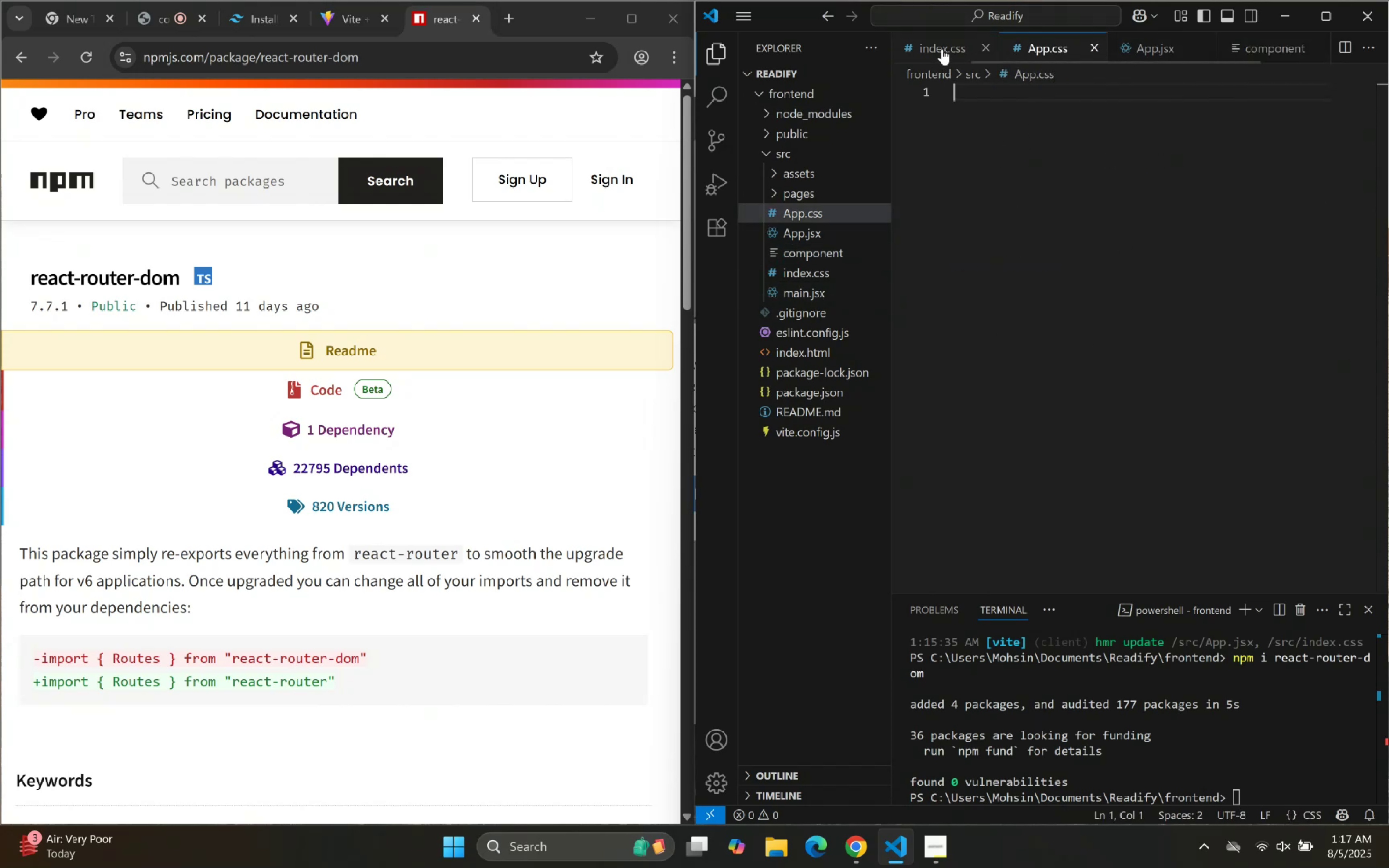 
double_click([1001, 116])
 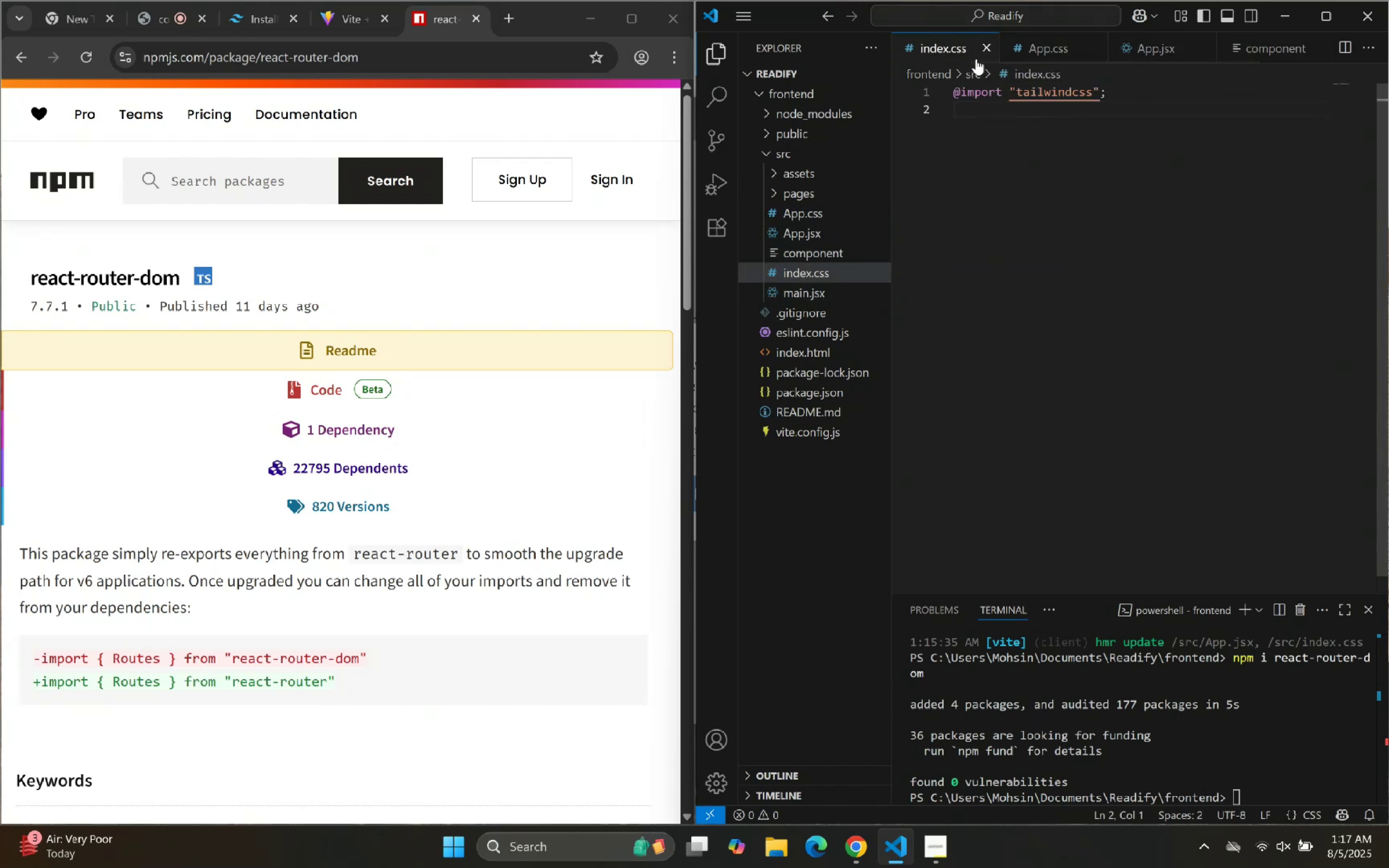 
left_click([984, 49])
 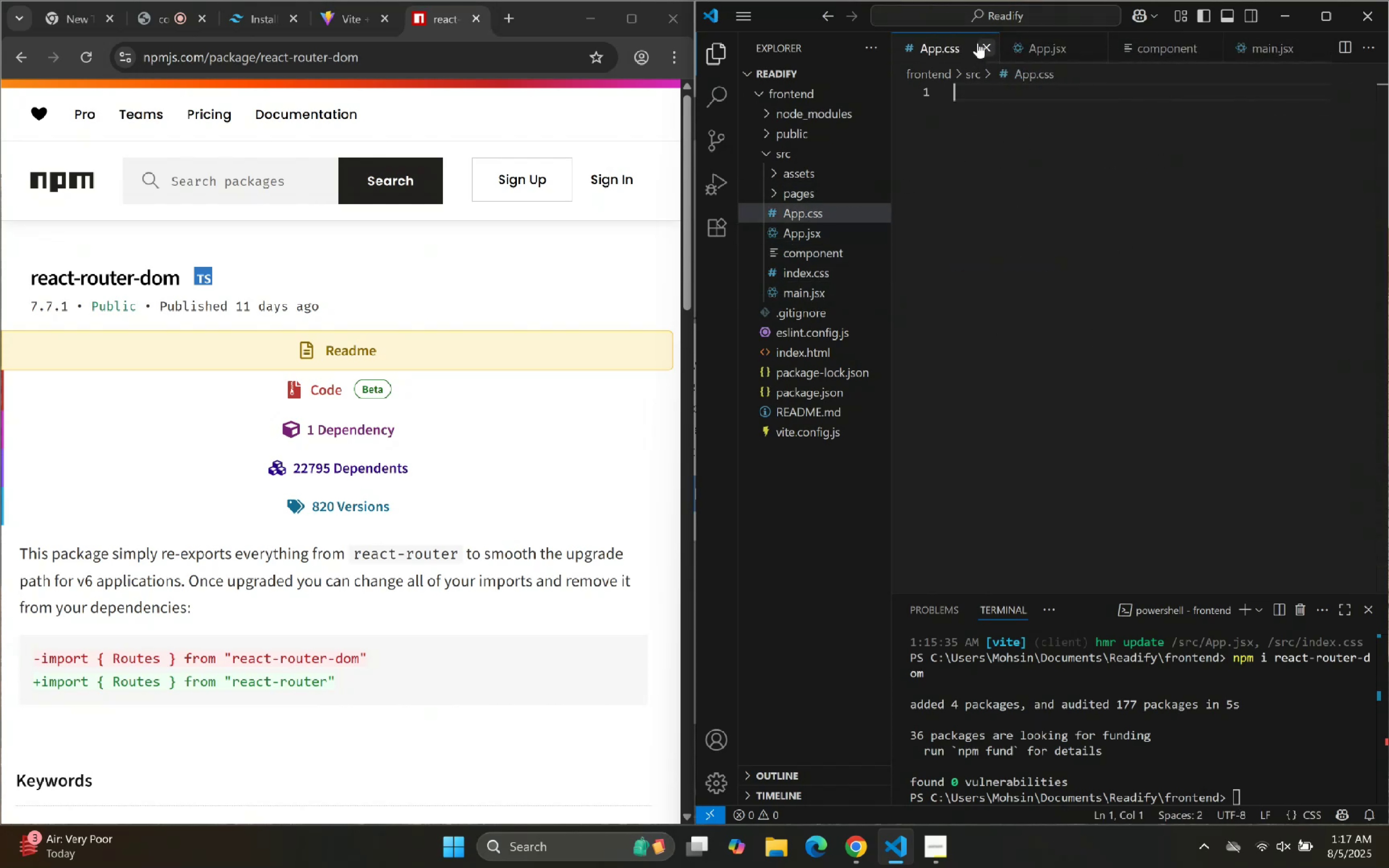 
double_click([1007, 129])
 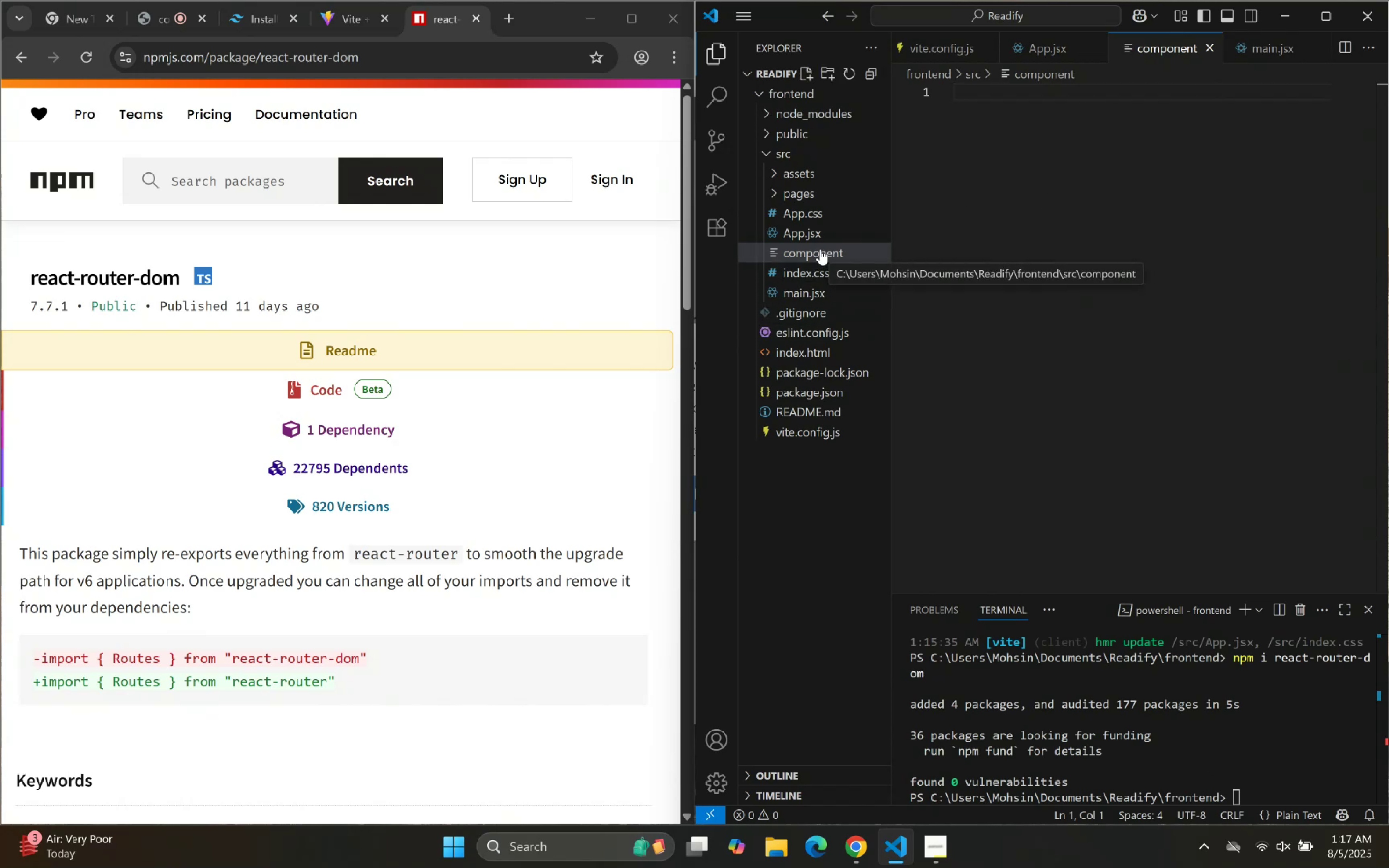 
wait(7.02)
 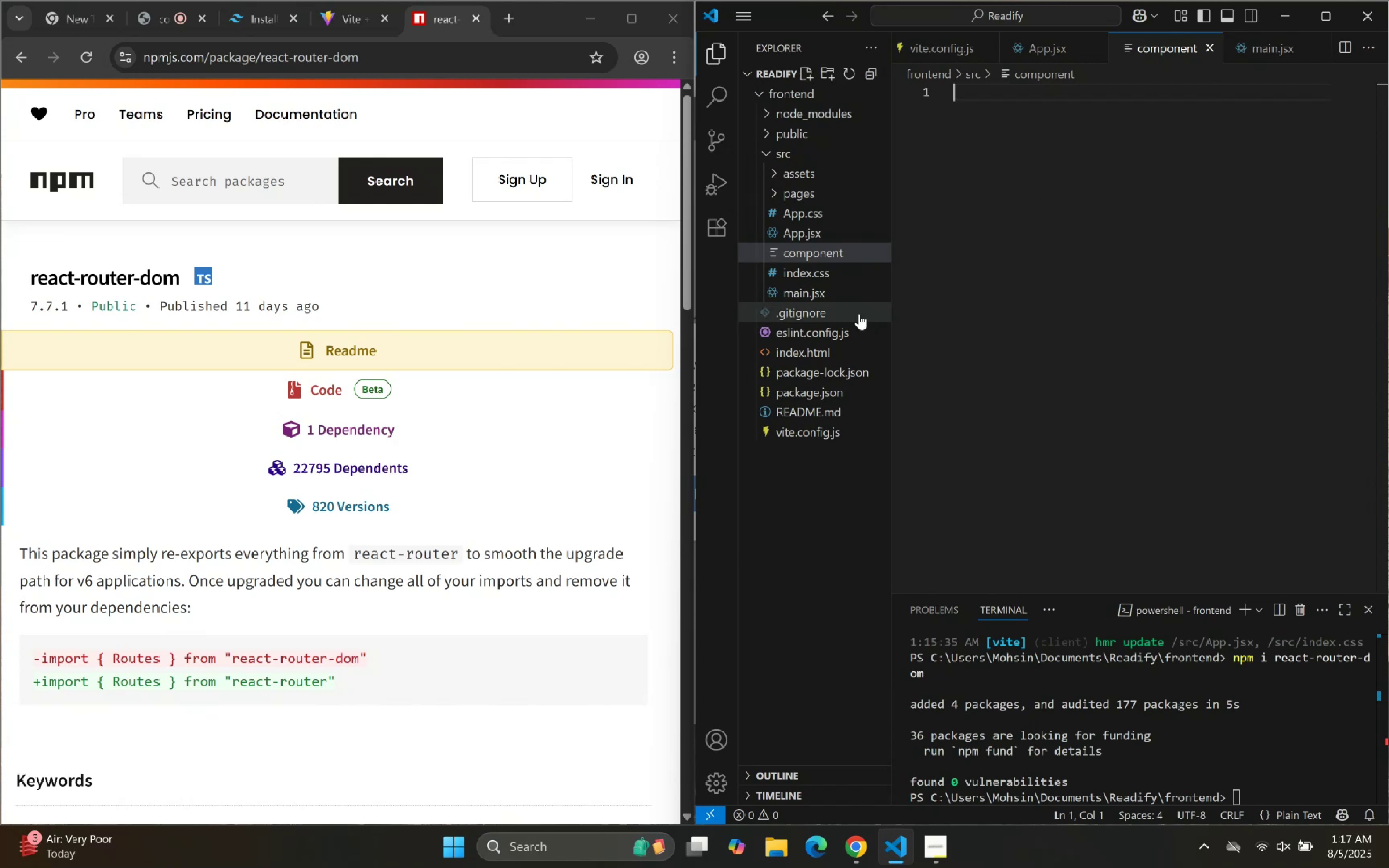 
right_click([820, 249])
 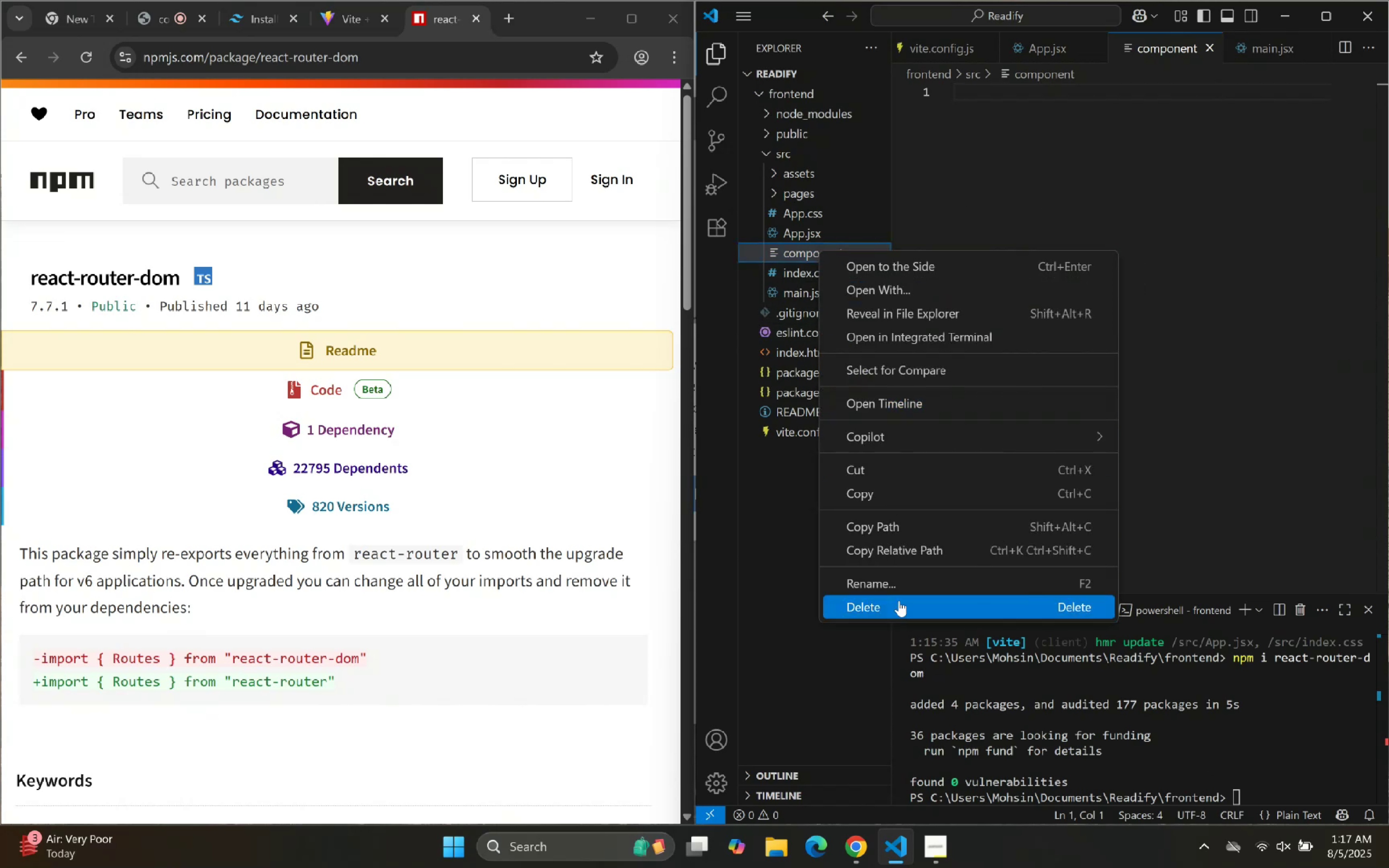 
left_click([898, 599])
 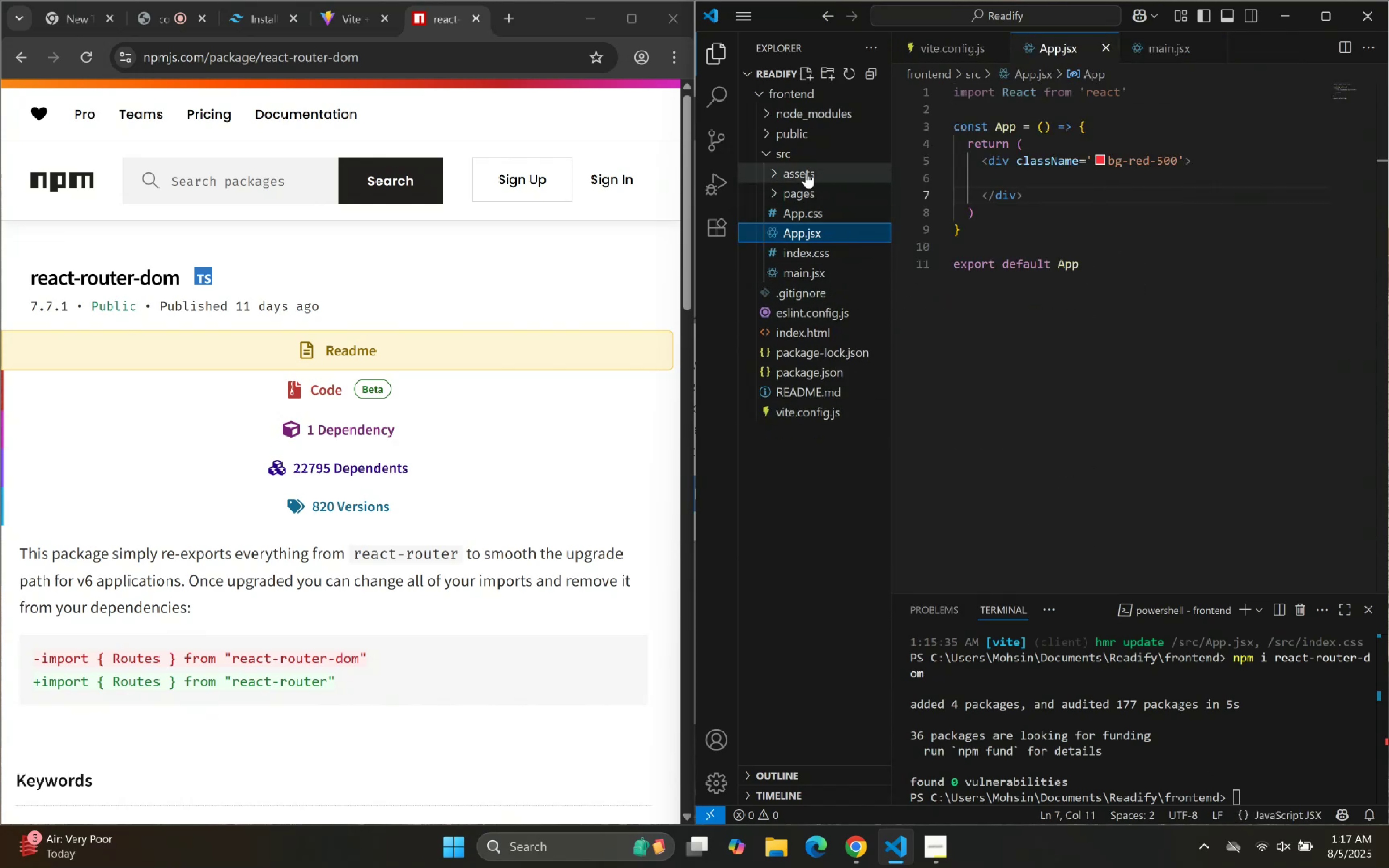 
right_click([796, 154])
 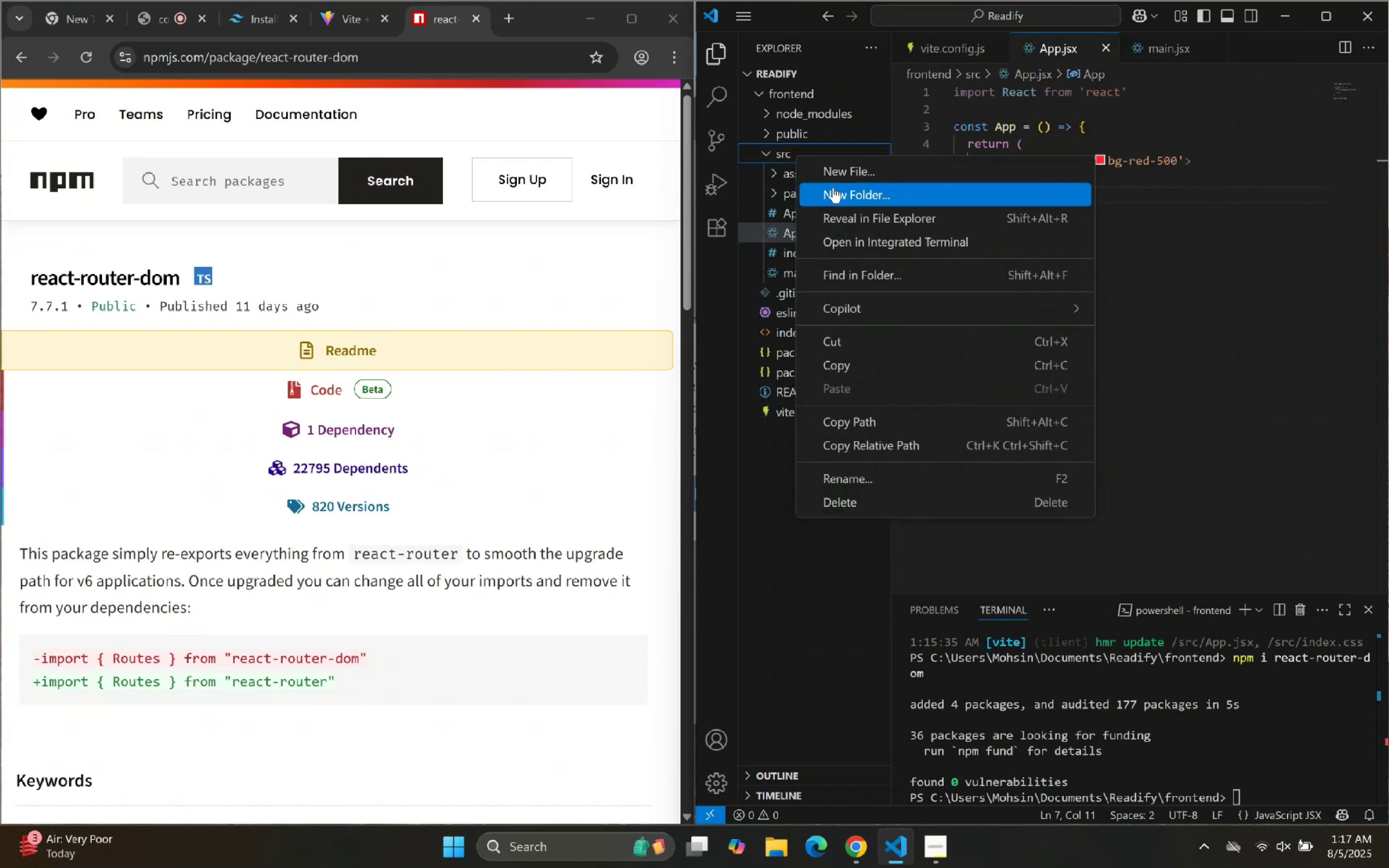 
left_click([833, 189])
 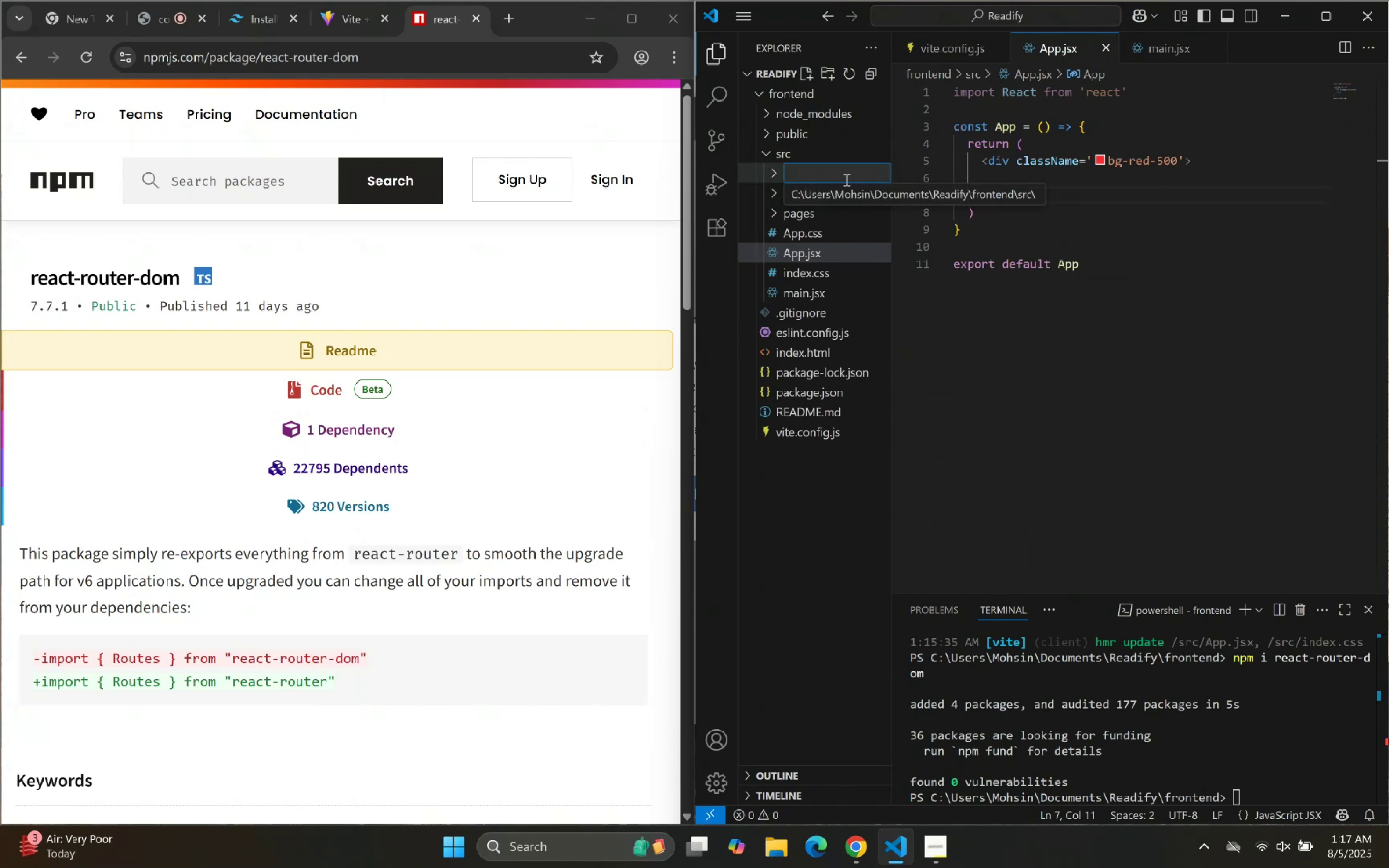 
type(components)
key(Backspace)
 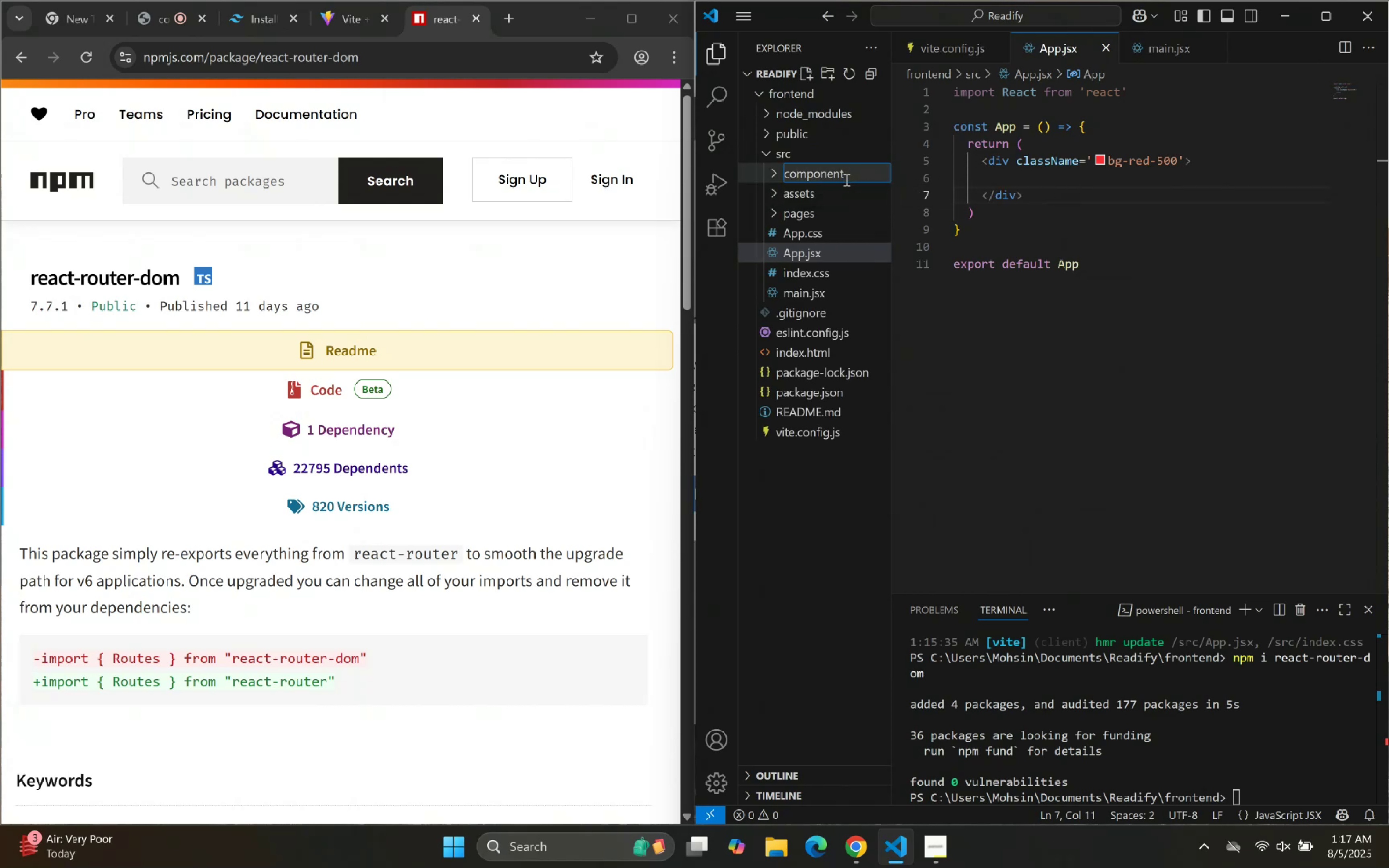 
key(Enter)
 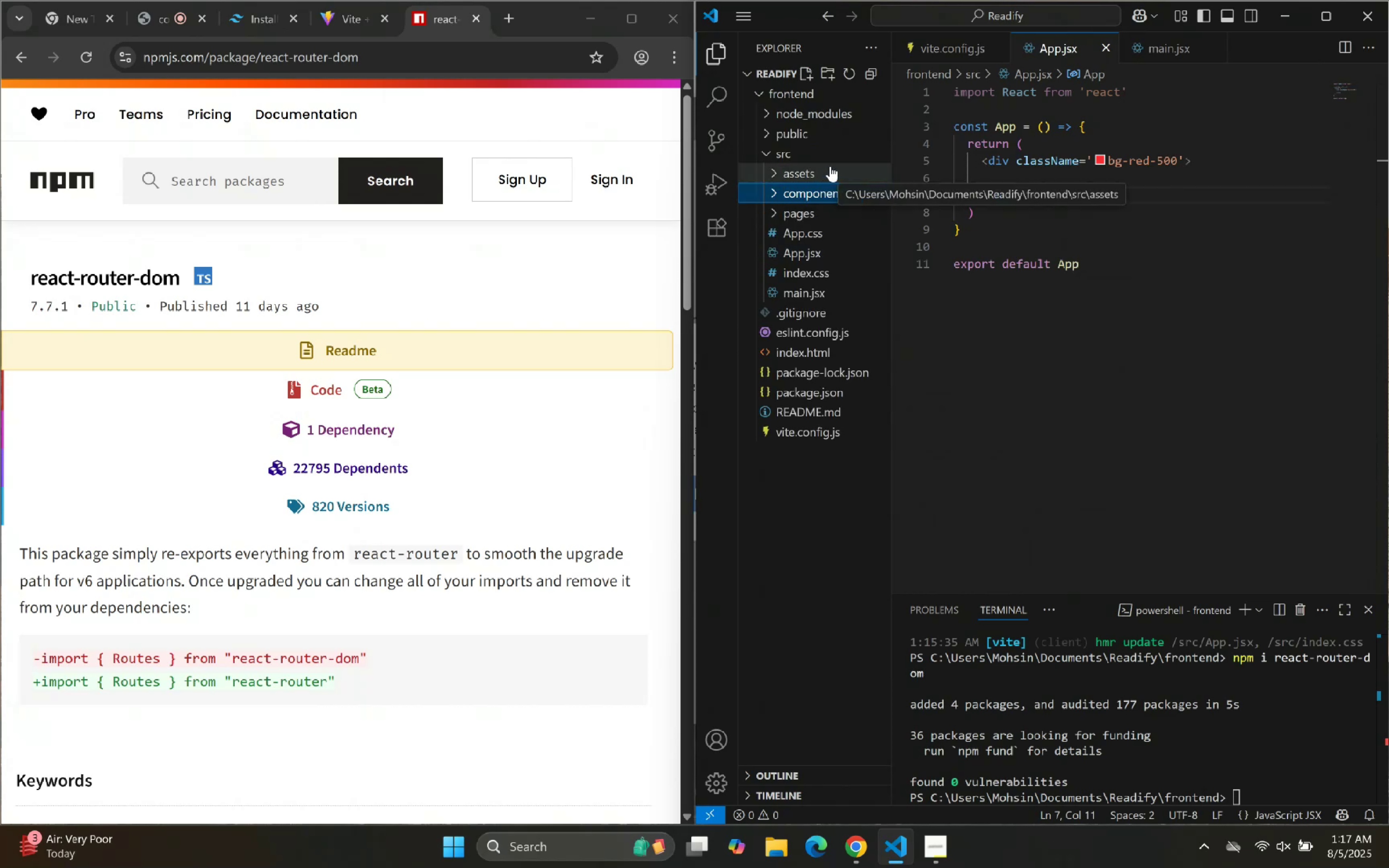 
left_click([811, 211])
 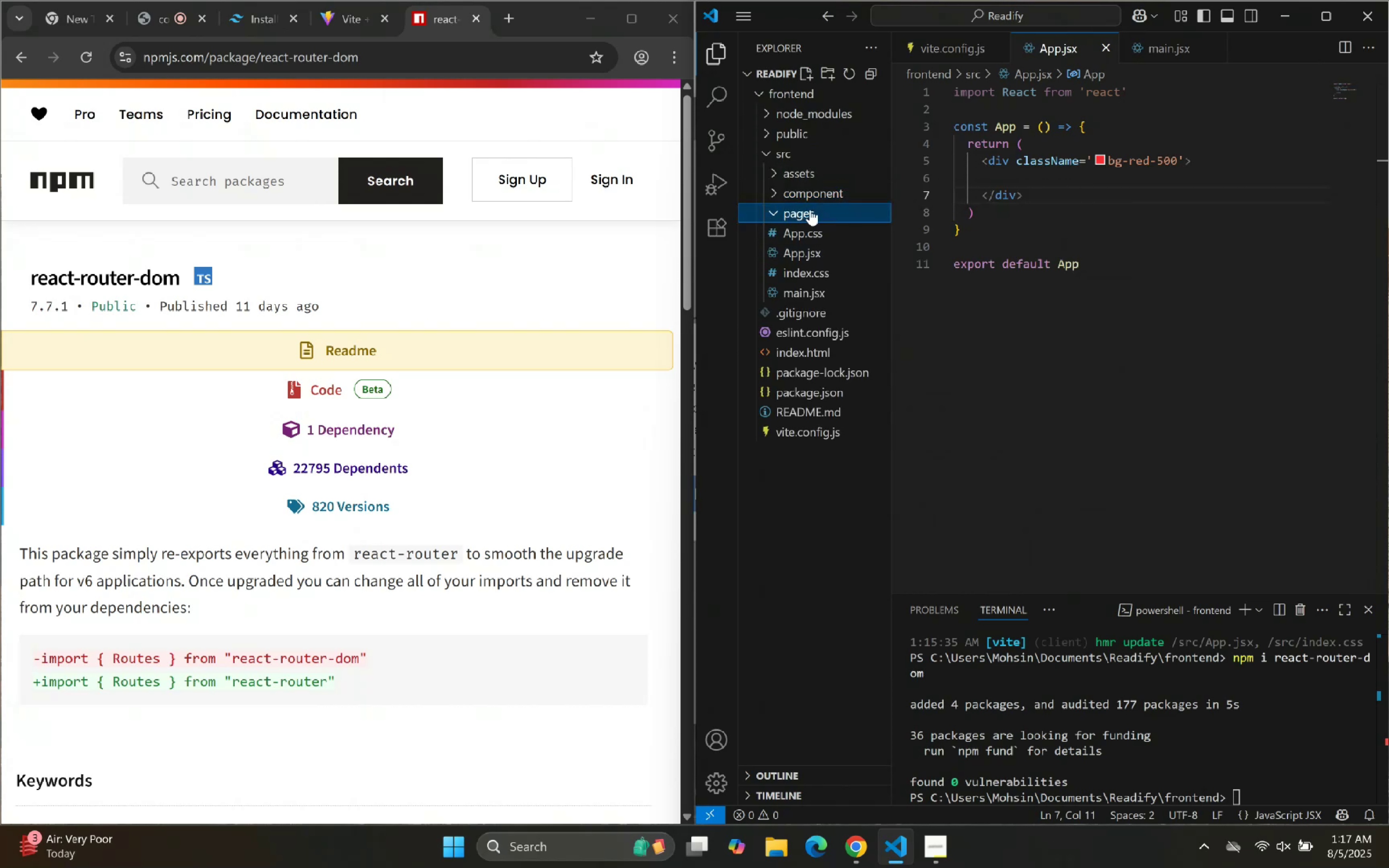 
right_click([810, 210])
 